 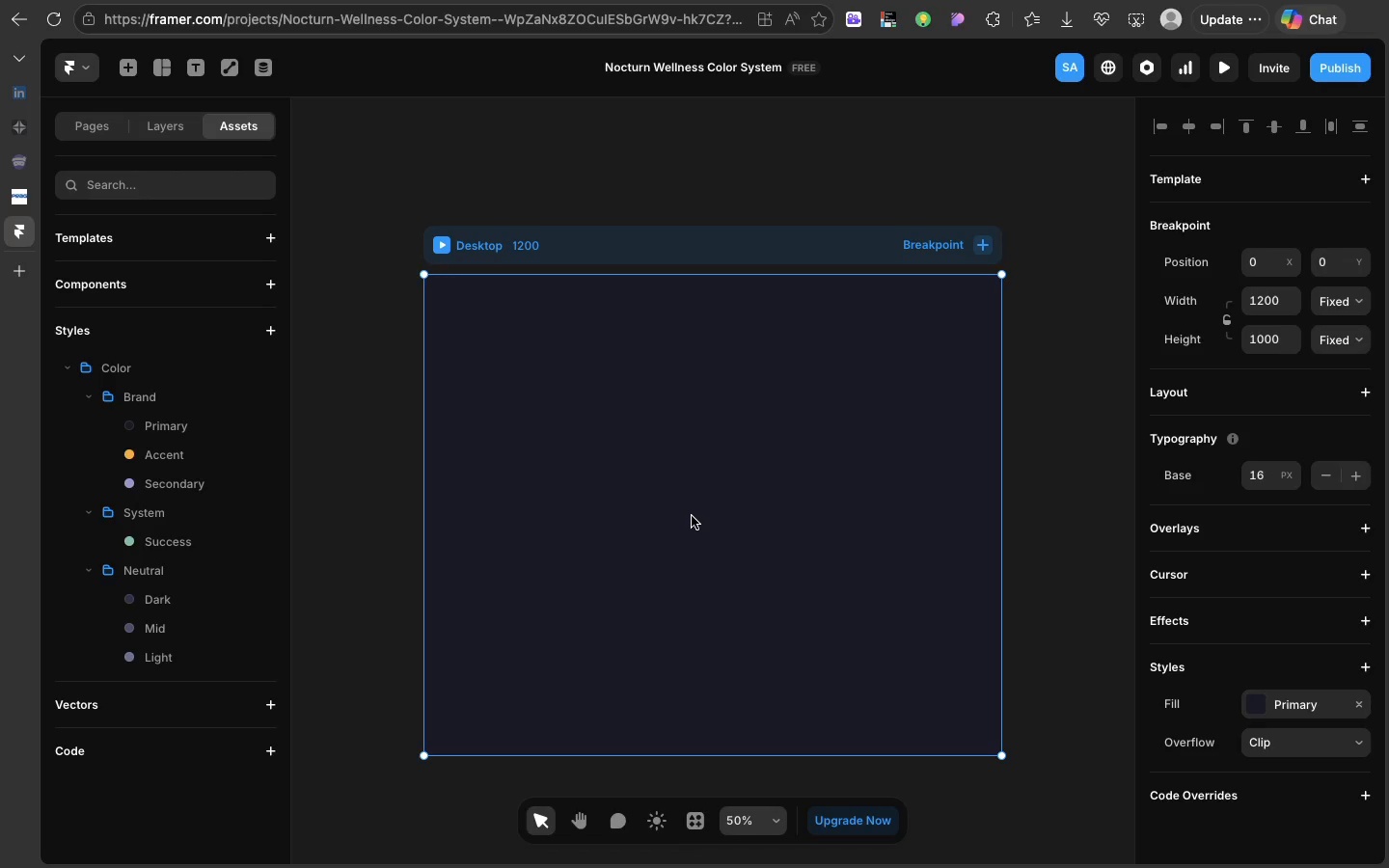 
key(T)
 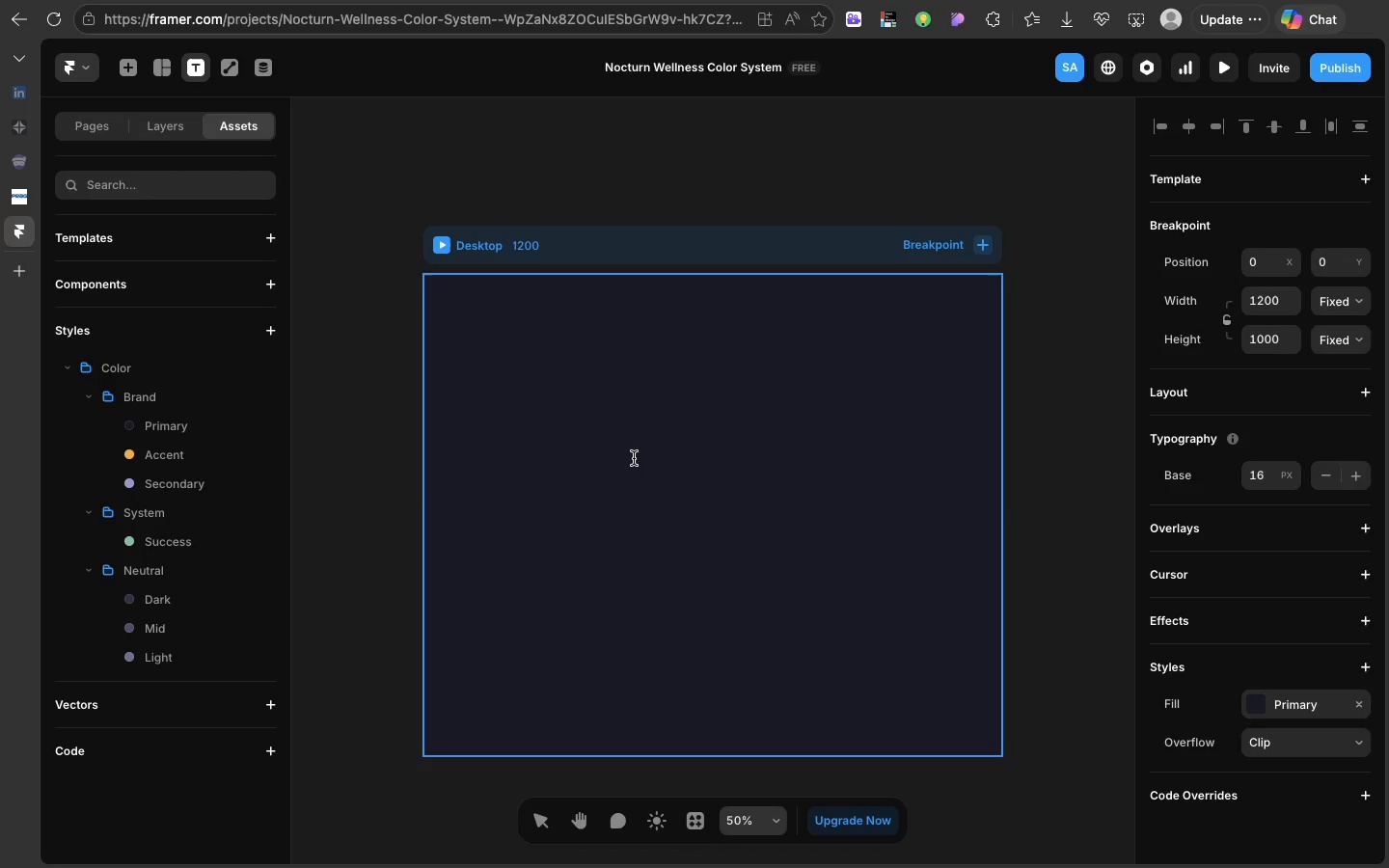 
left_click([634, 458])
 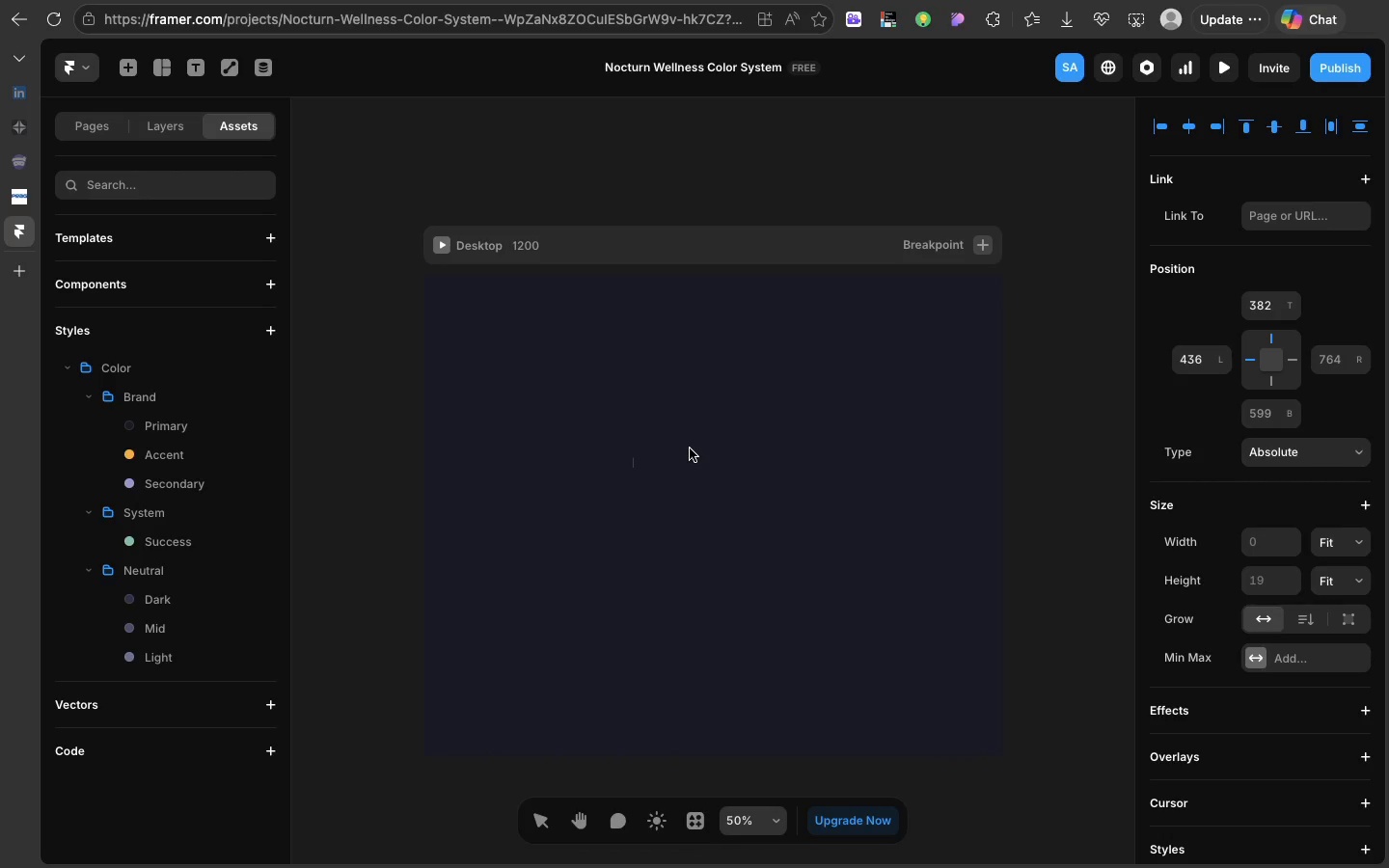 
key(CapsLock)
 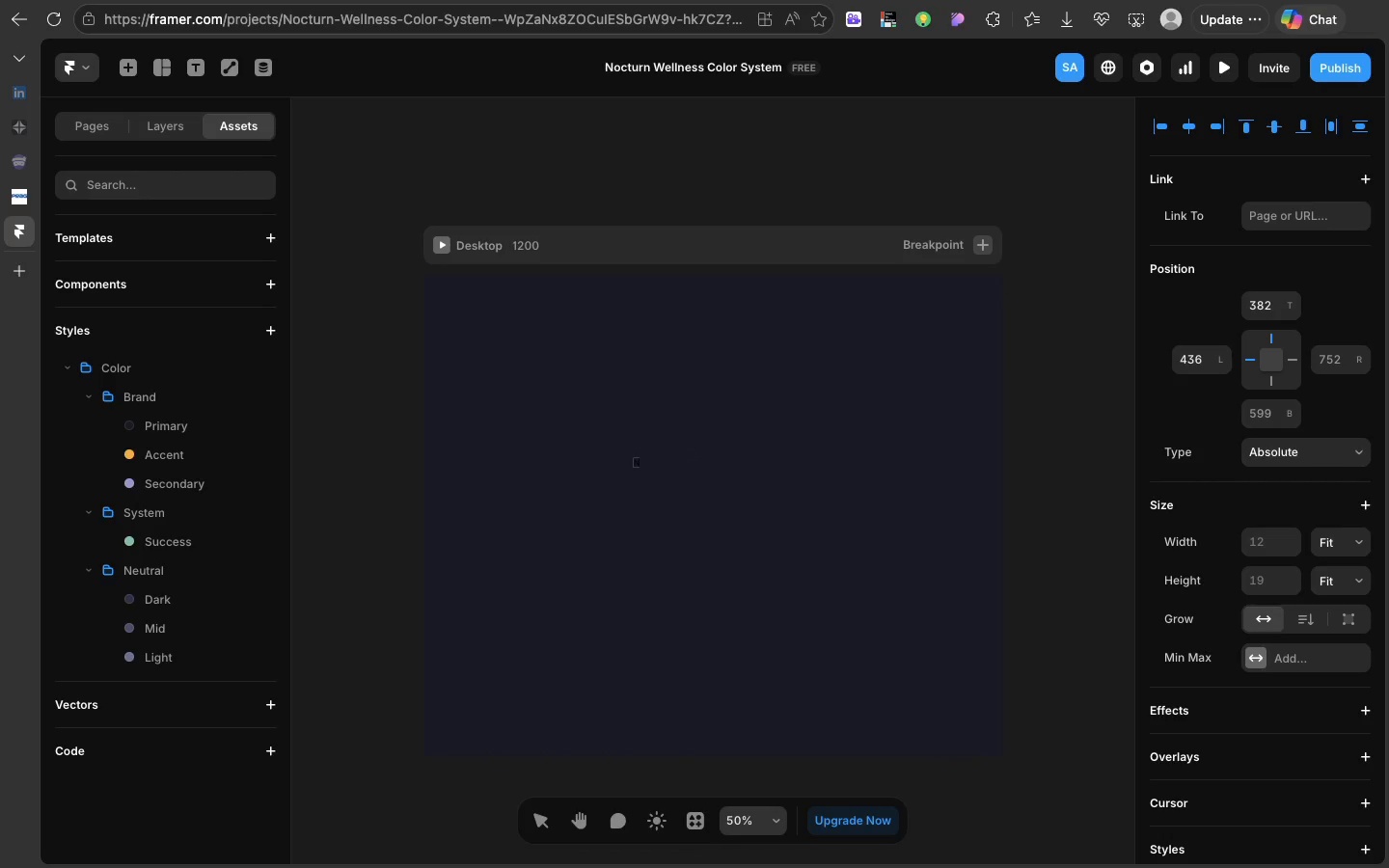 
key(N)
 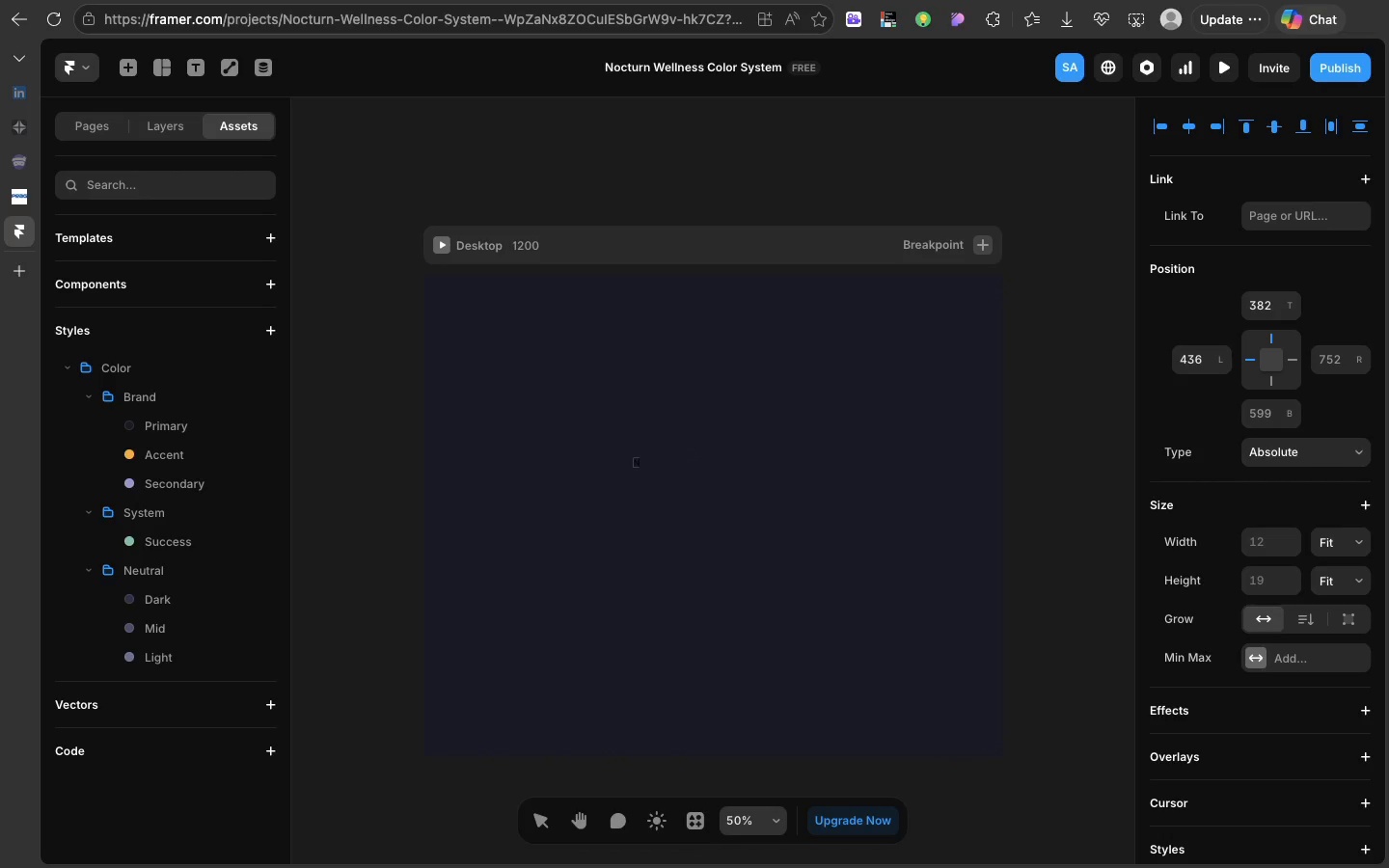 
key(CapsLock)
 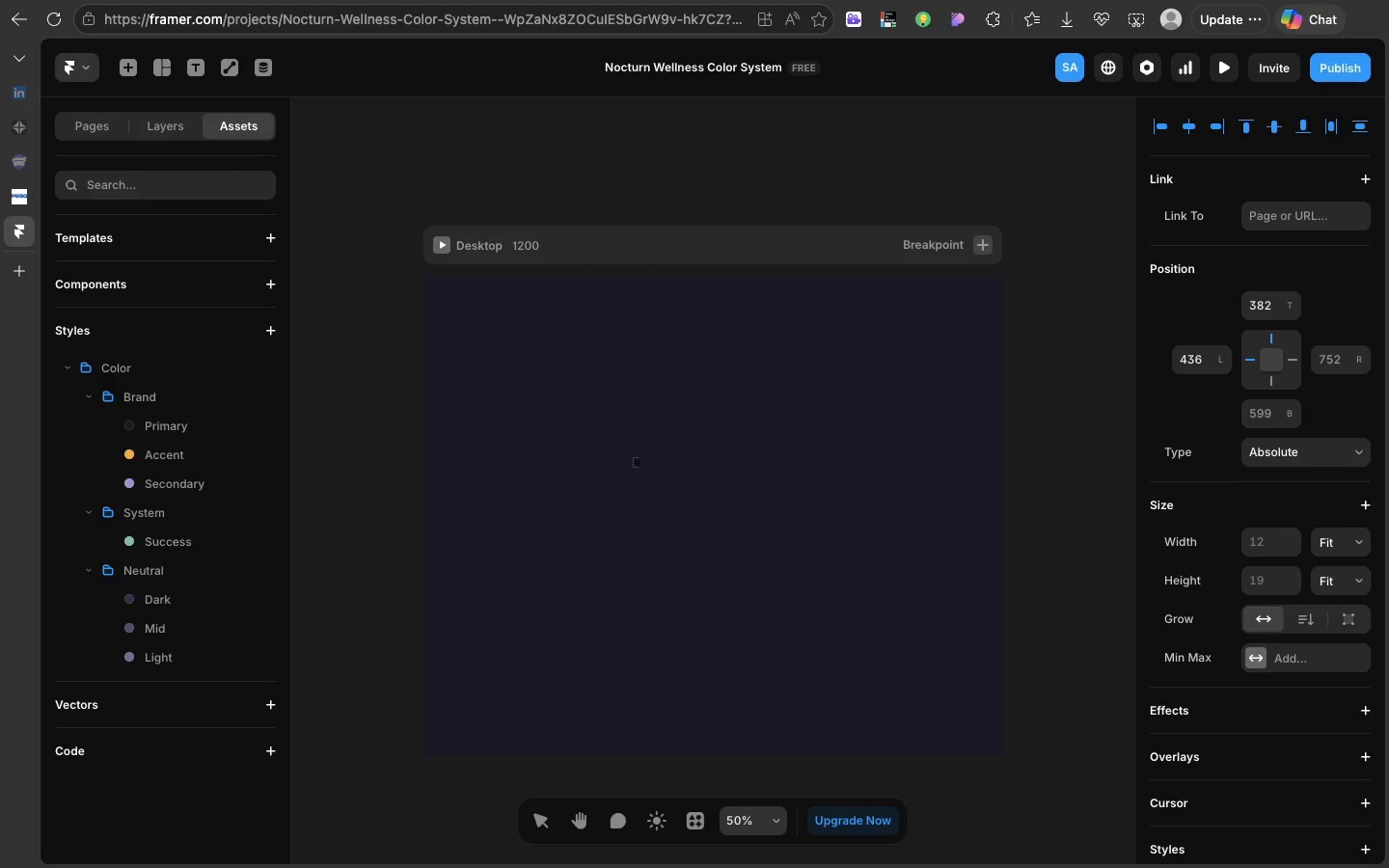 
wait(15.73)
 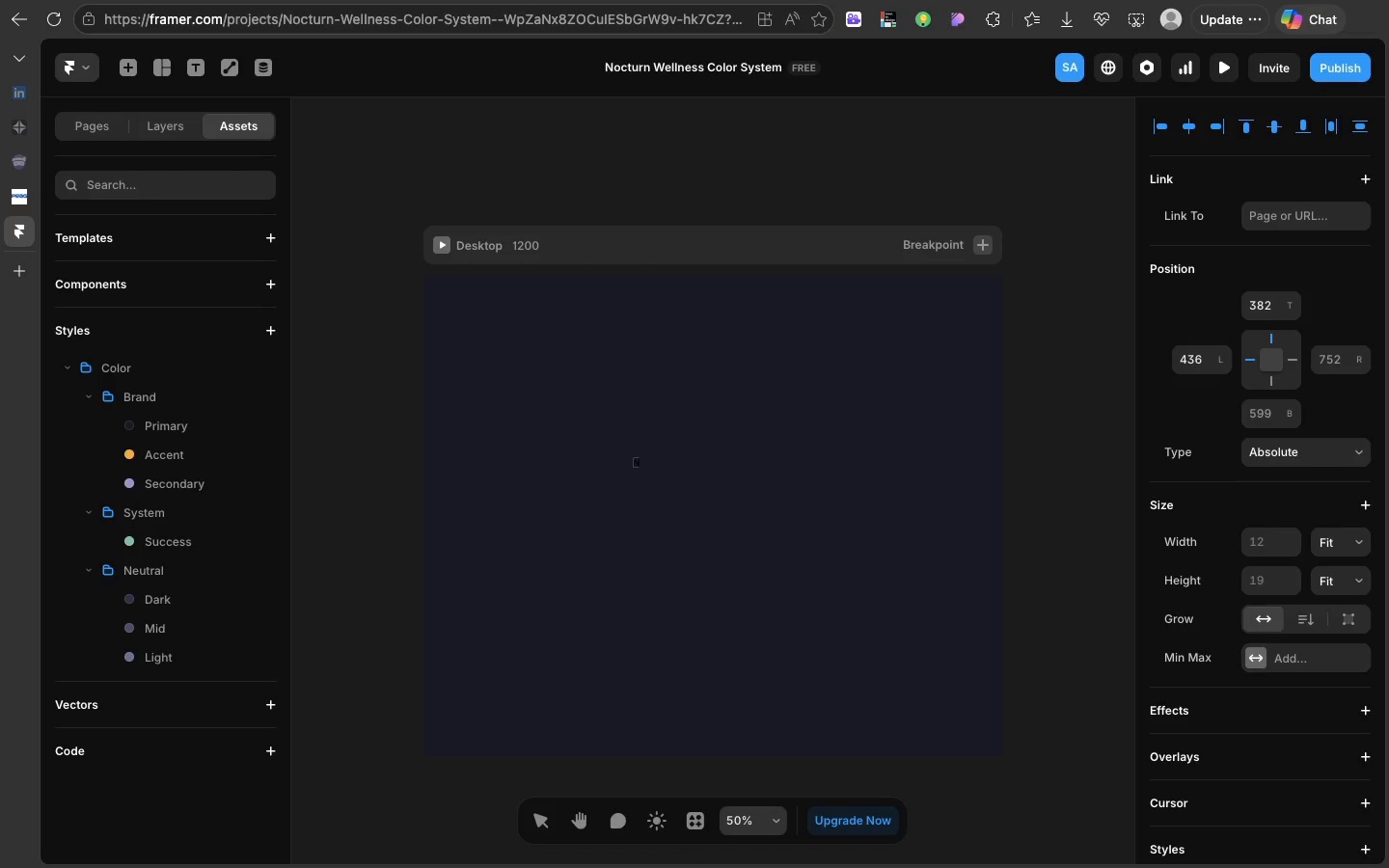 
type(octurn Wellnesss)
 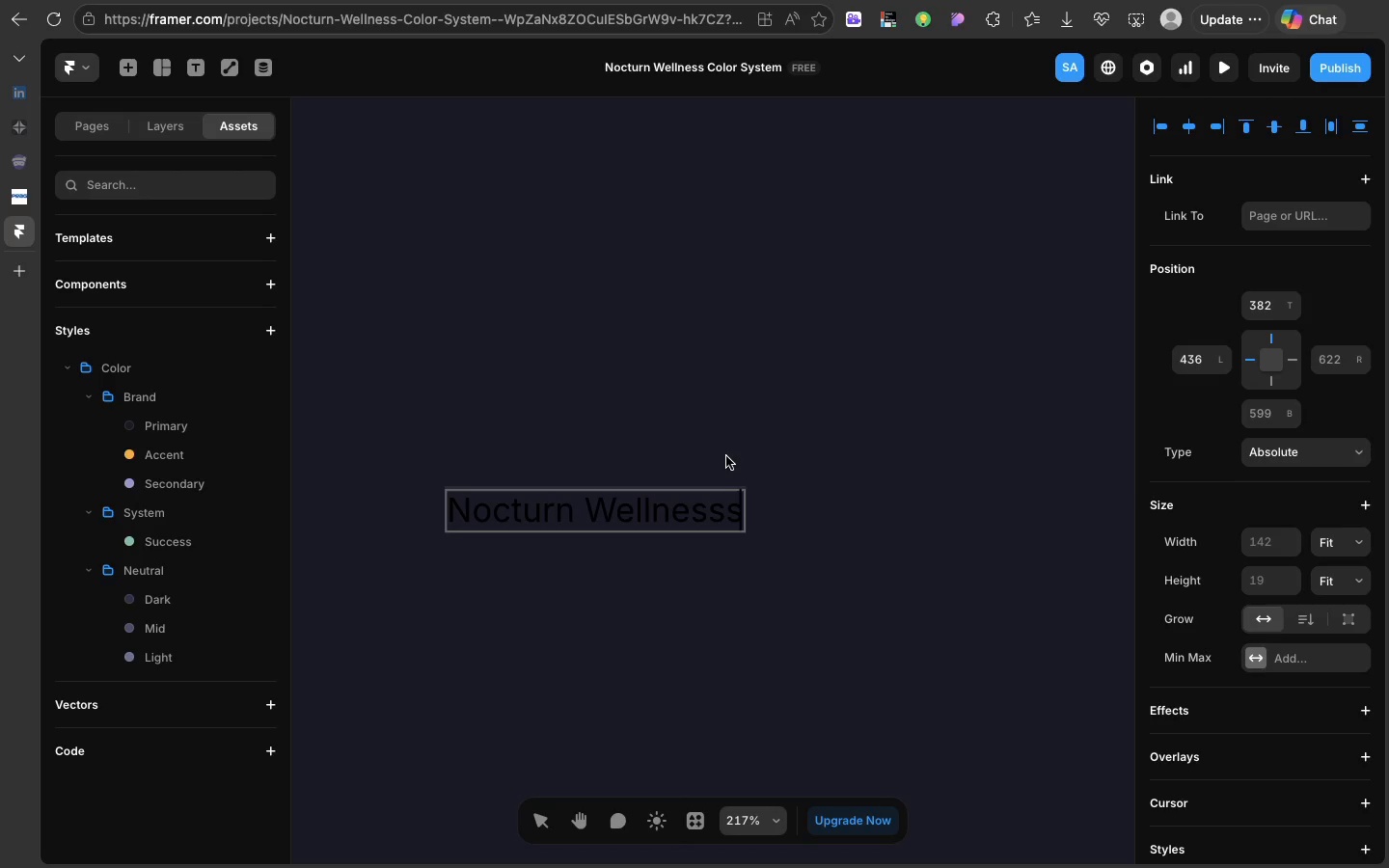 
key(Backspace)
 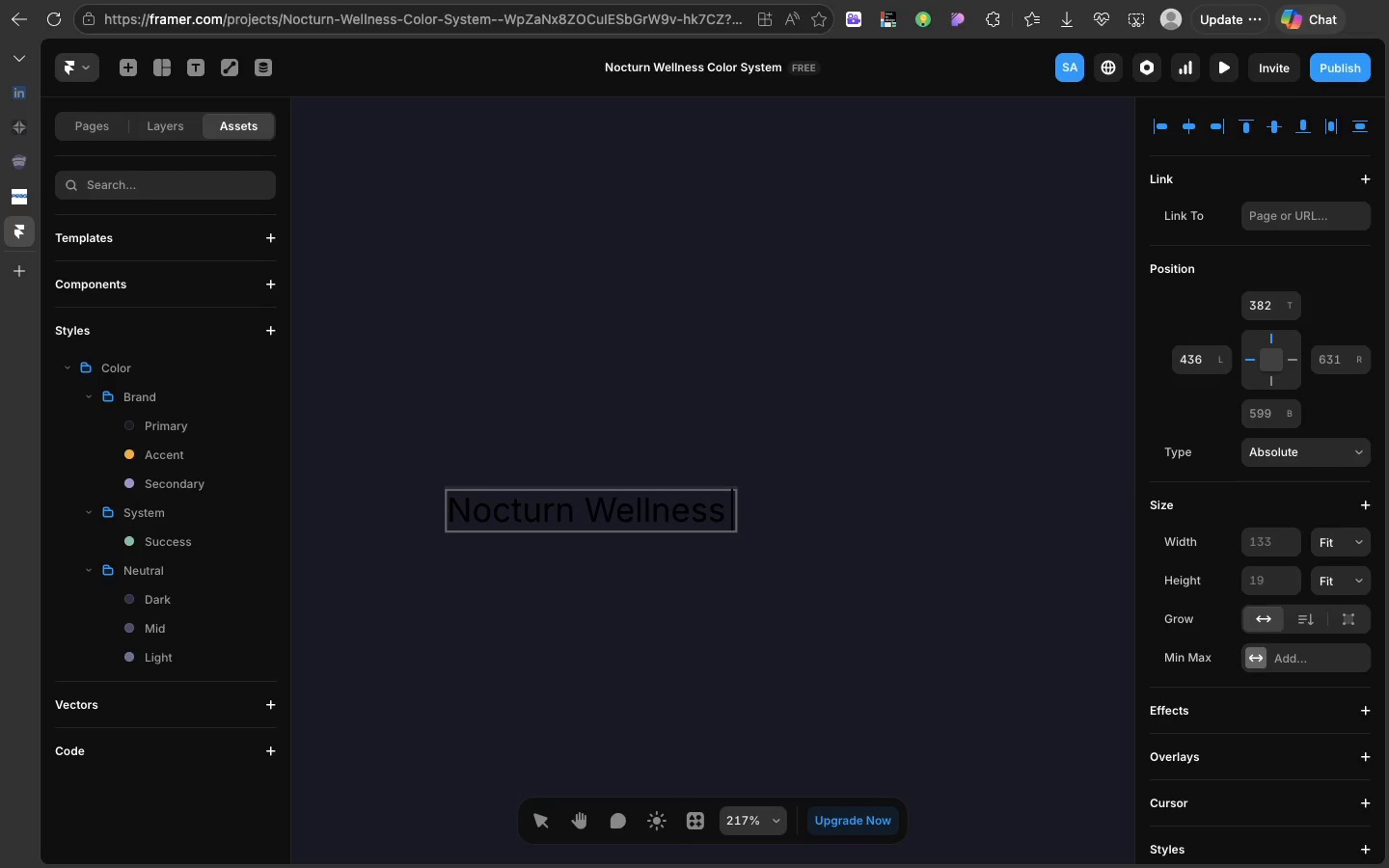 
key(Space)
 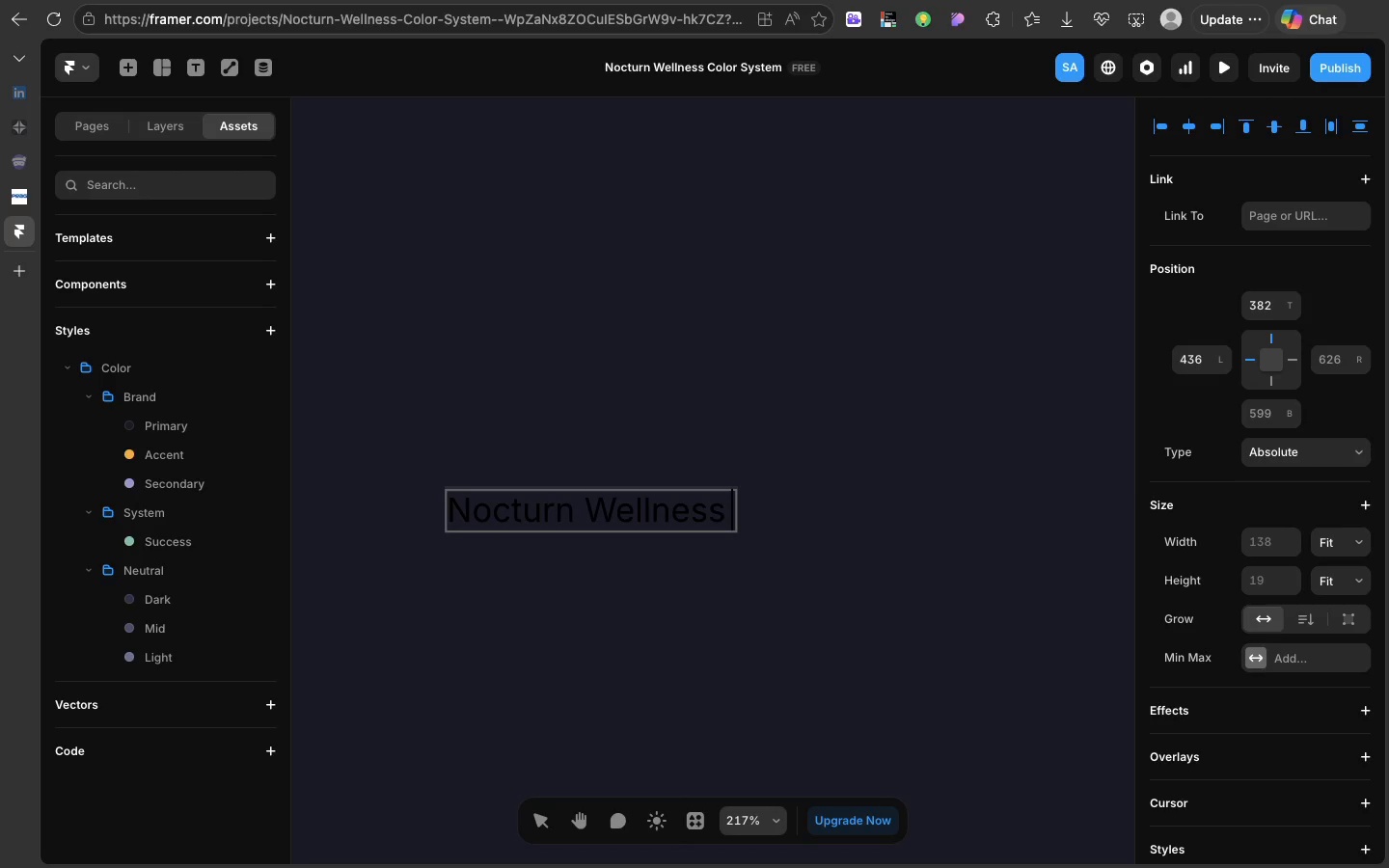 
wait(5.15)
 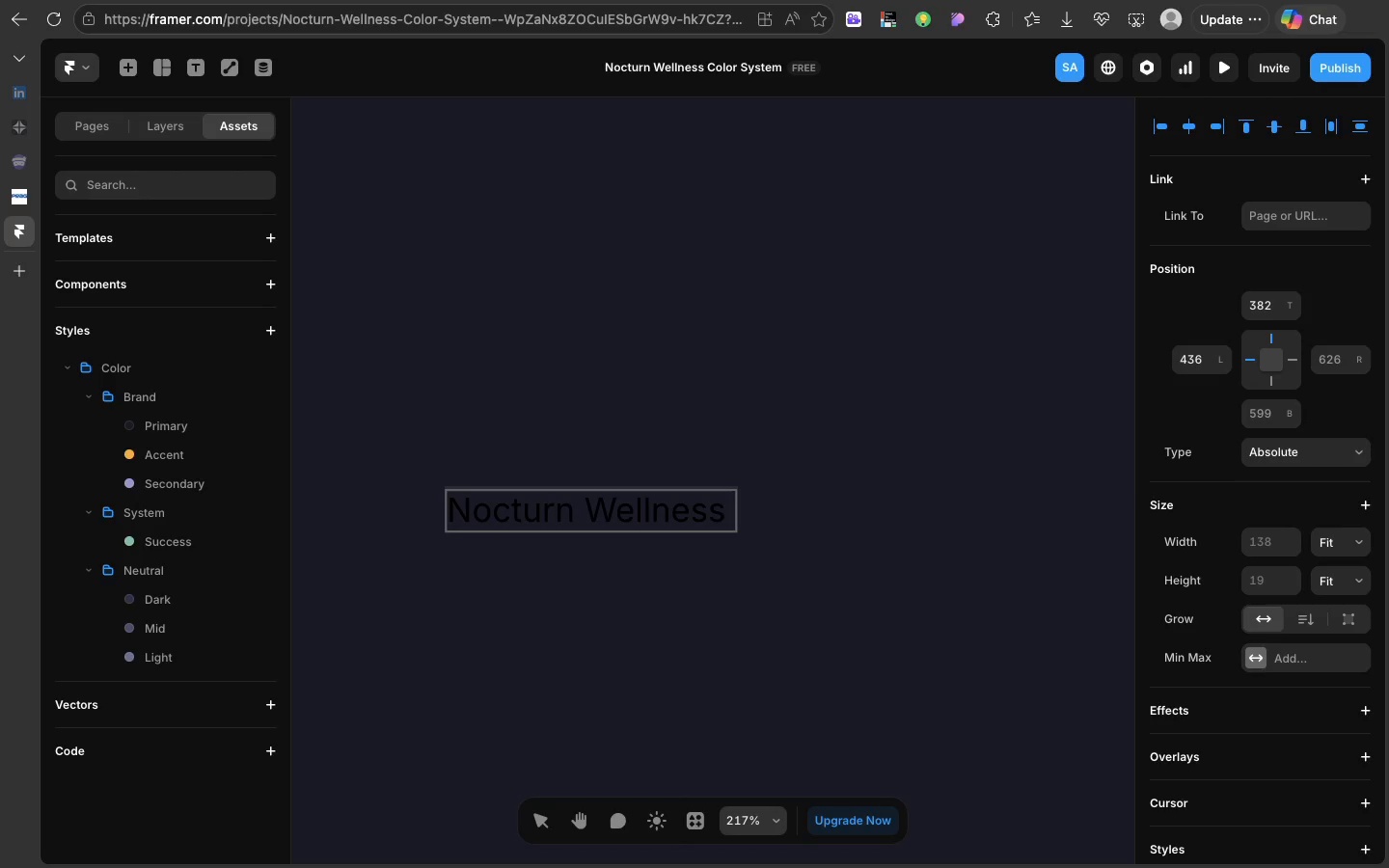 
hold_key(key=OptionLeft, duration=1.03)
 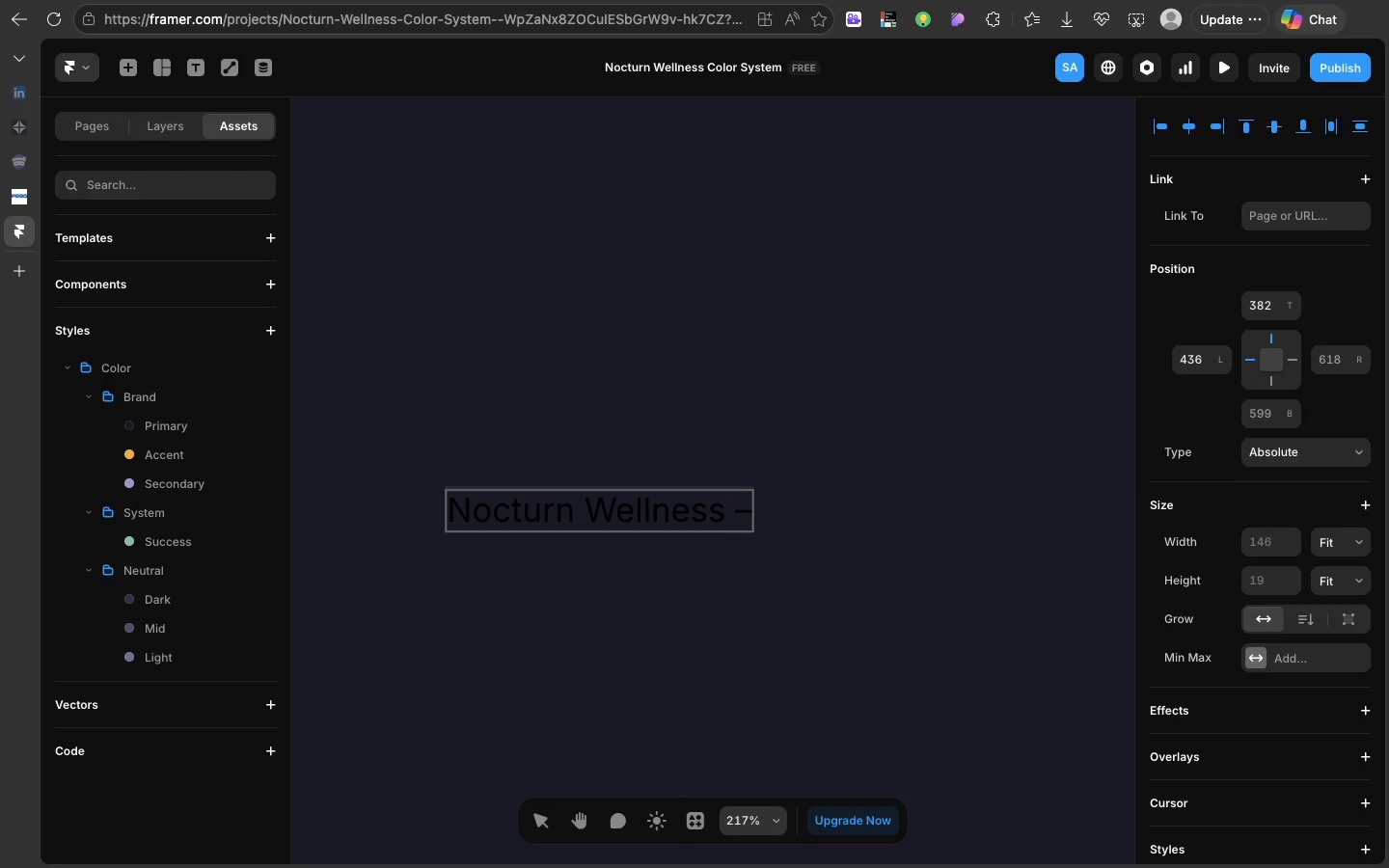 
type(- Color sytem)
 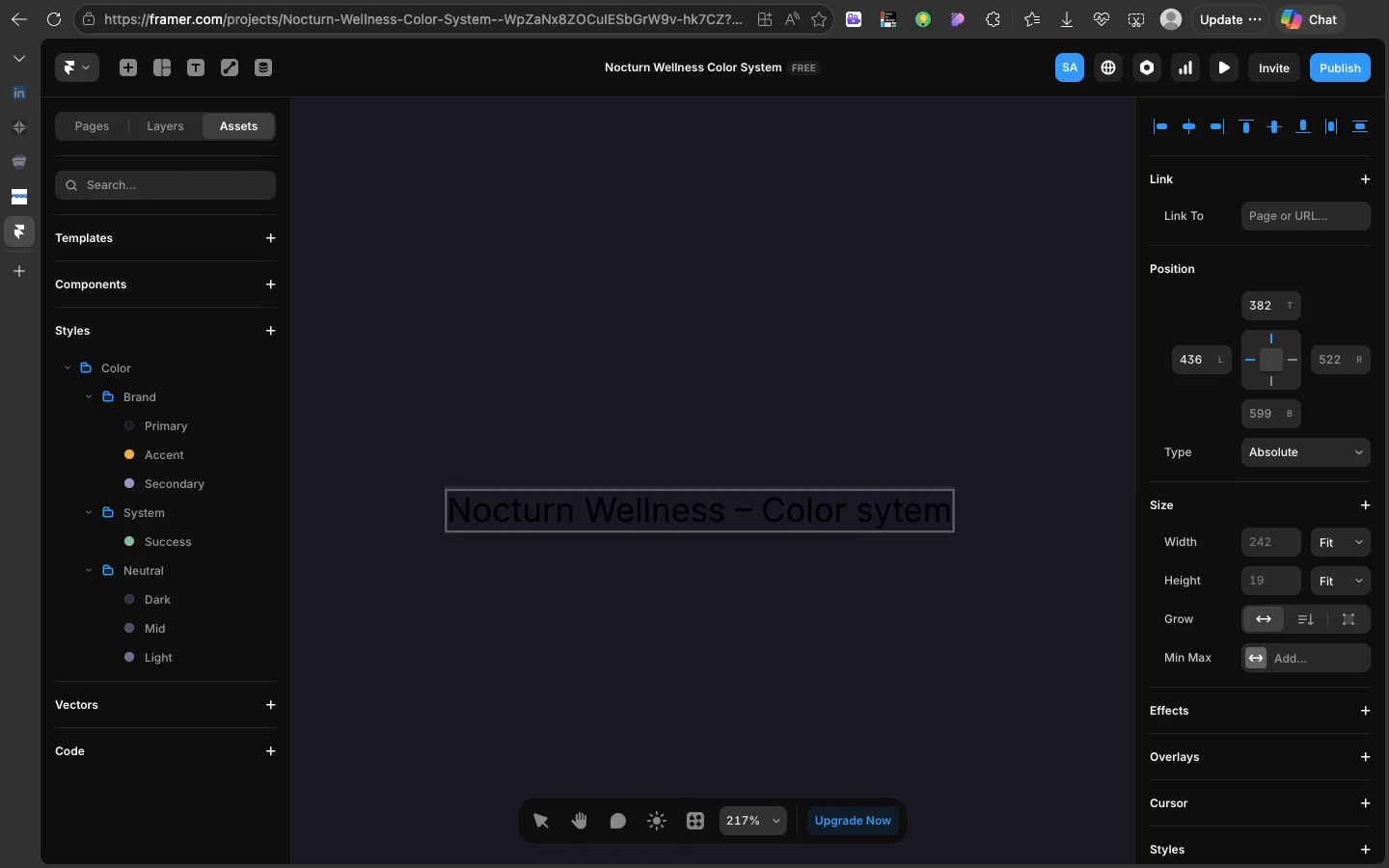 
key(Backspace)
key(Backspace)
key(Backspace)
key(Backspace)
key(Backspace)
type(System v i)
key(Backspace)
key(Backspace)
type(.1)
key(Backspace)
key(Backspace)
type( 1.0)
 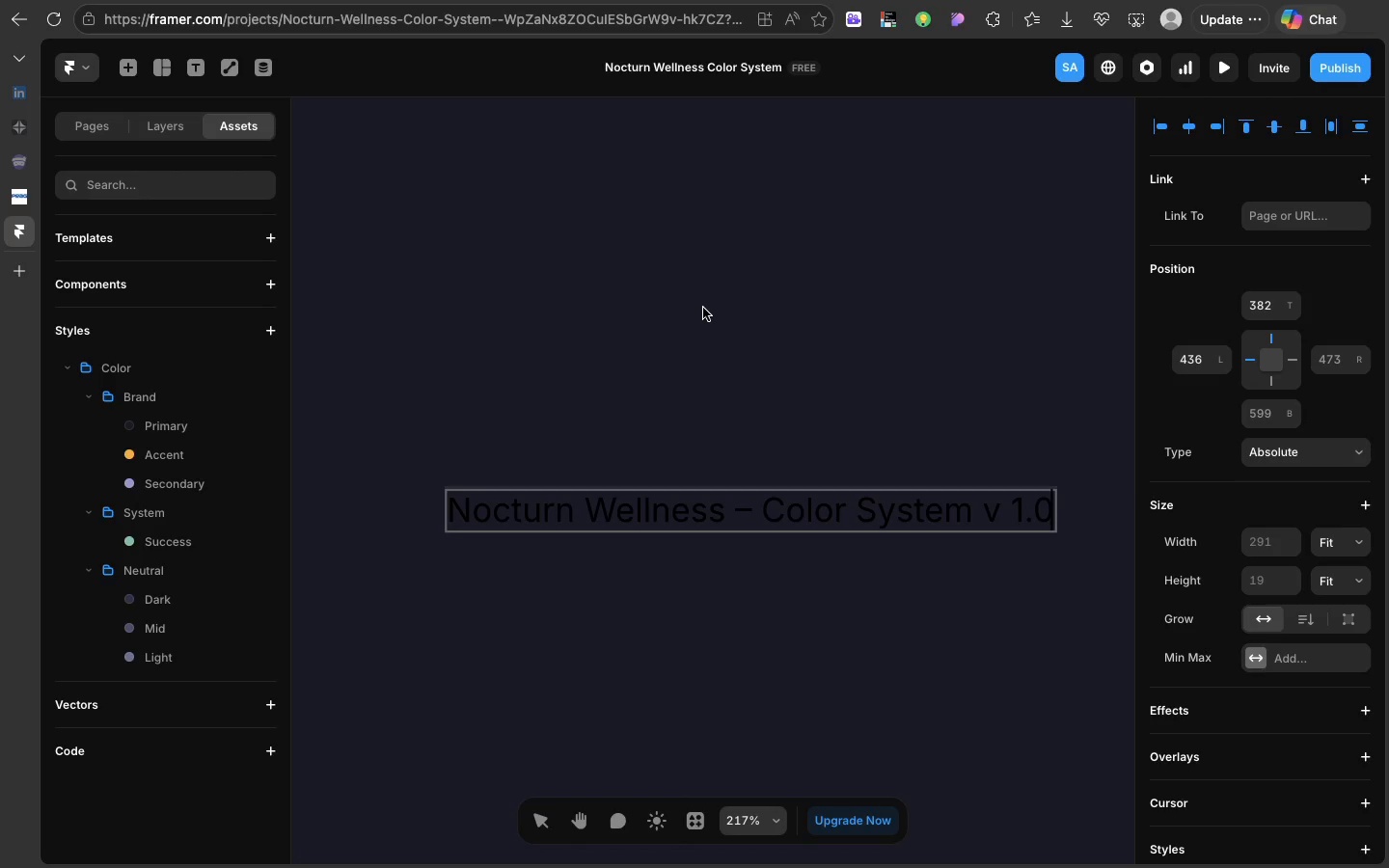 
left_click([703, 308])
 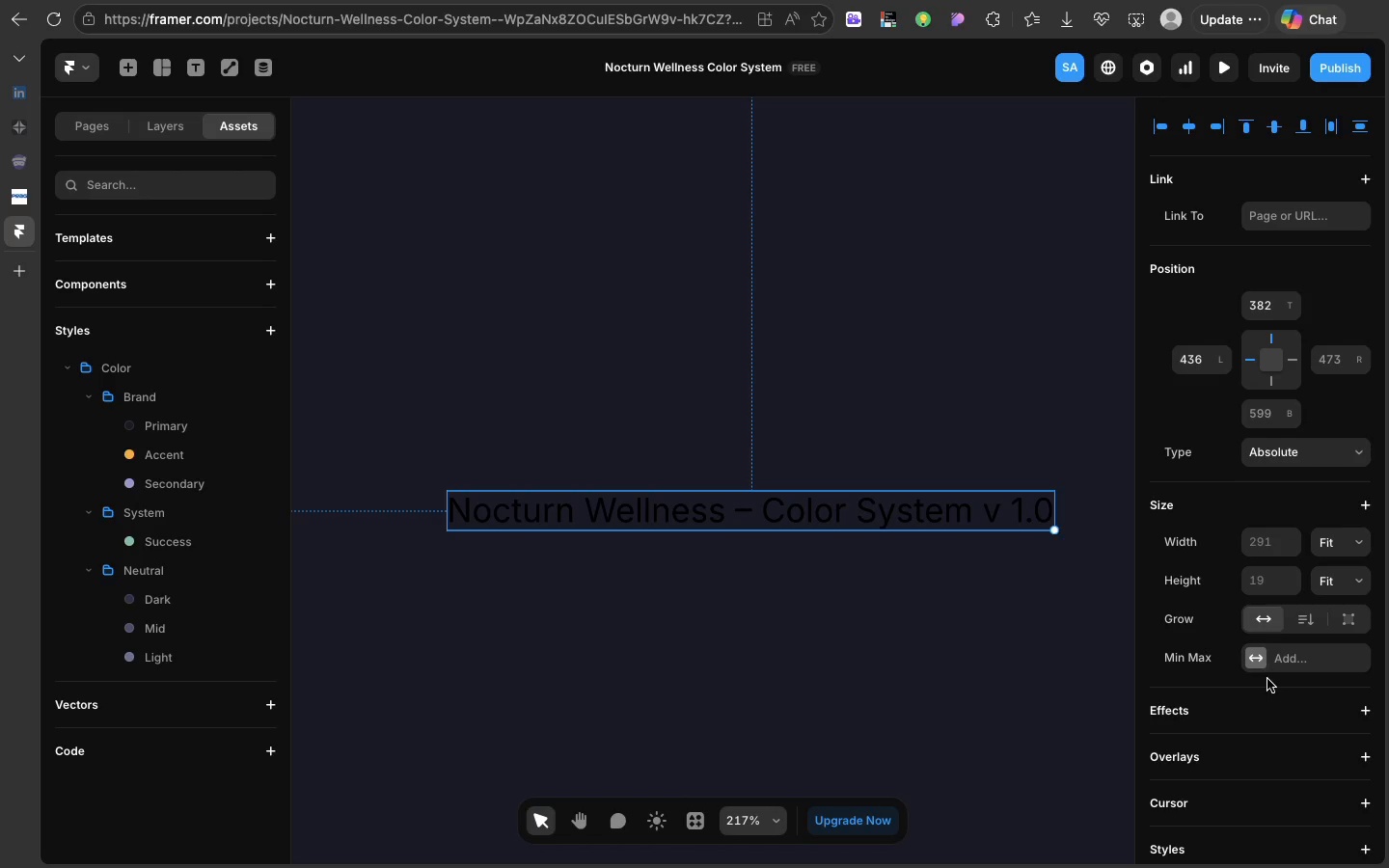 
scroll: coordinate [1267, 679], scroll_direction: down, amount: 46.0
 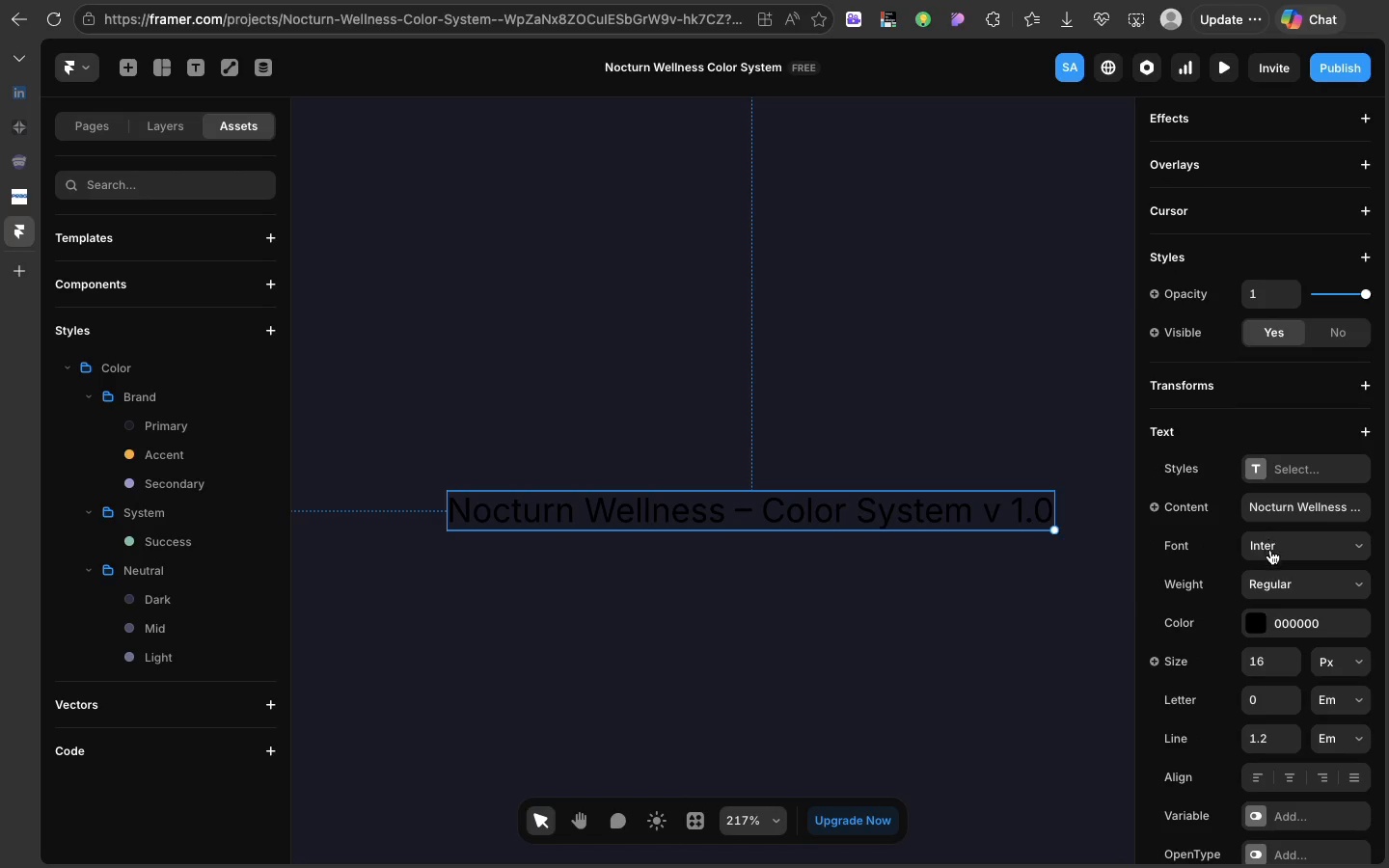 
left_click([1270, 552])
 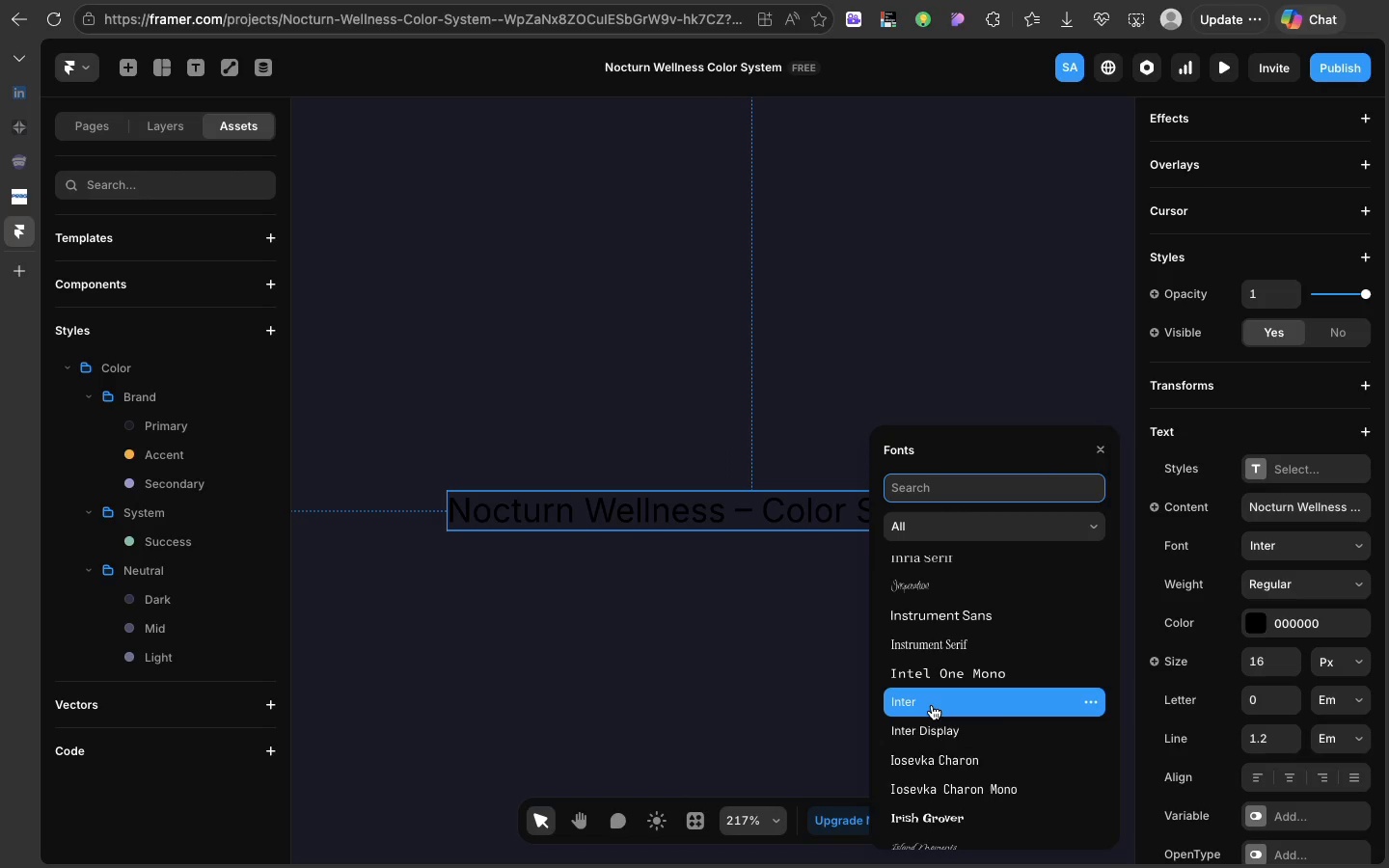 
left_click([932, 705])
 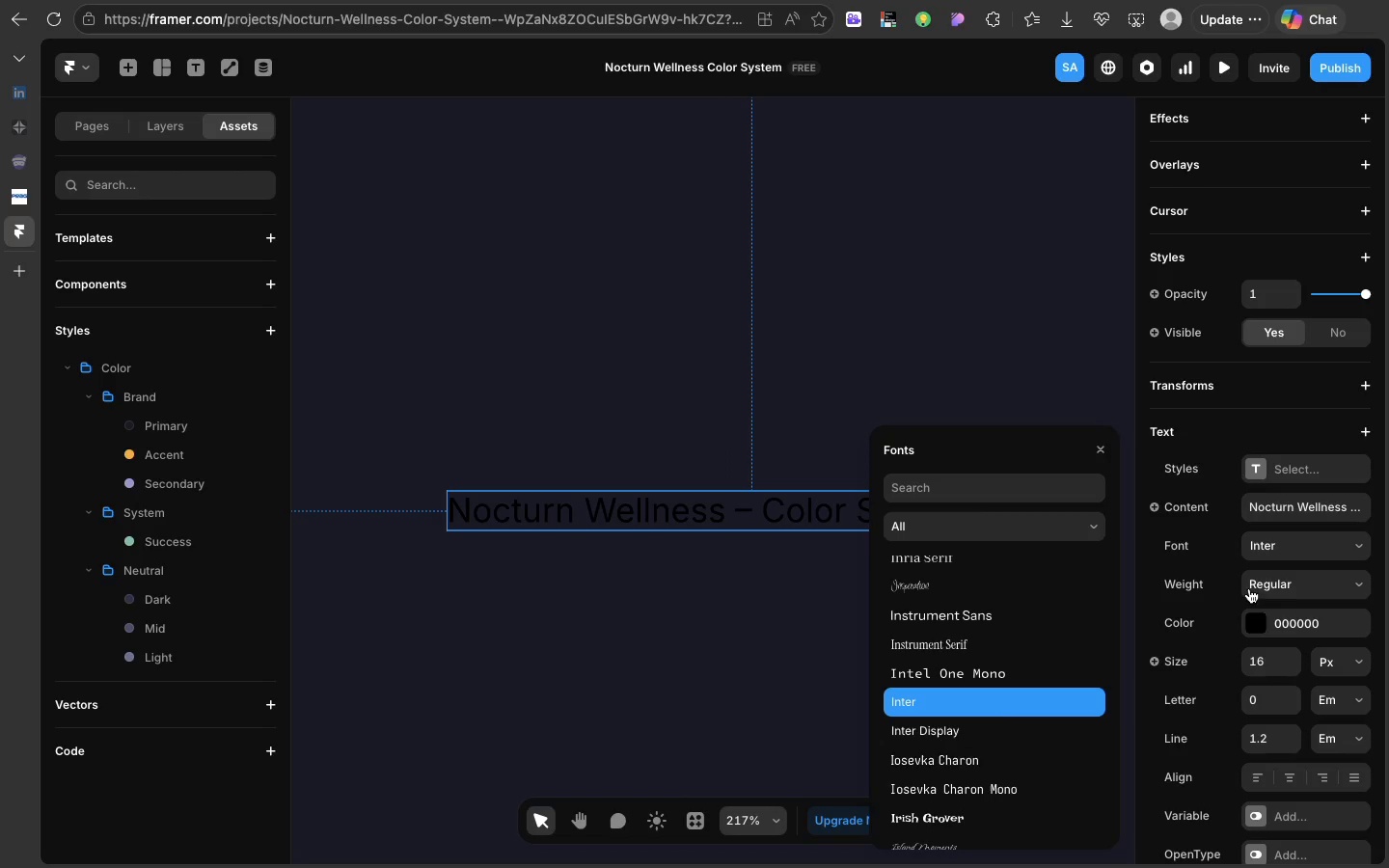 
left_click([1256, 581])
 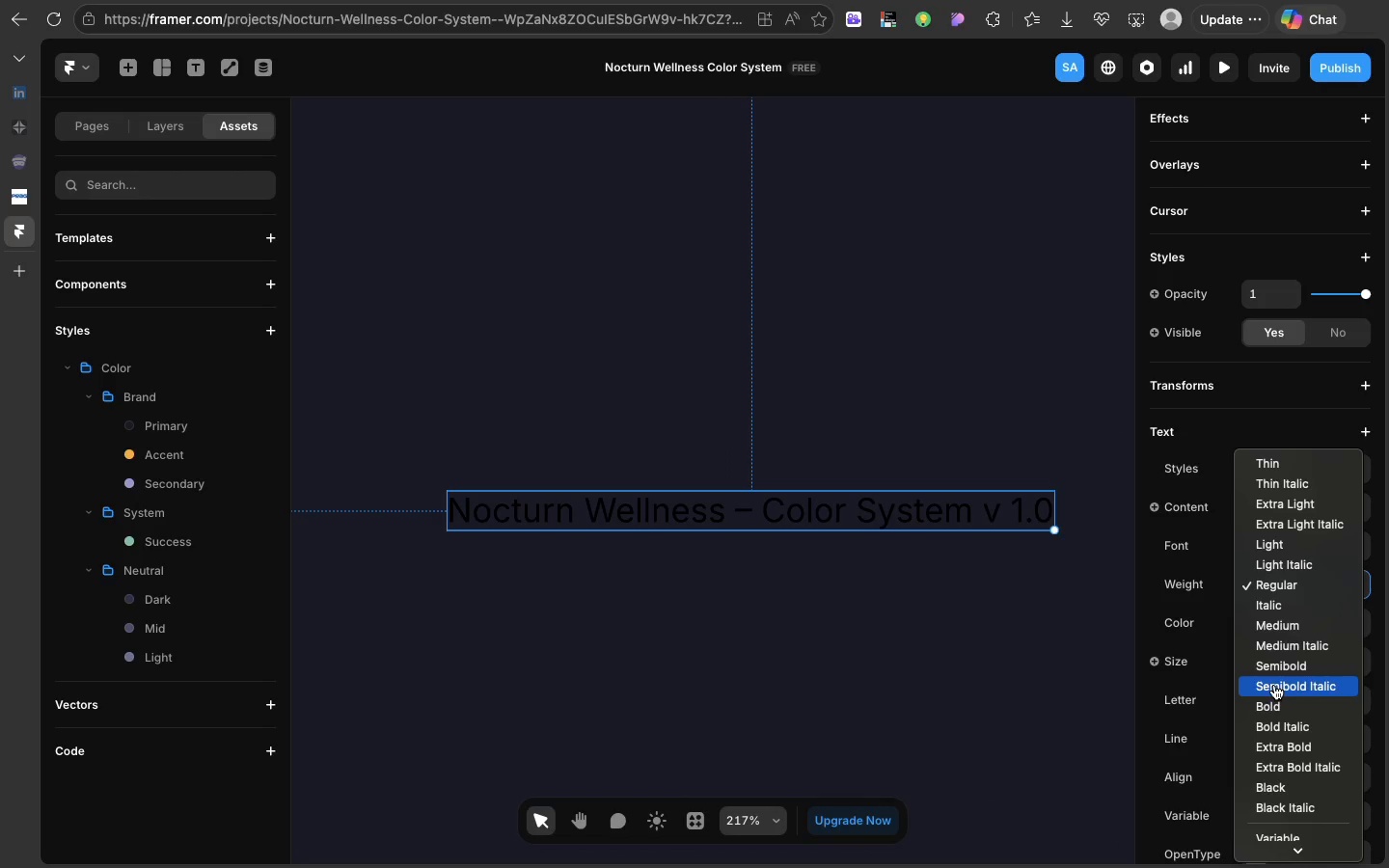 
left_click([1271, 700])
 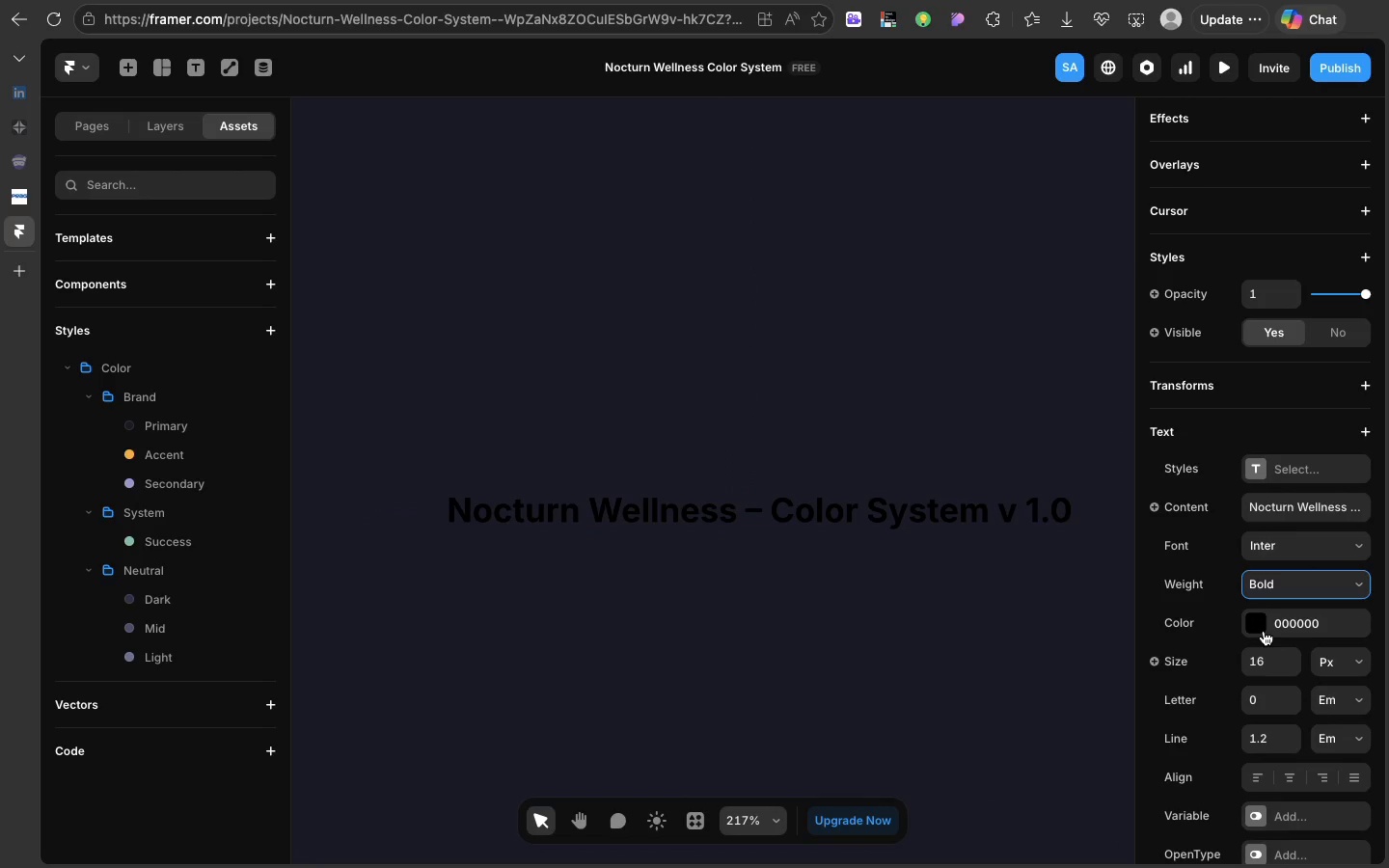 
left_click([1257, 631])
 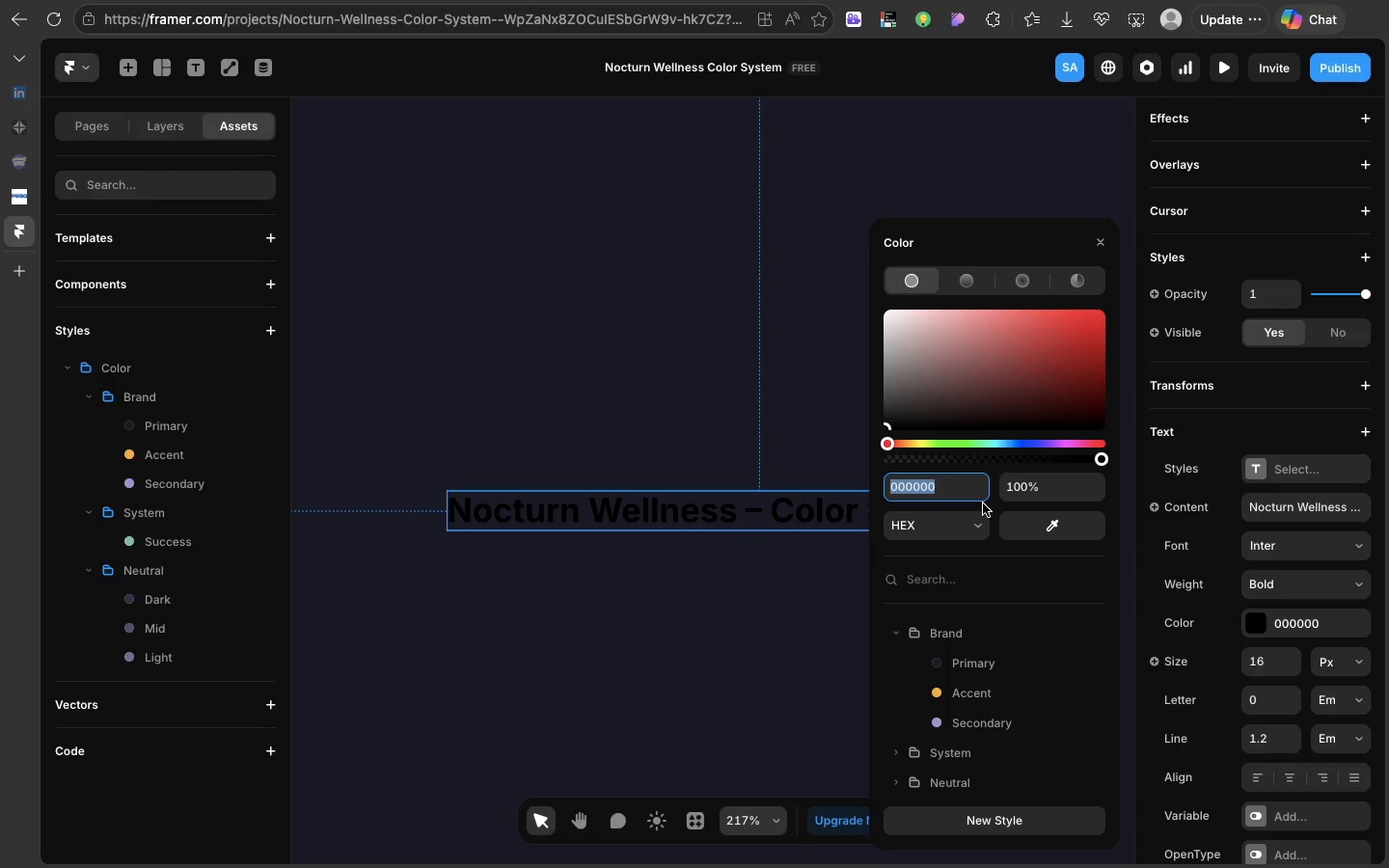 
type(ffffff)
 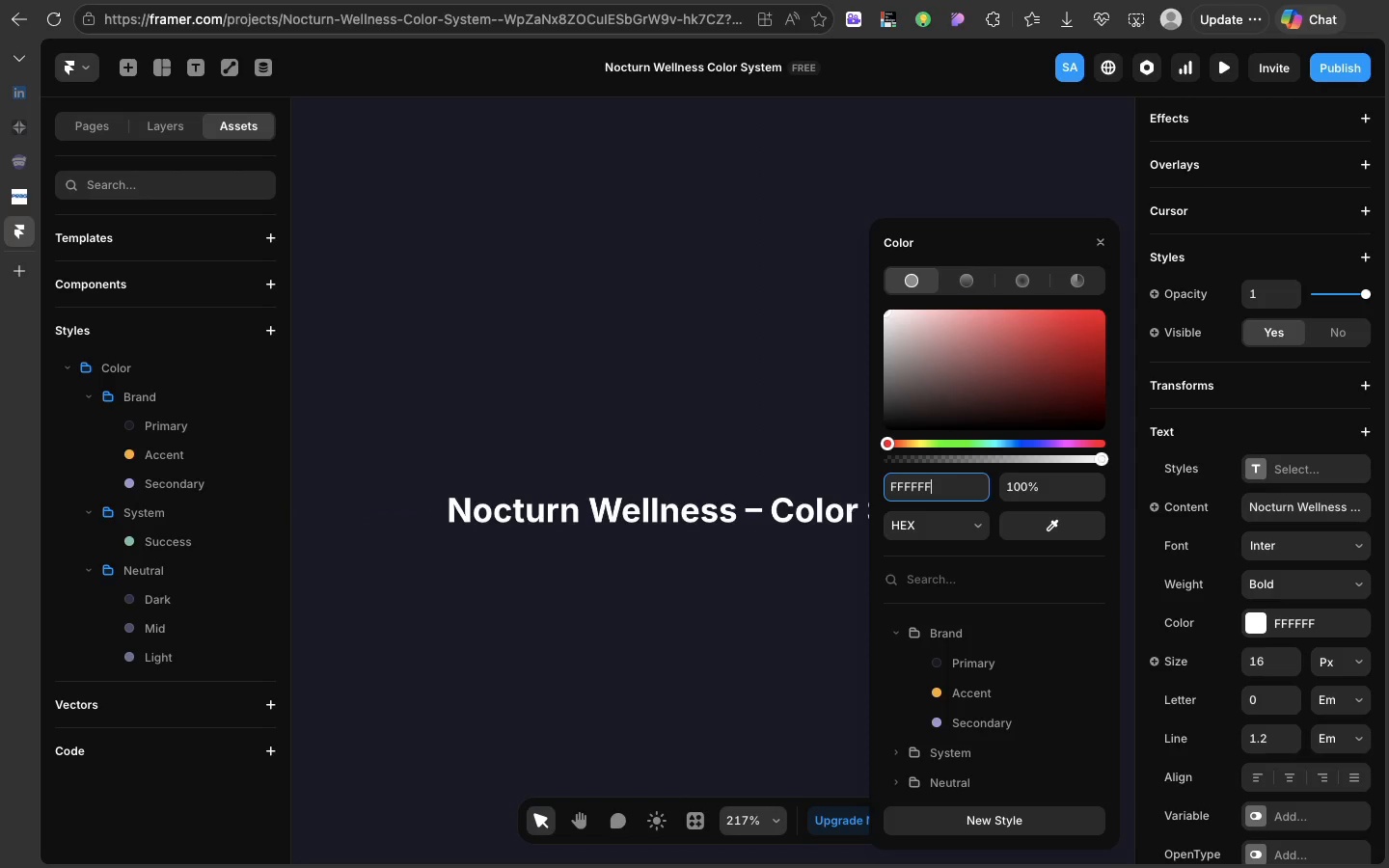 
key(Enter)
 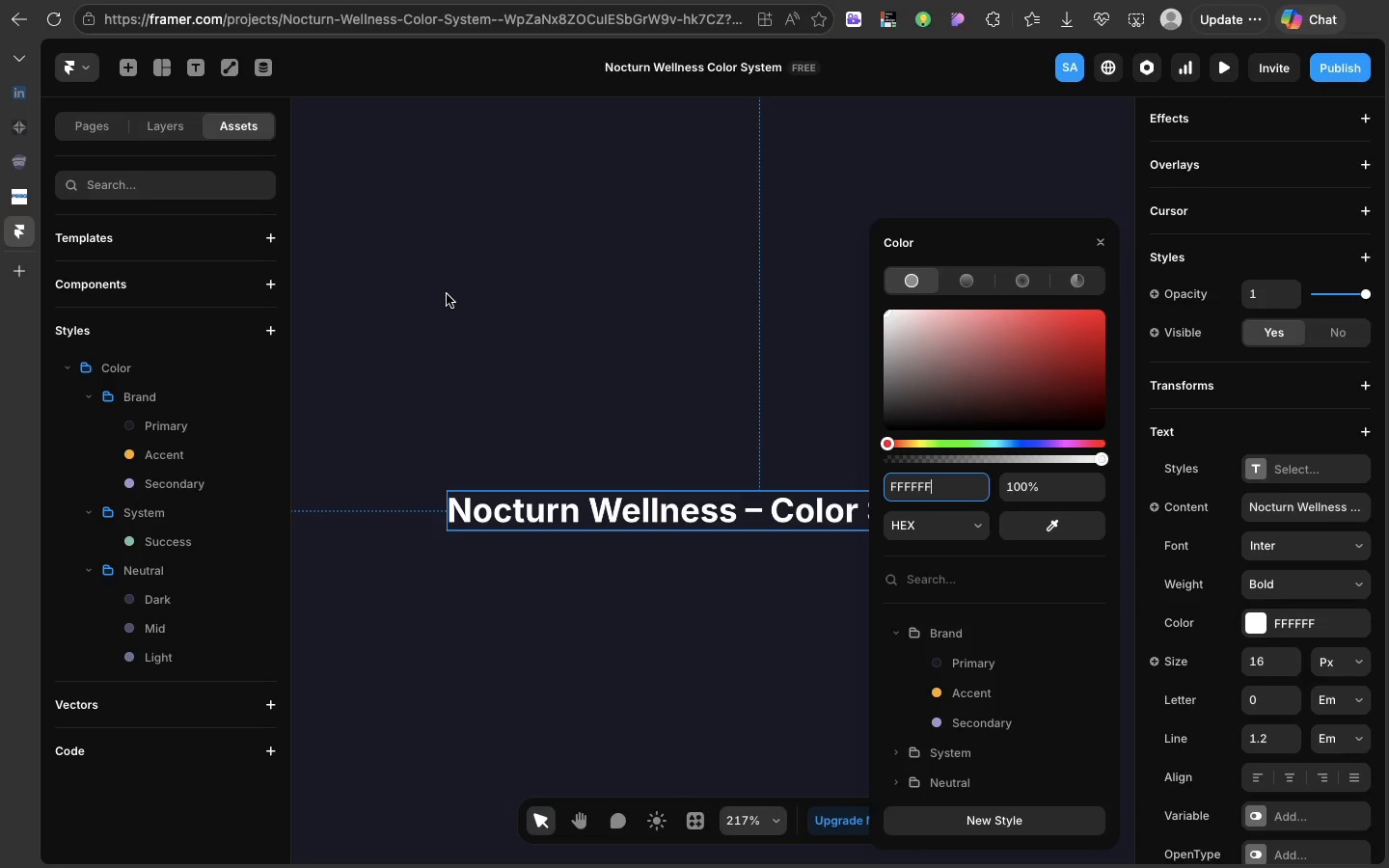 
left_click([447, 294])
 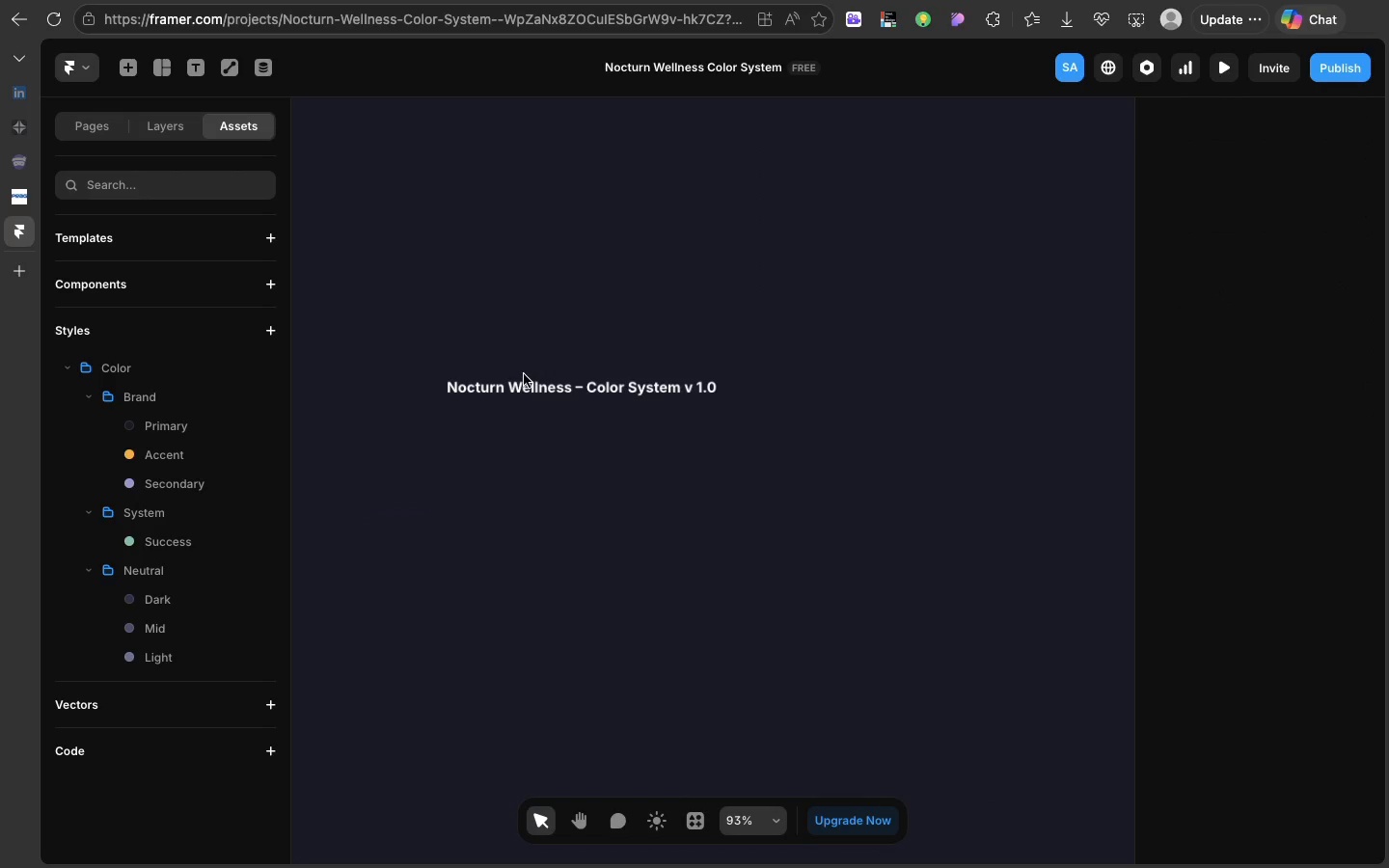 
scroll: coordinate [524, 374], scroll_direction: up, amount: 17.0
 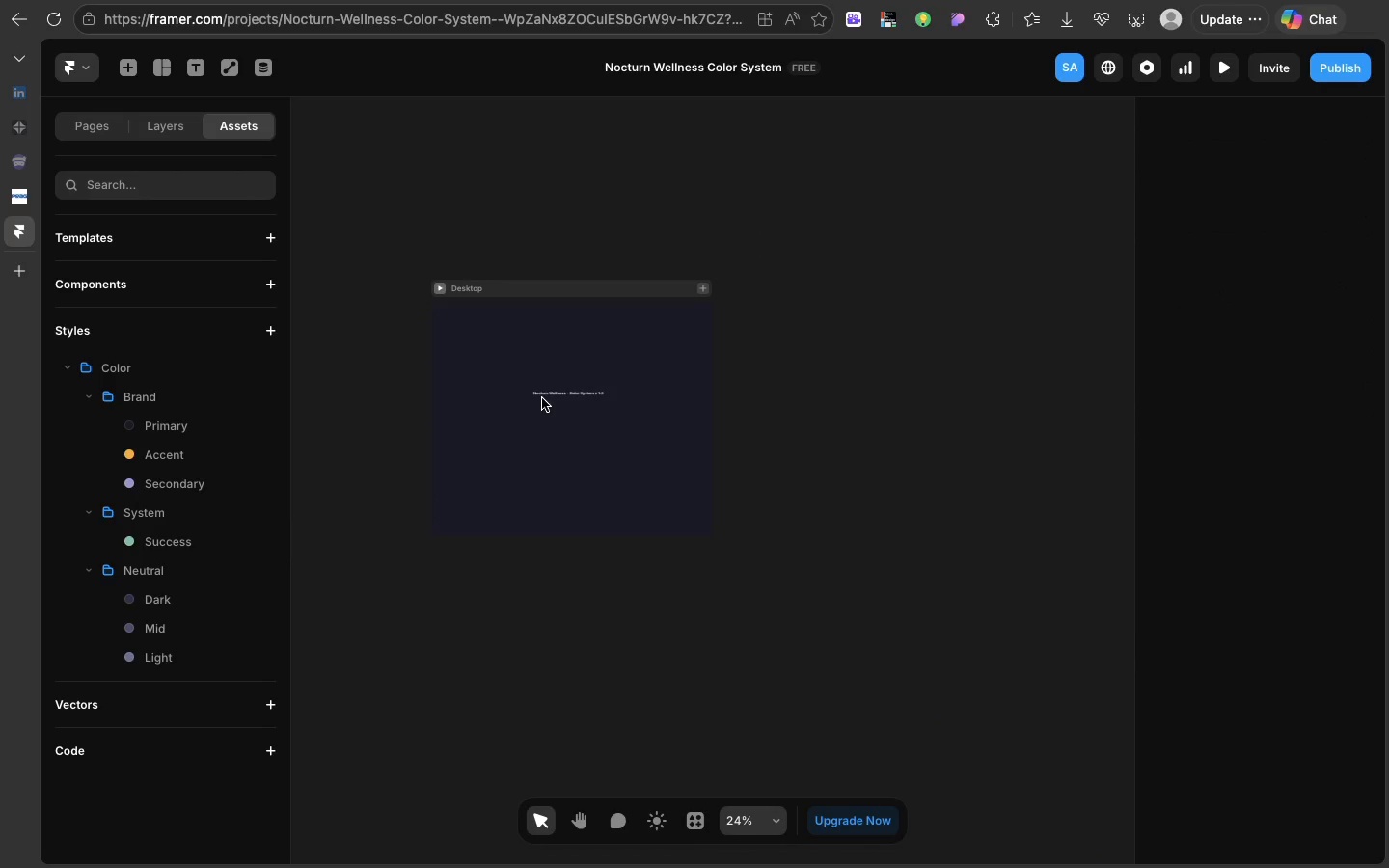 
left_click([542, 398])
 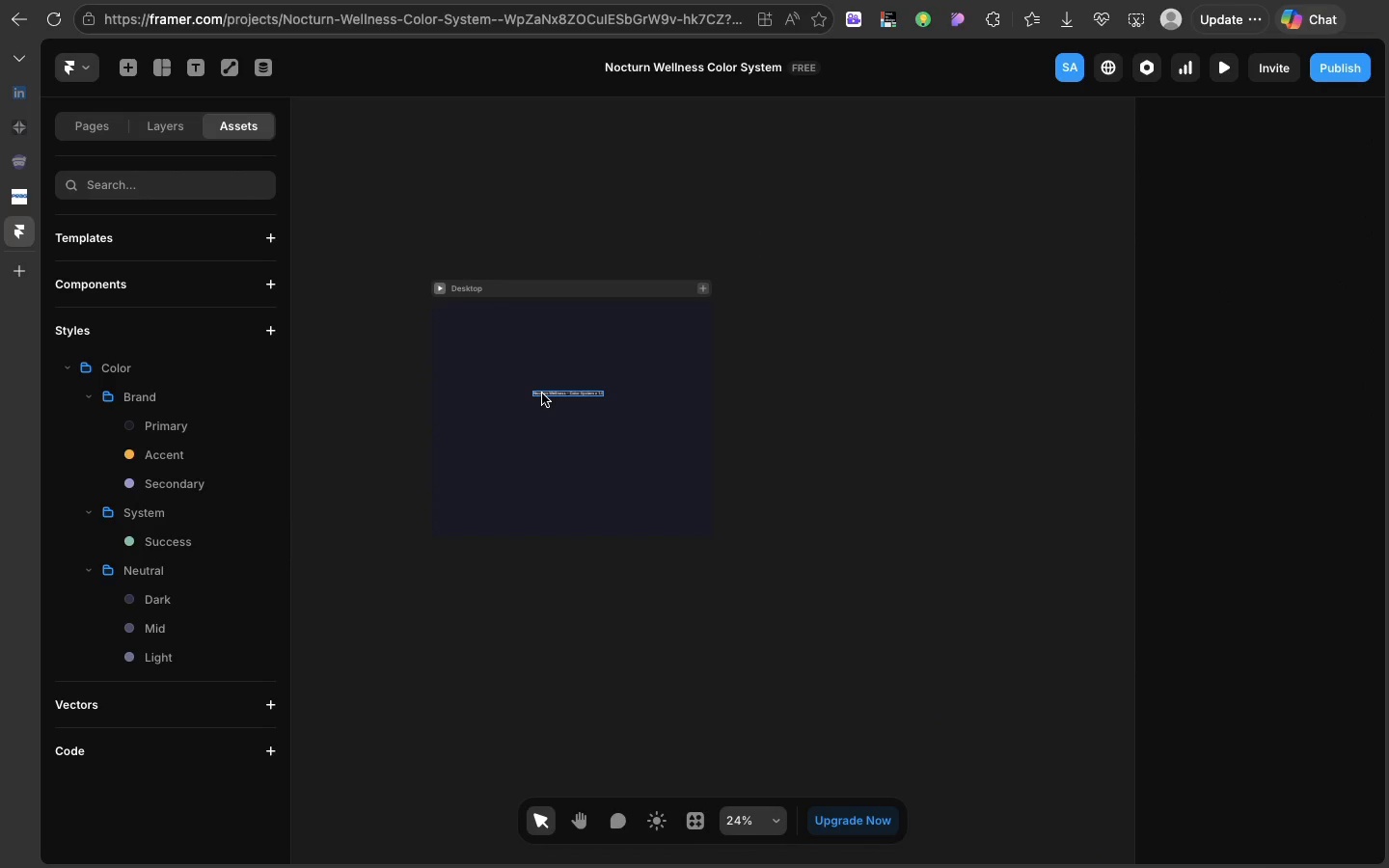 
left_click([542, 393])
 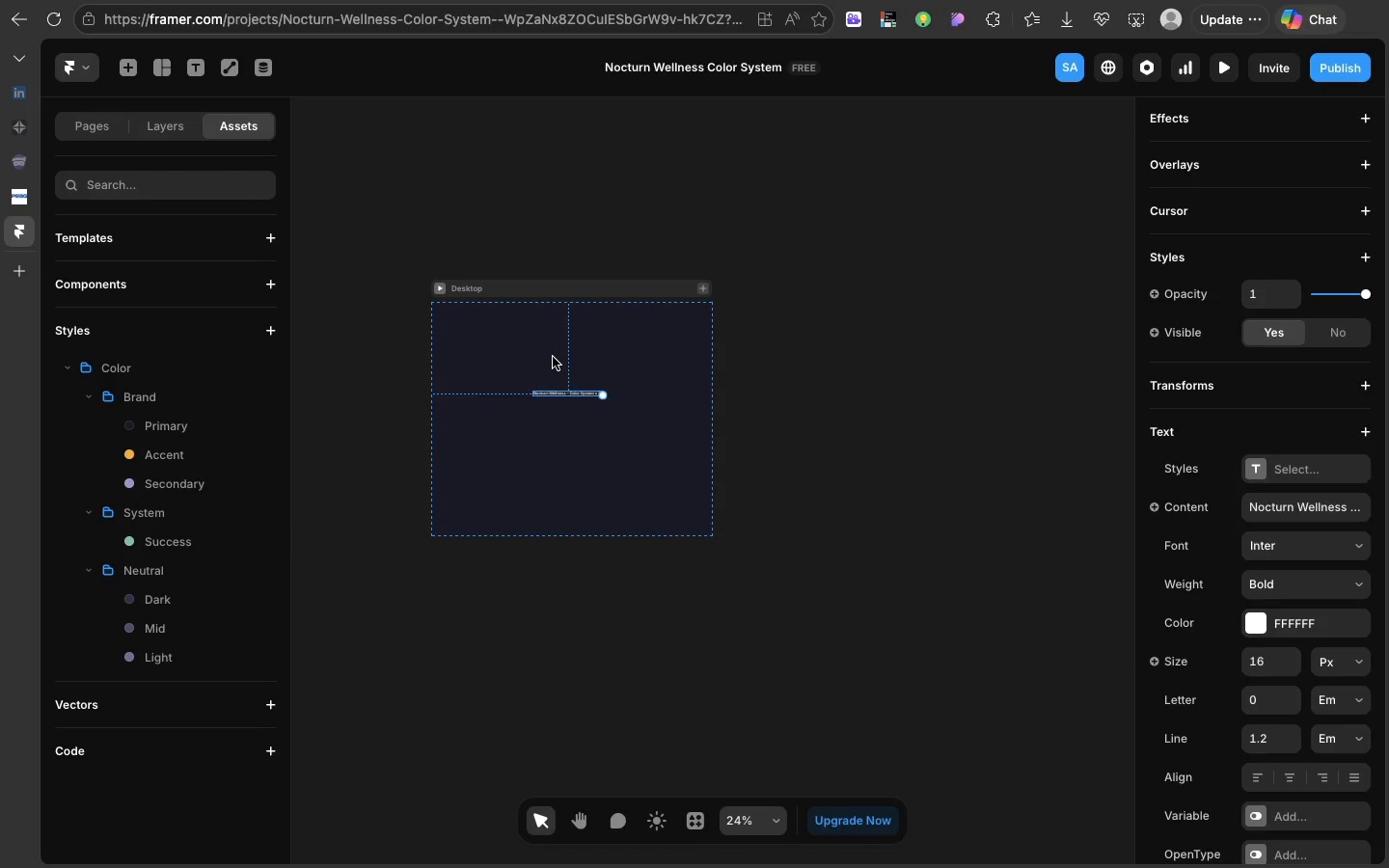 
left_click([553, 357])
 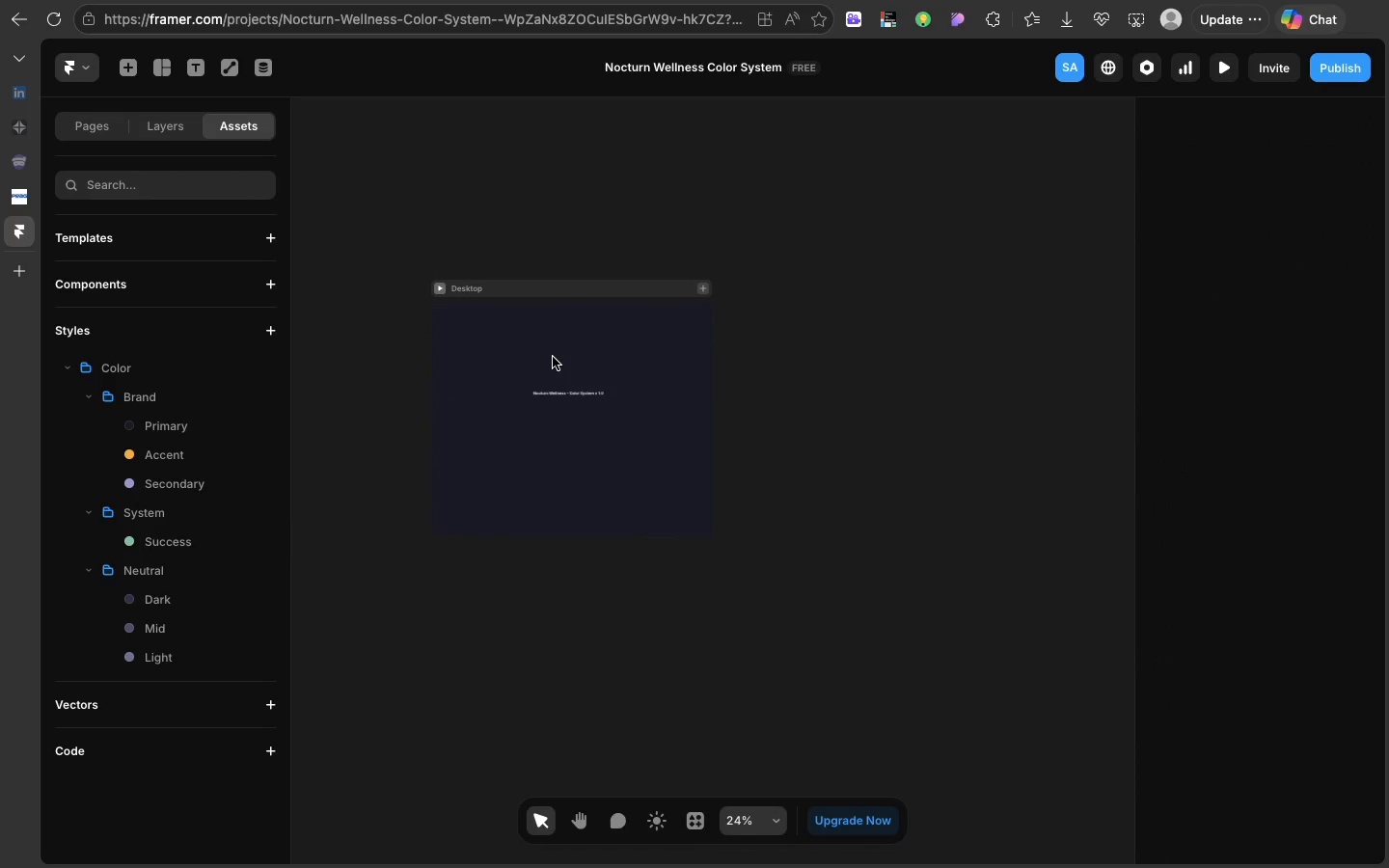 
left_click([553, 357])
 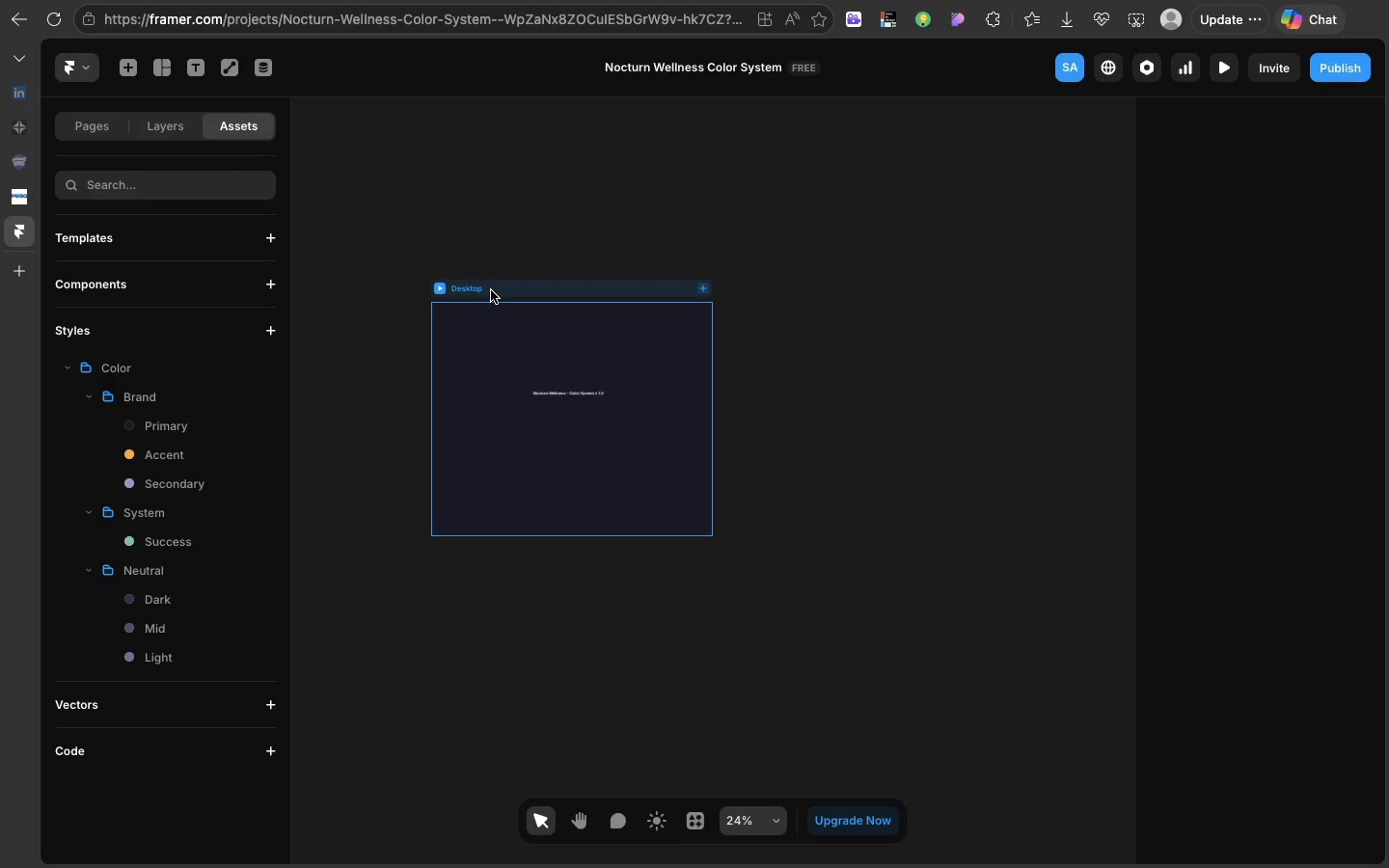 
left_click([491, 290])
 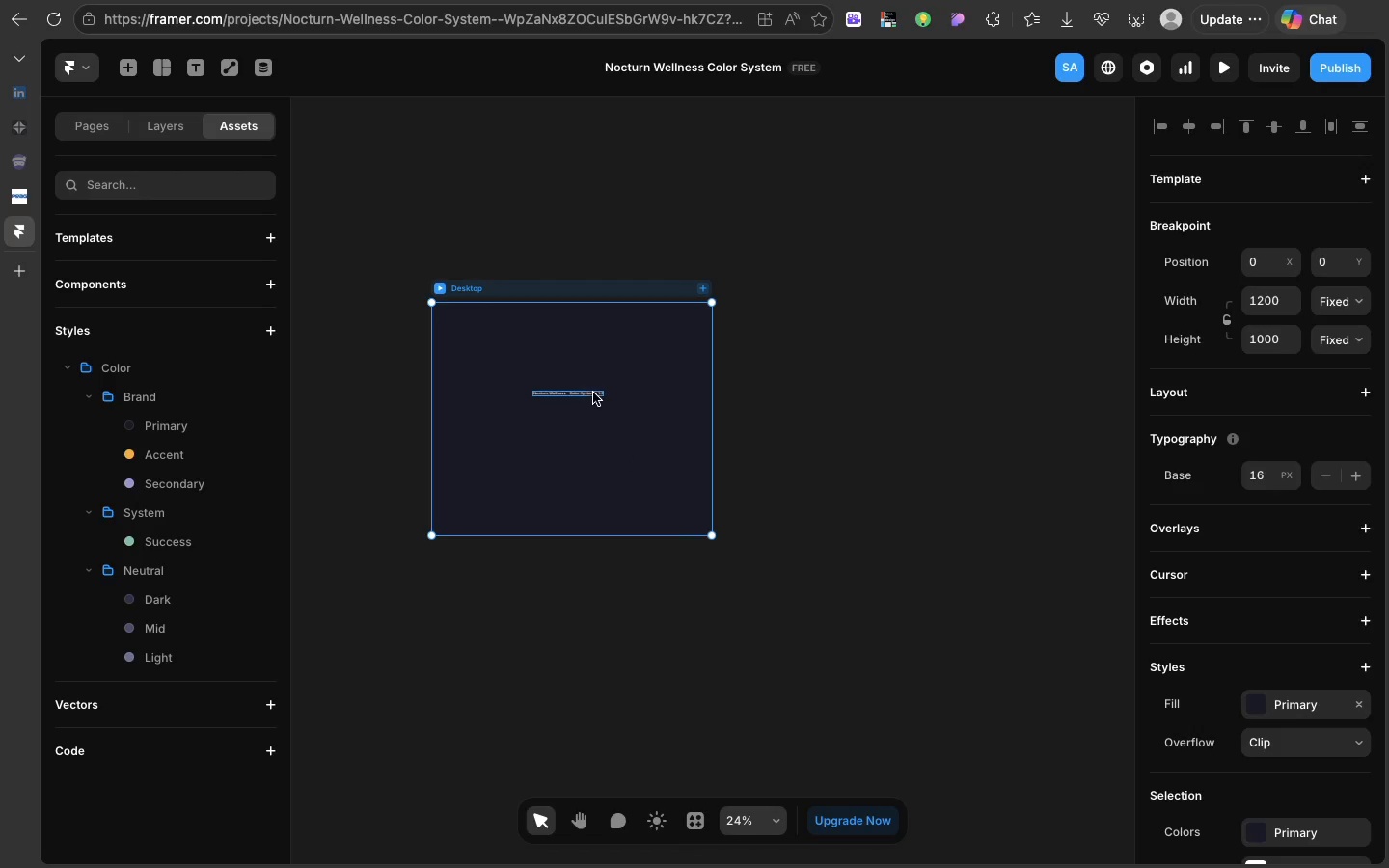 
left_click([593, 393])
 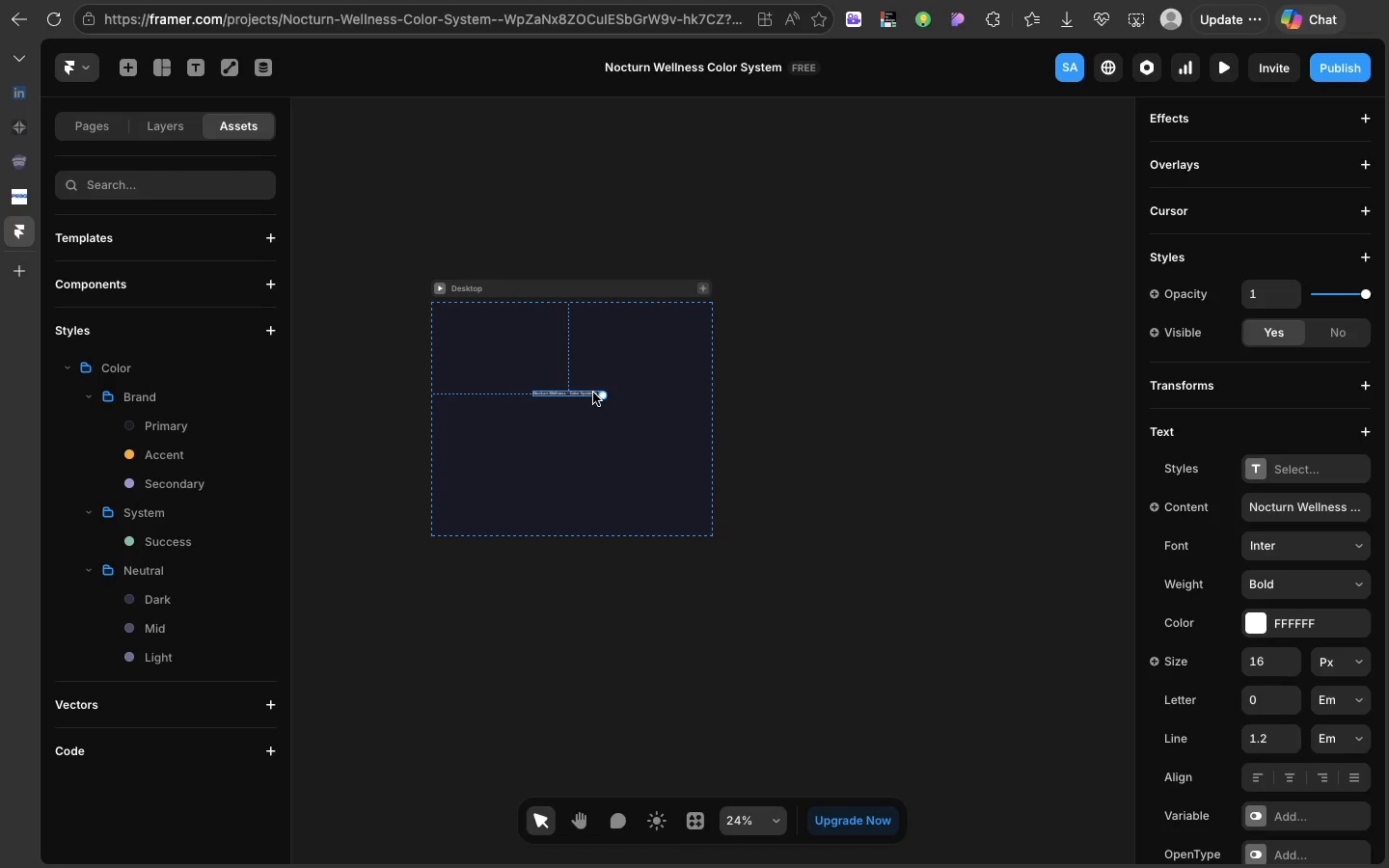 
left_click_drag(start_coordinate=[593, 393], to_coordinate=[515, 334])
 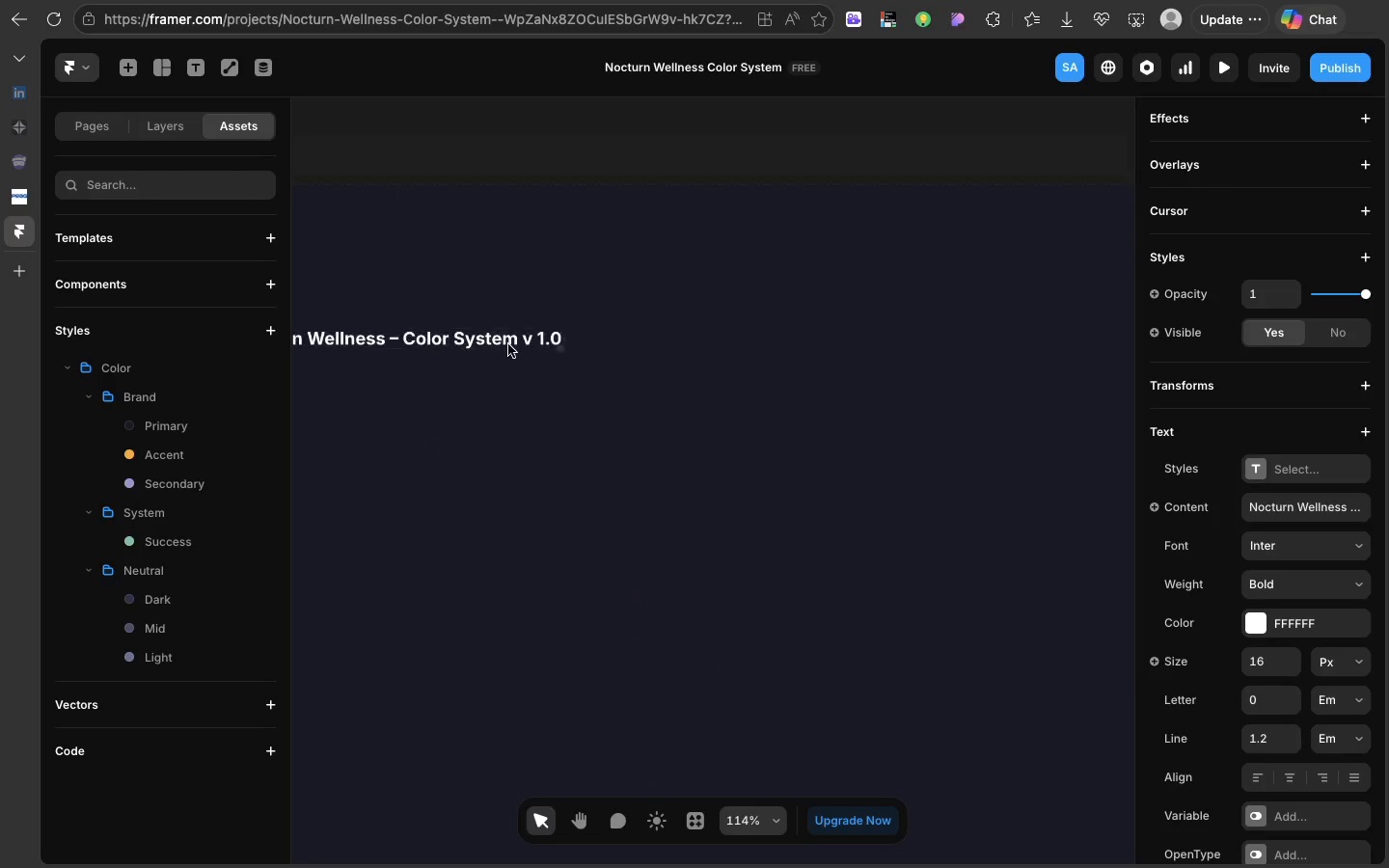 
scroll: coordinate [508, 344], scroll_direction: up, amount: 16.0
 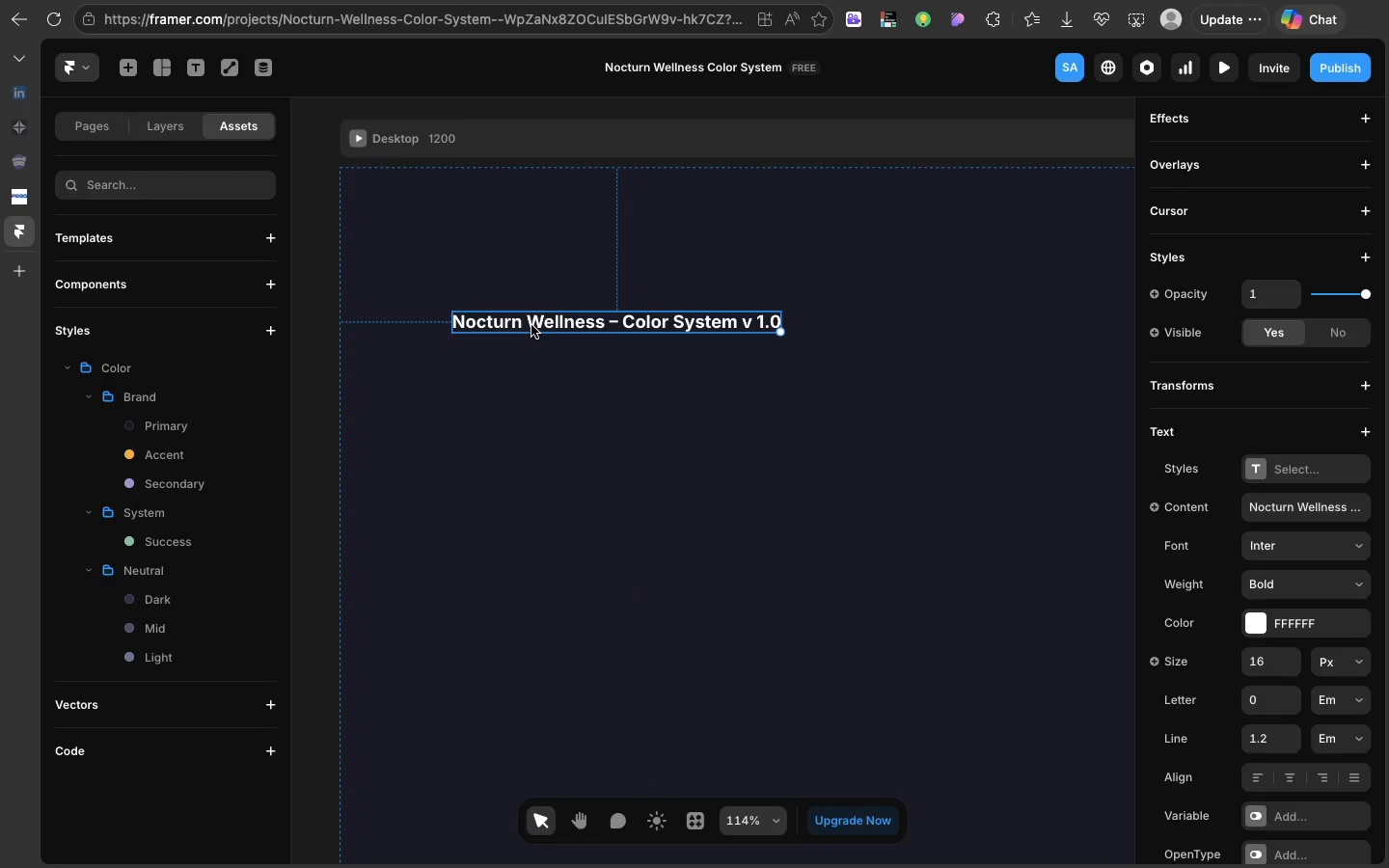 
left_click_drag(start_coordinate=[531, 325], to_coordinate=[490, 271])
 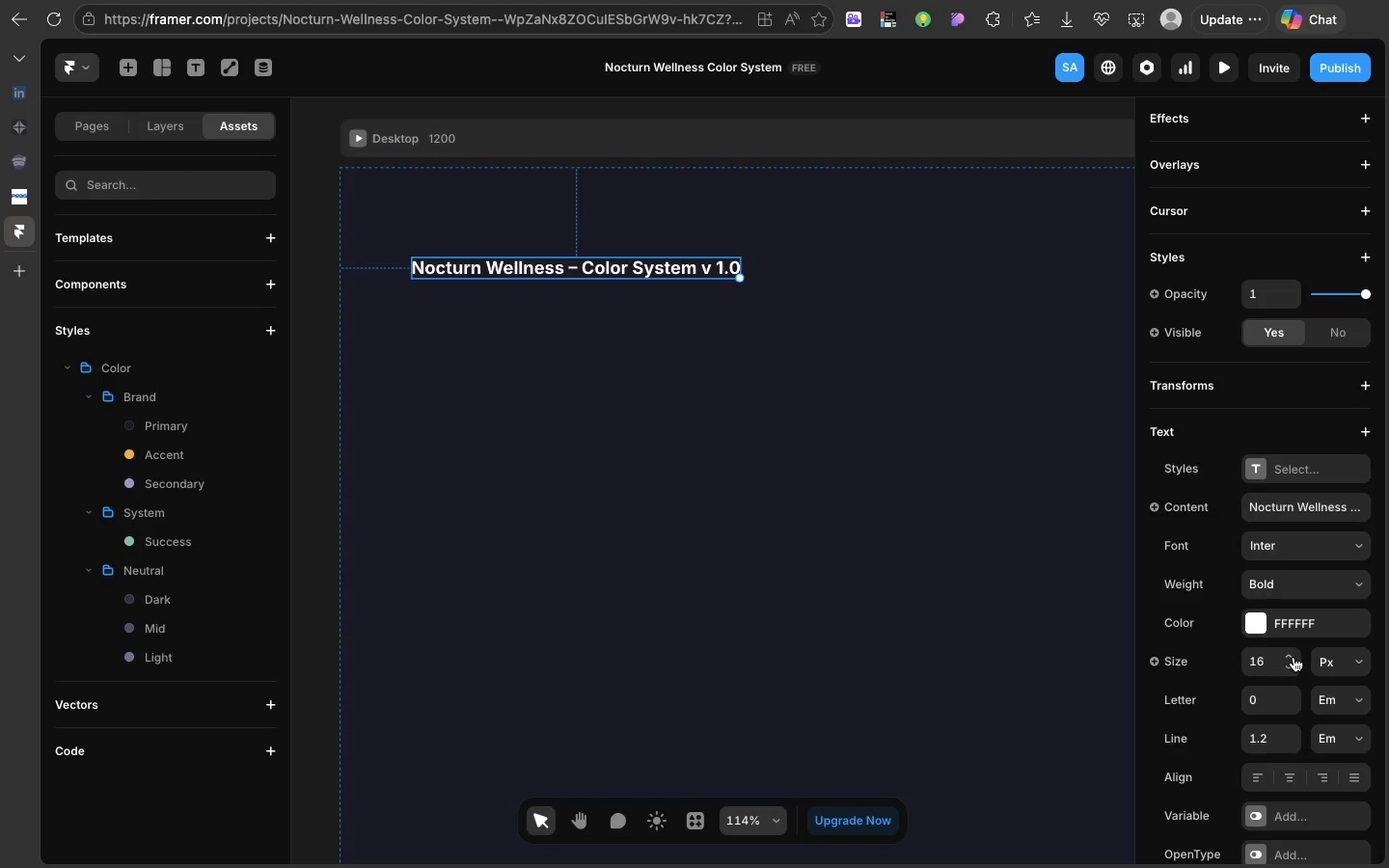 
double_click([1266, 661])
 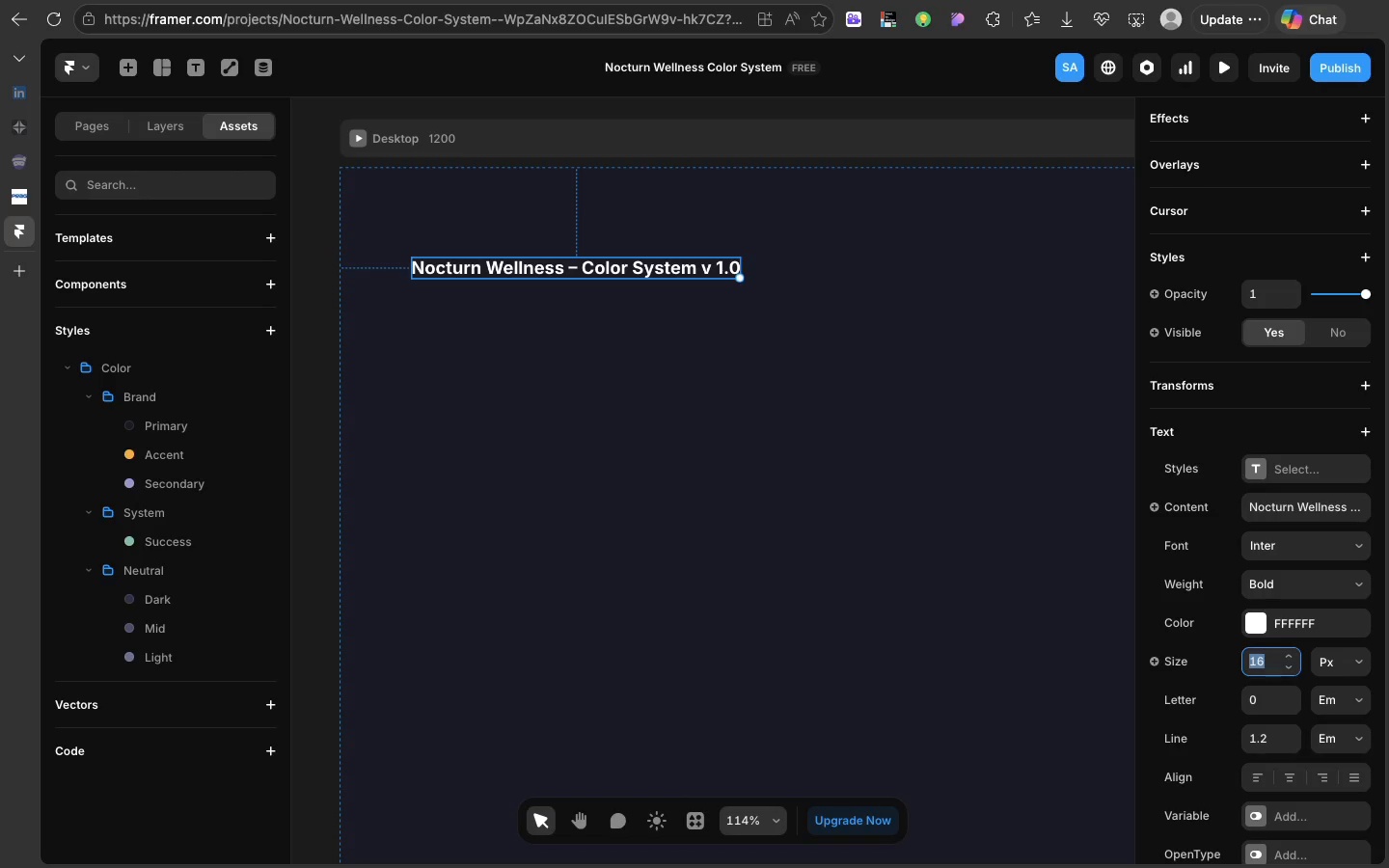 
type(4)
key(Backspace)
type(64)
 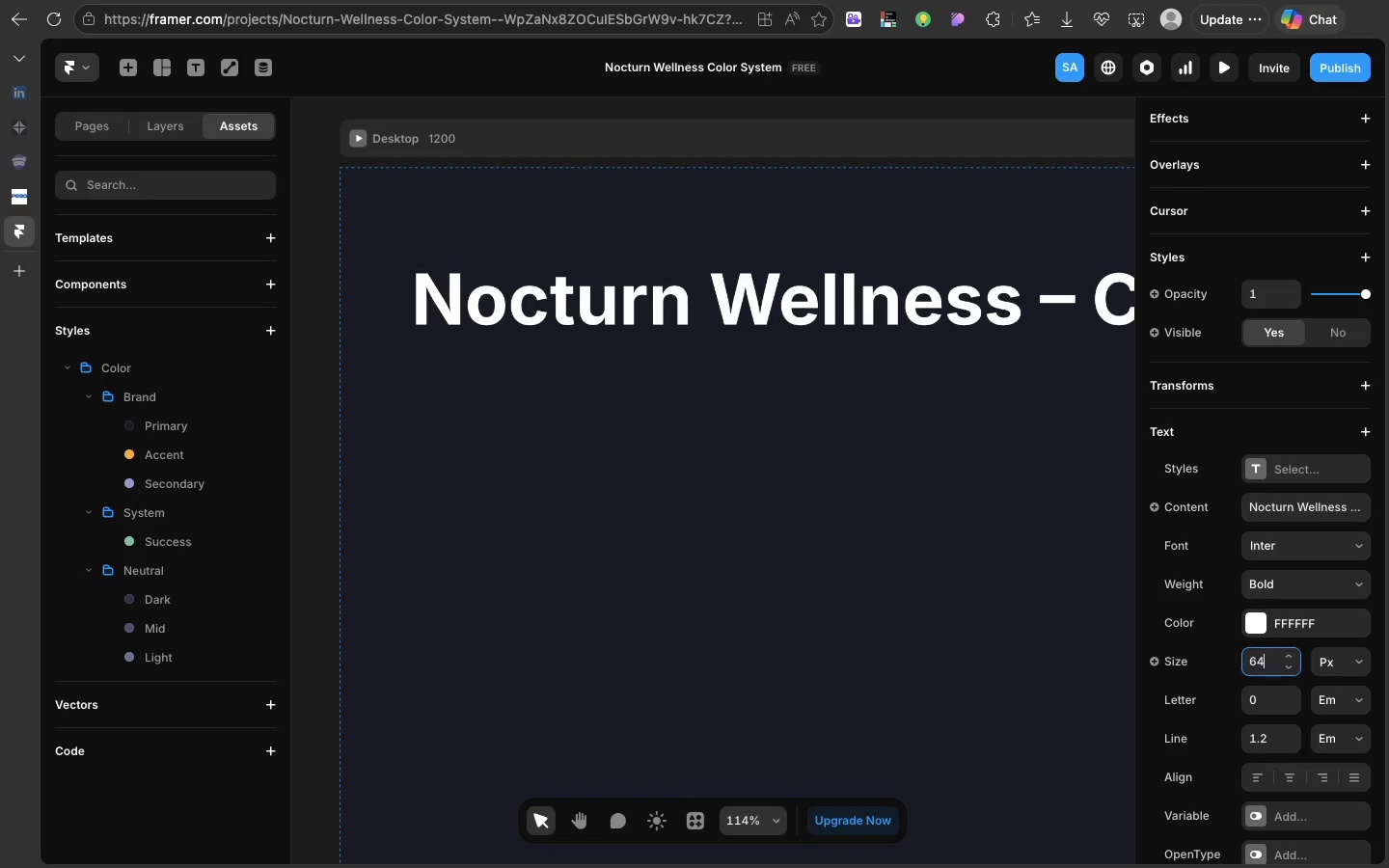 
key(Enter)
 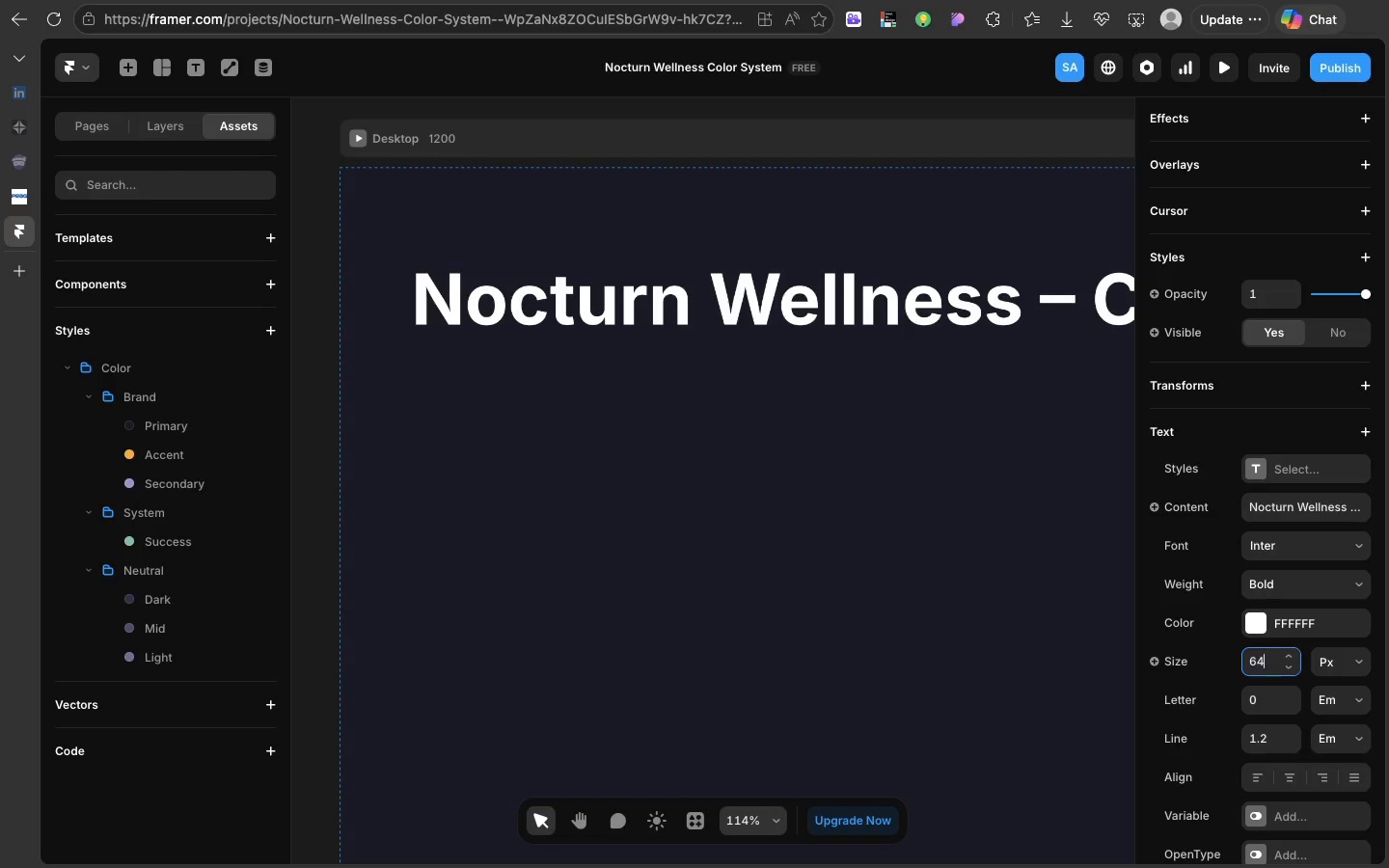 
scroll: coordinate [923, 623], scroll_direction: down, amount: 74.0
 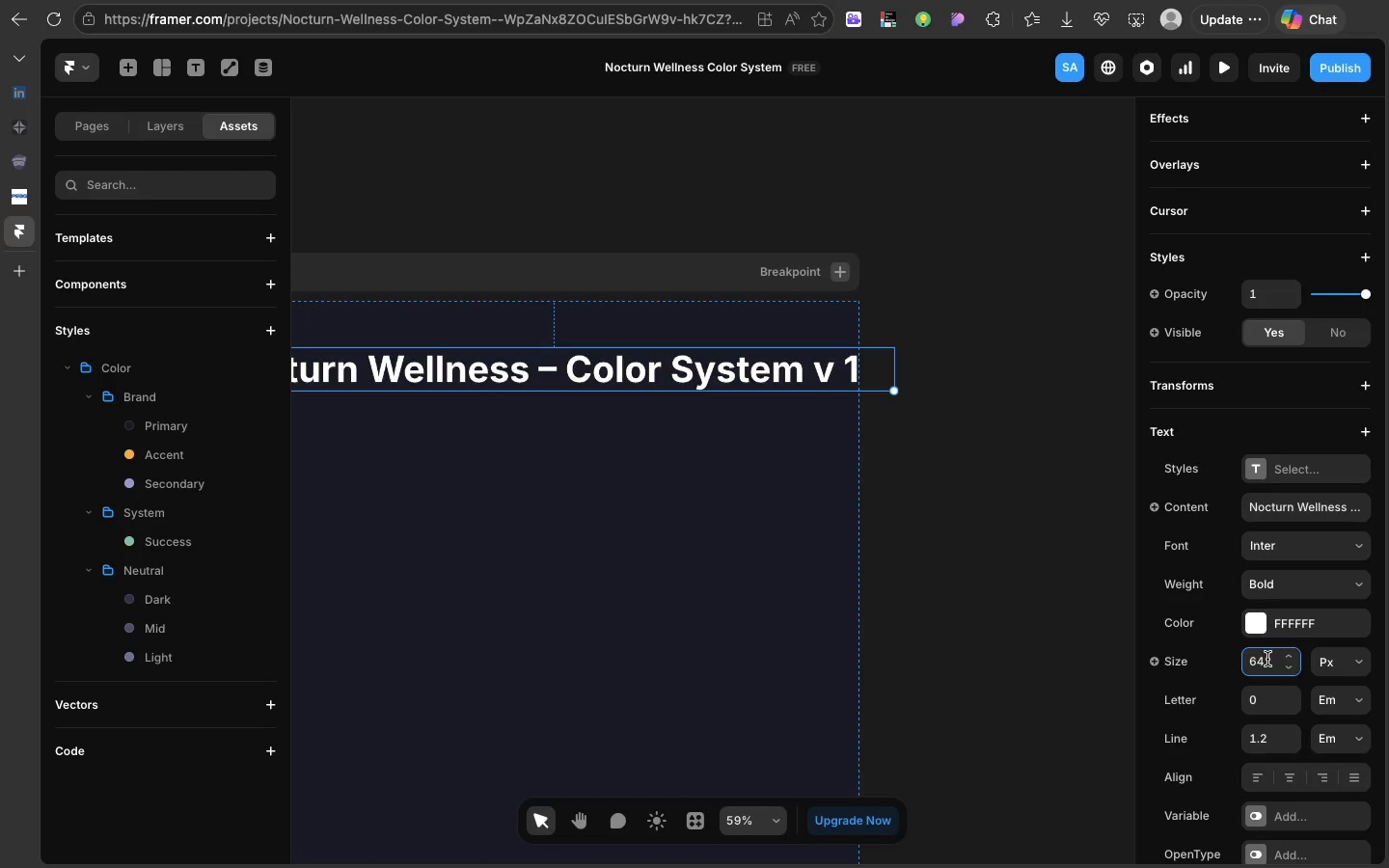 
double_click([1266, 659])
 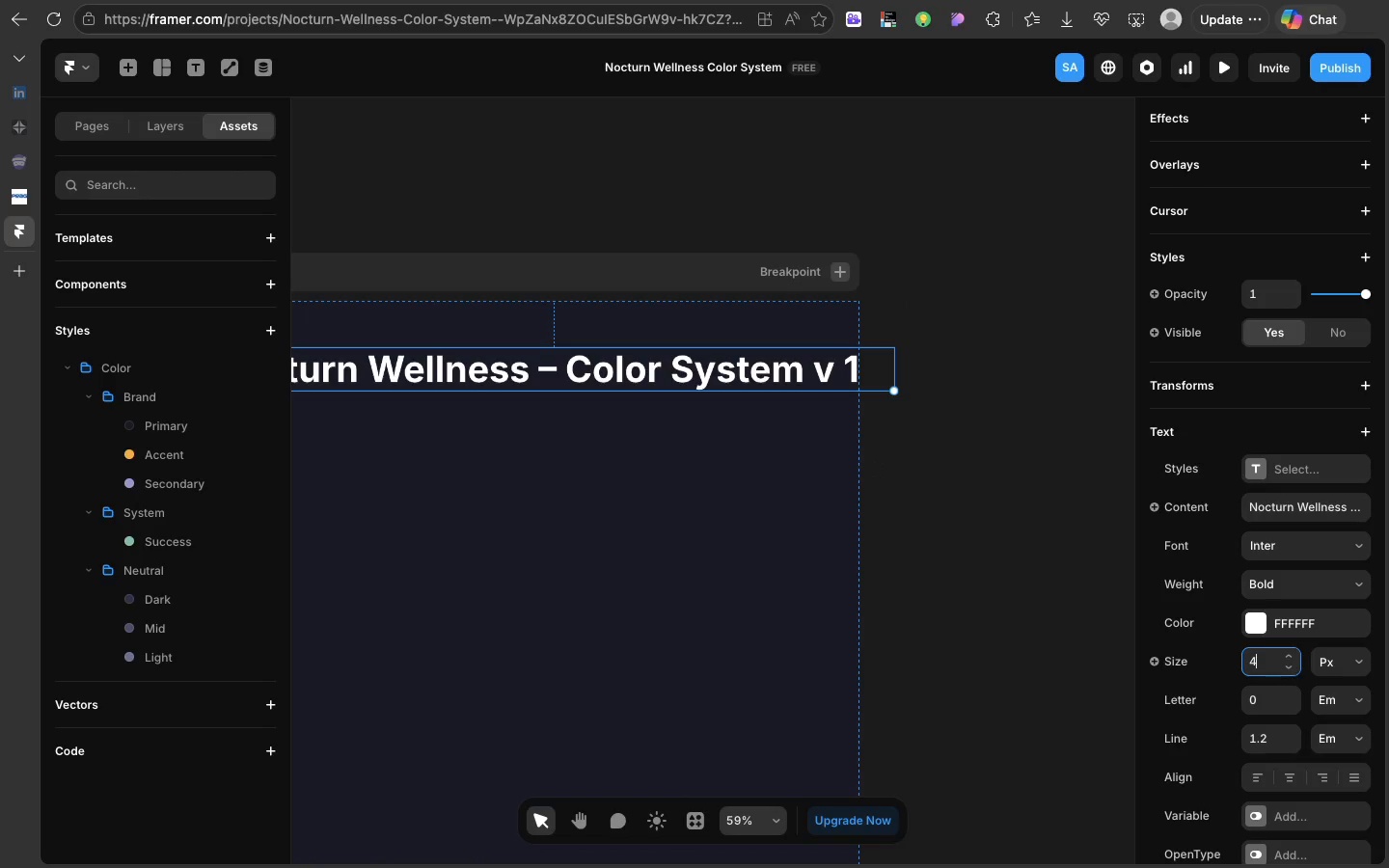 
type(48)
 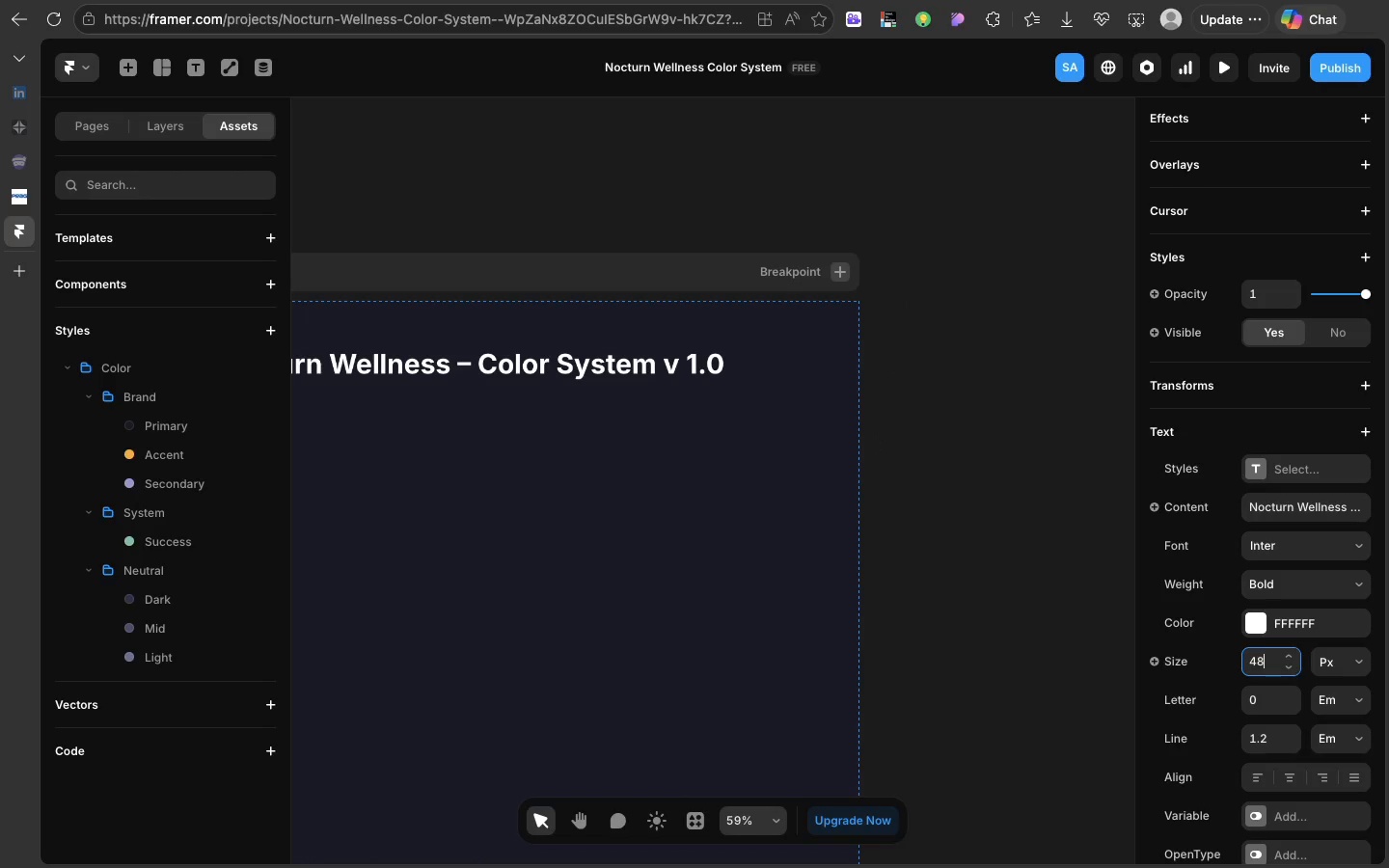 
key(Enter)
 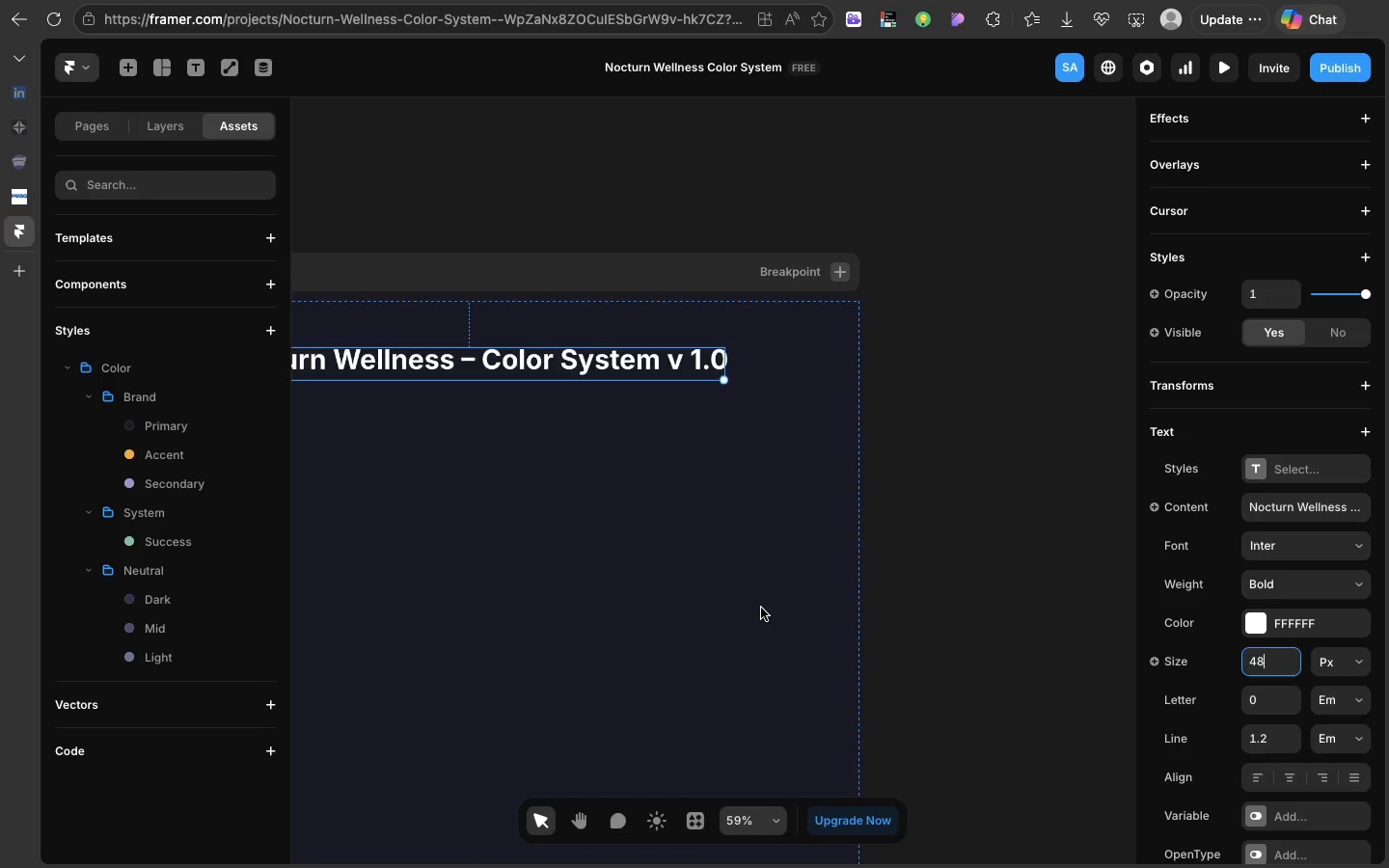 
scroll: coordinate [761, 608], scroll_direction: down, amount: 19.0
 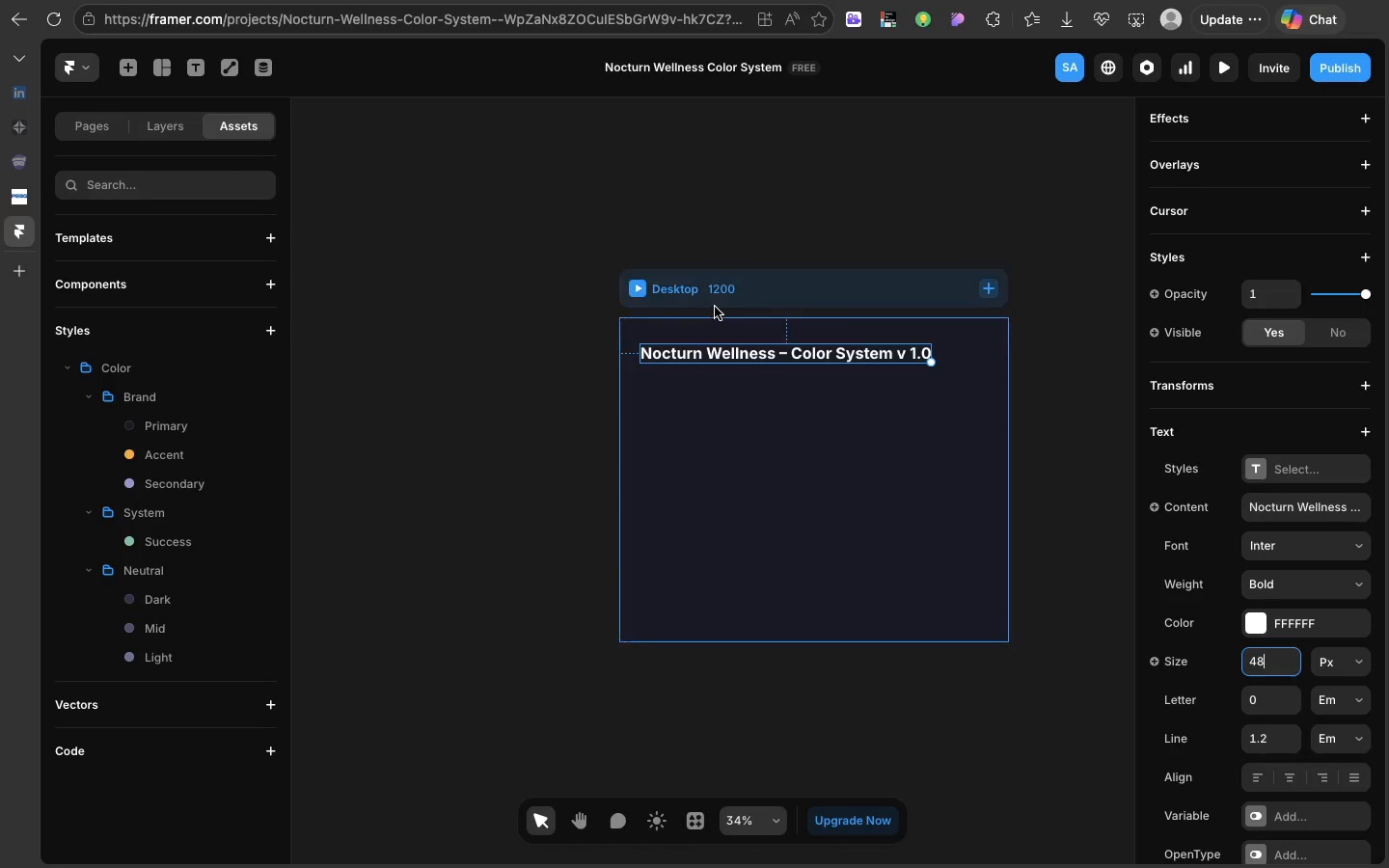 
left_click([715, 306])
 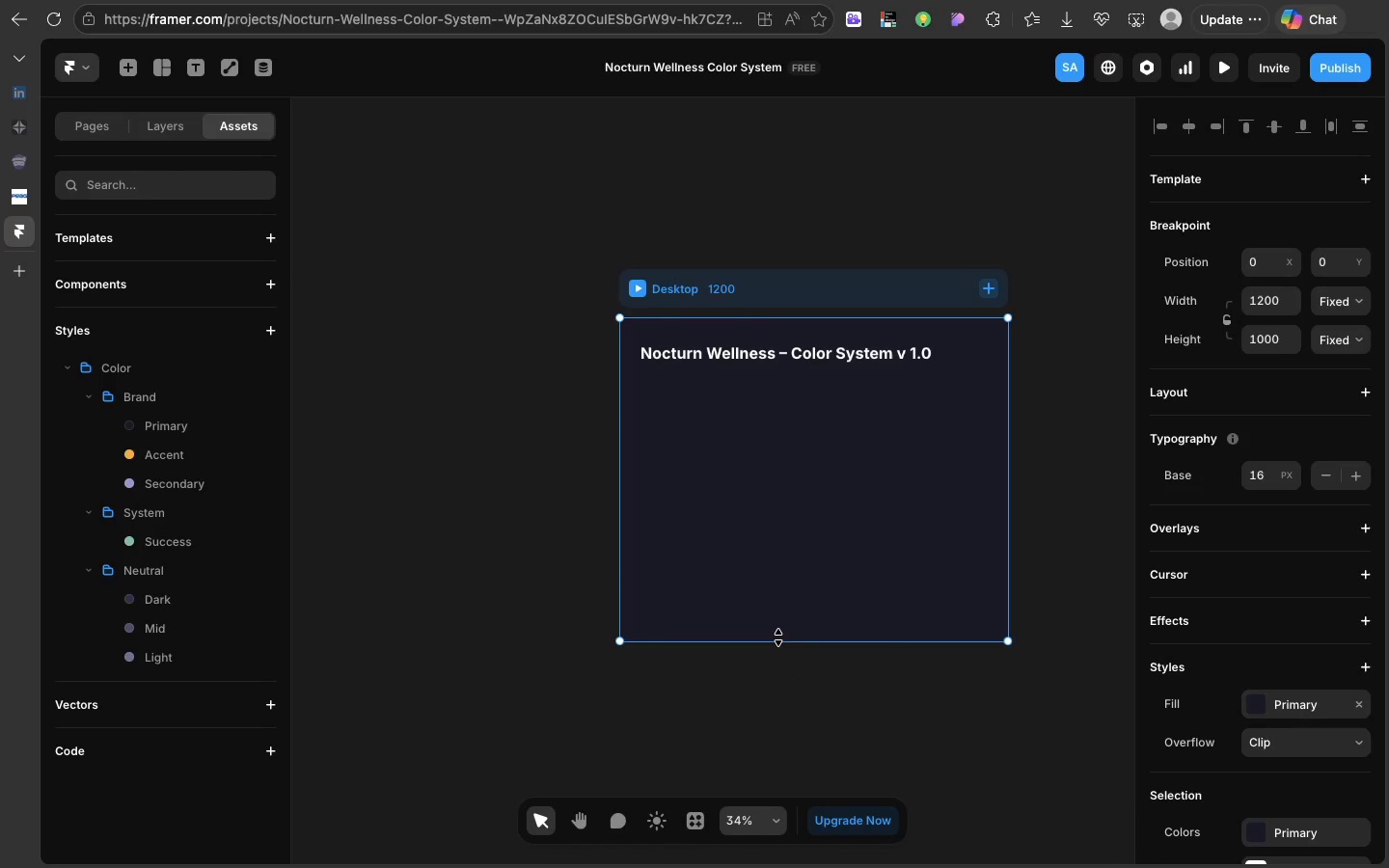 
left_click_drag(start_coordinate=[778, 639], to_coordinate=[784, 745])
 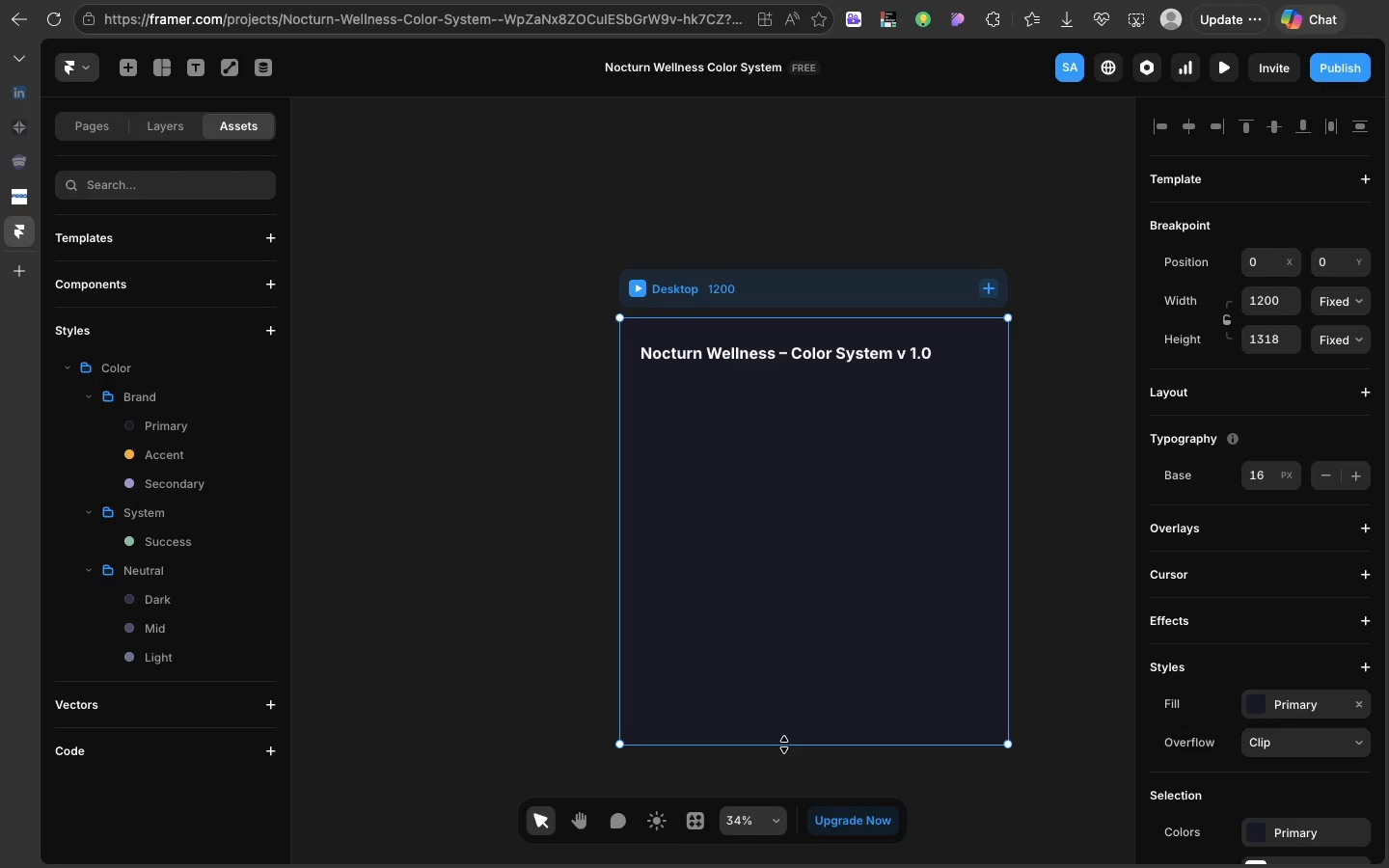 
wait(5.36)
 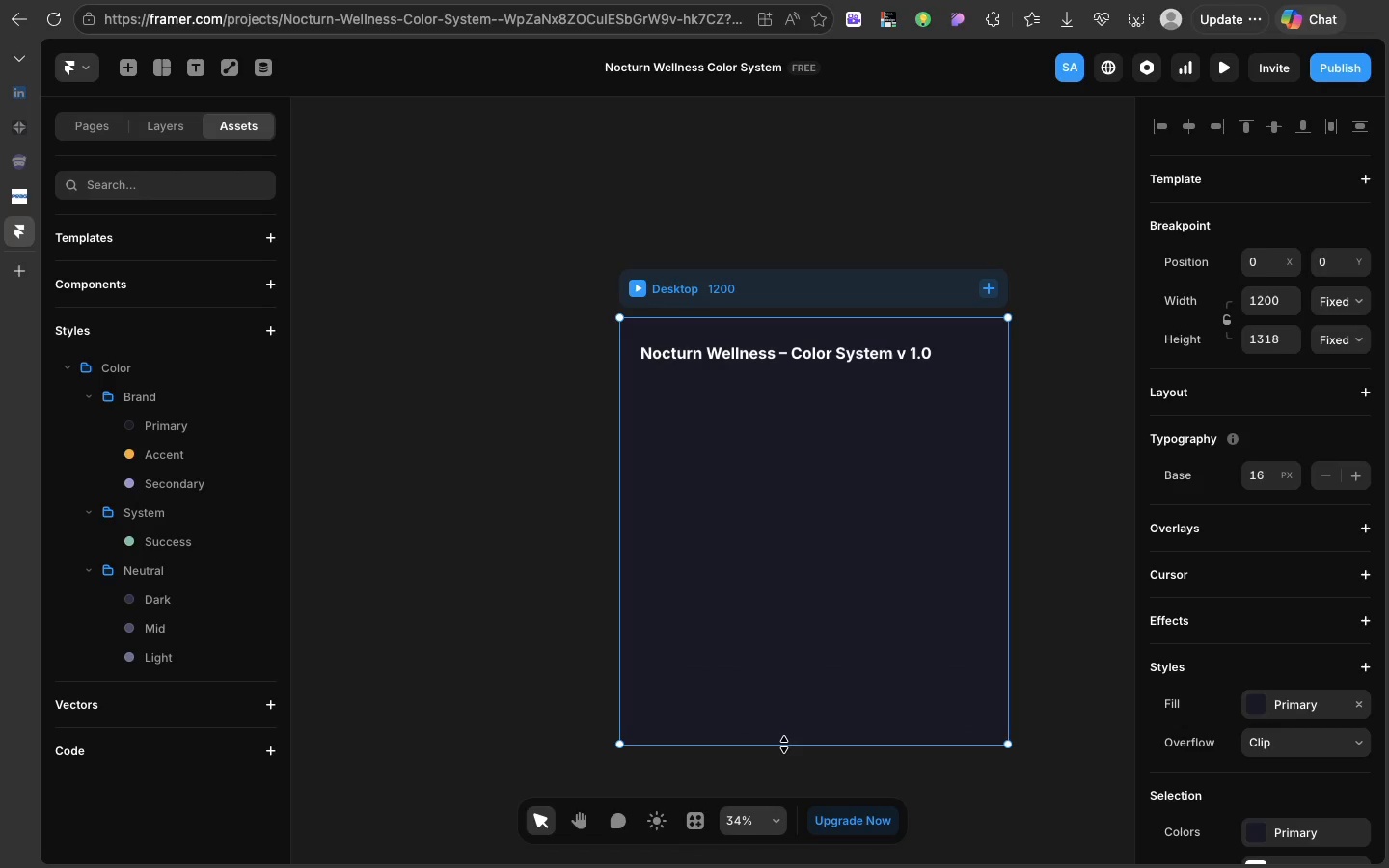 
key(F)
 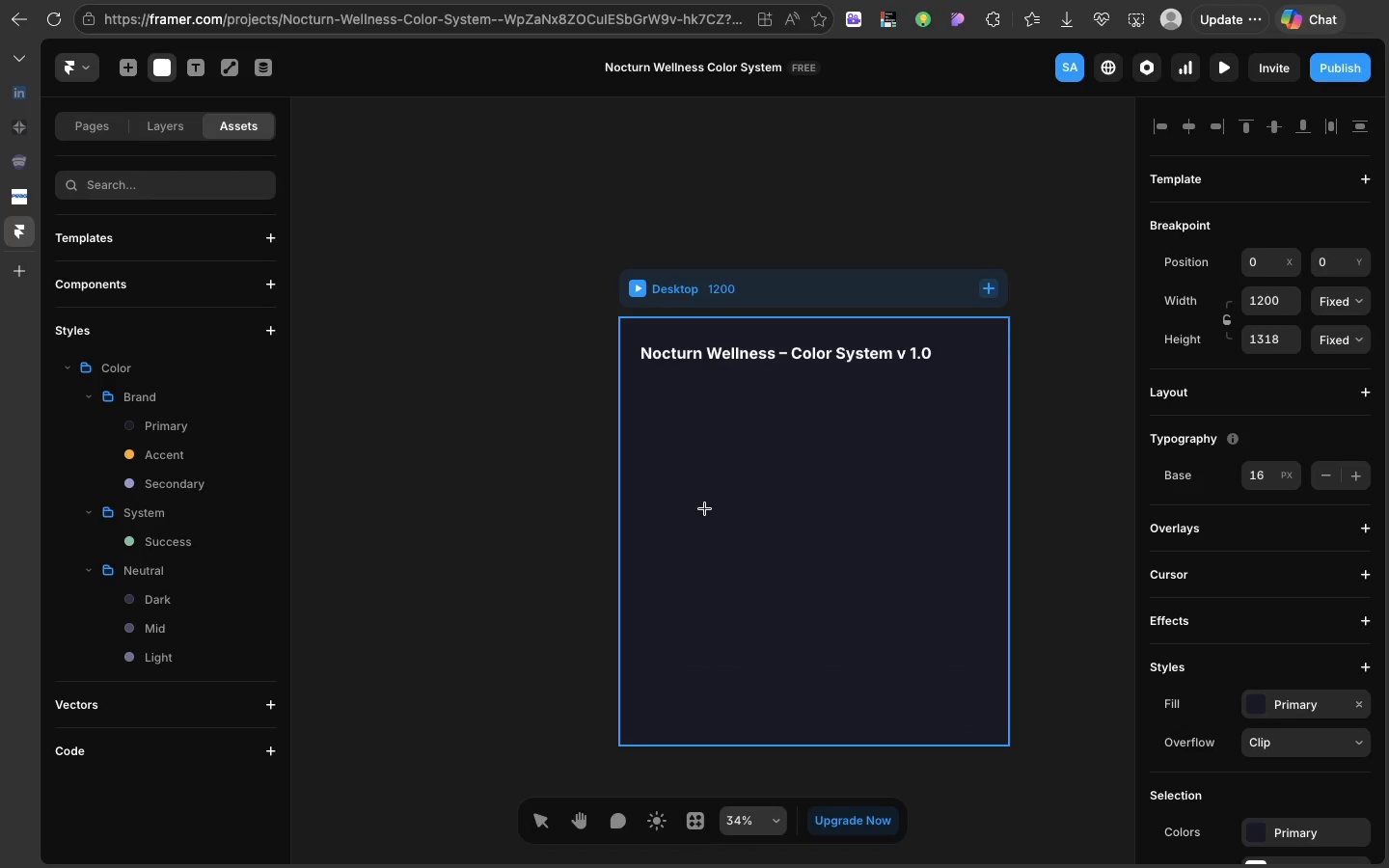 
left_click([704, 508])
 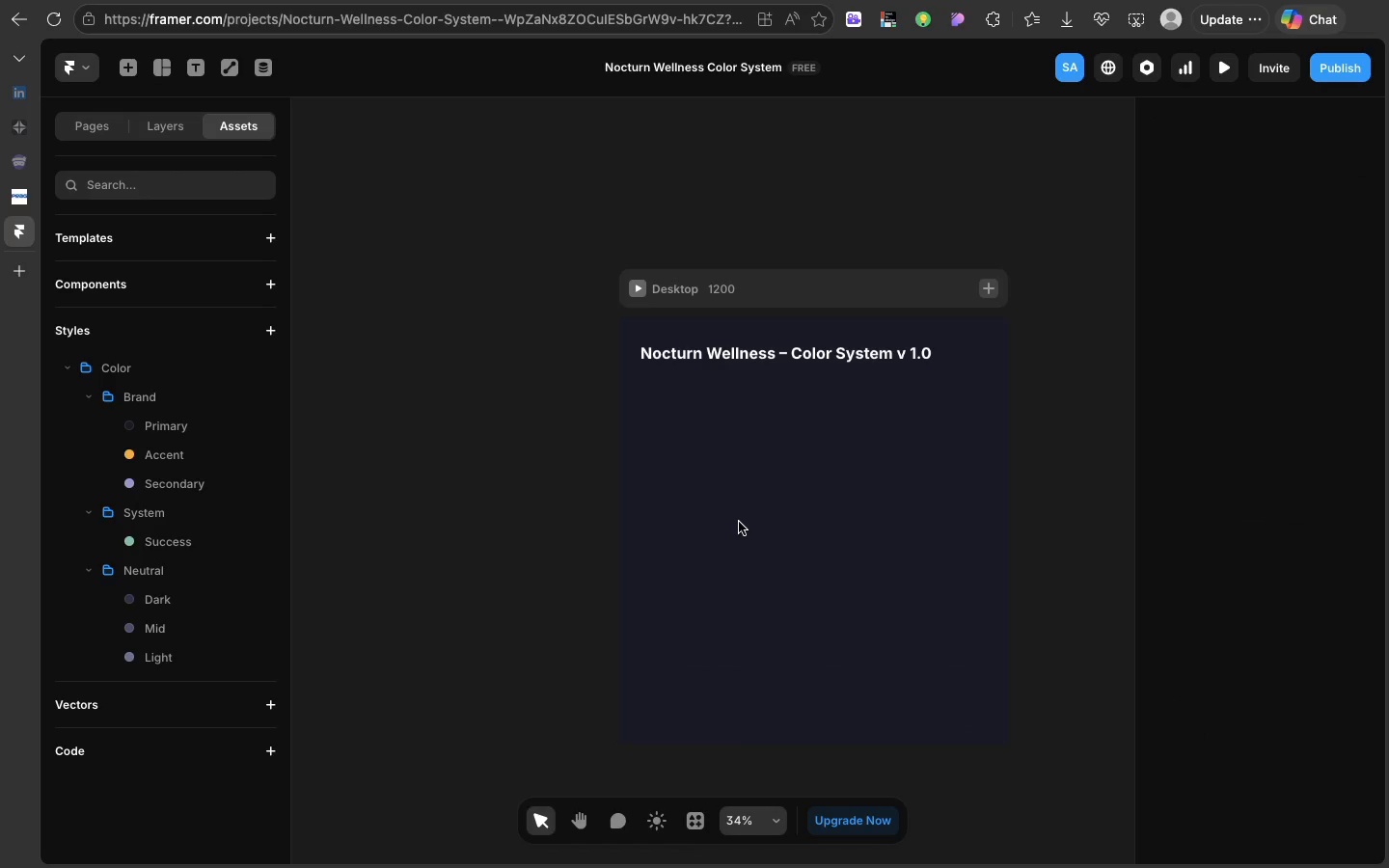 
key(F)
 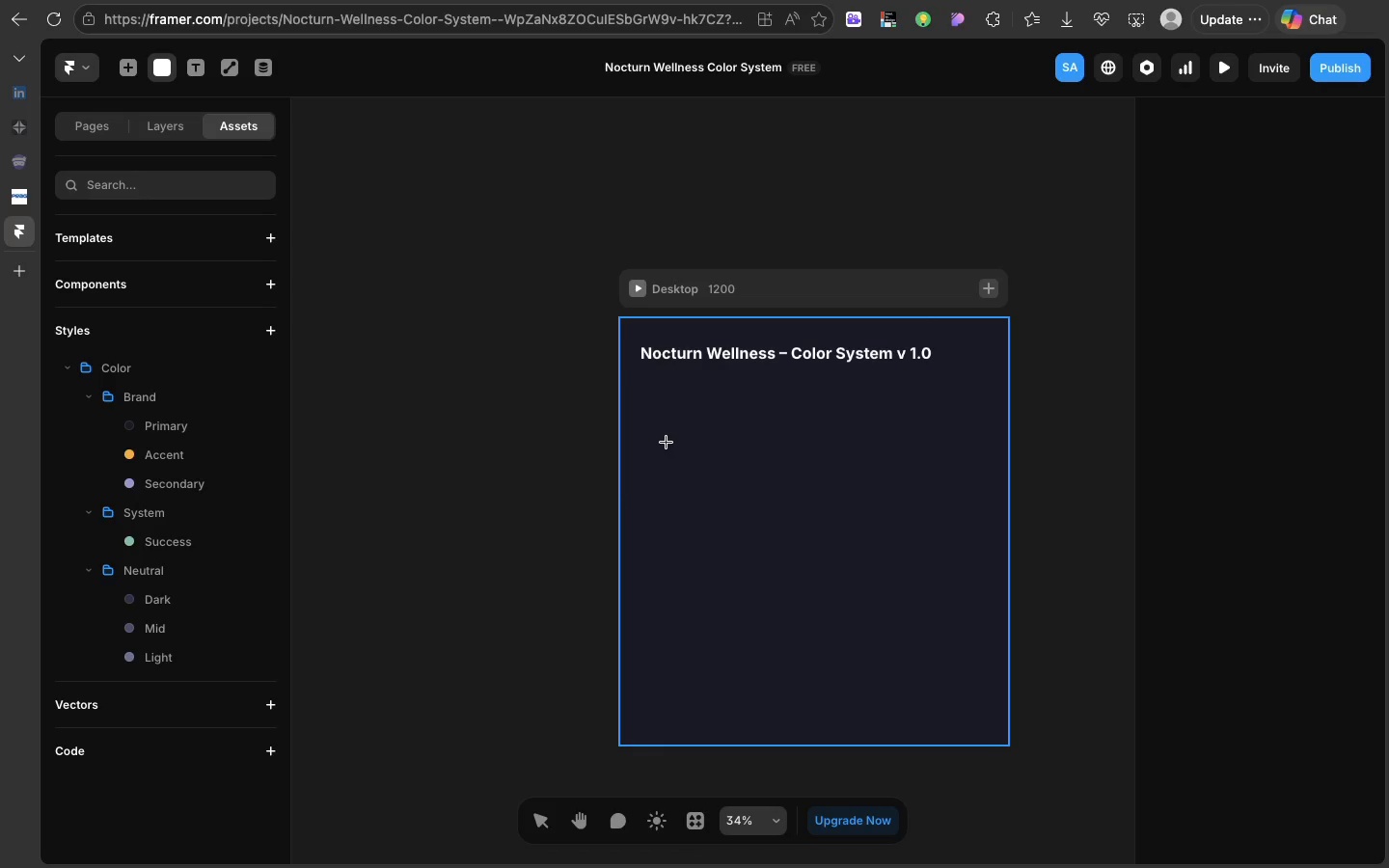 
left_click_drag(start_coordinate=[666, 442], to_coordinate=[775, 488])
 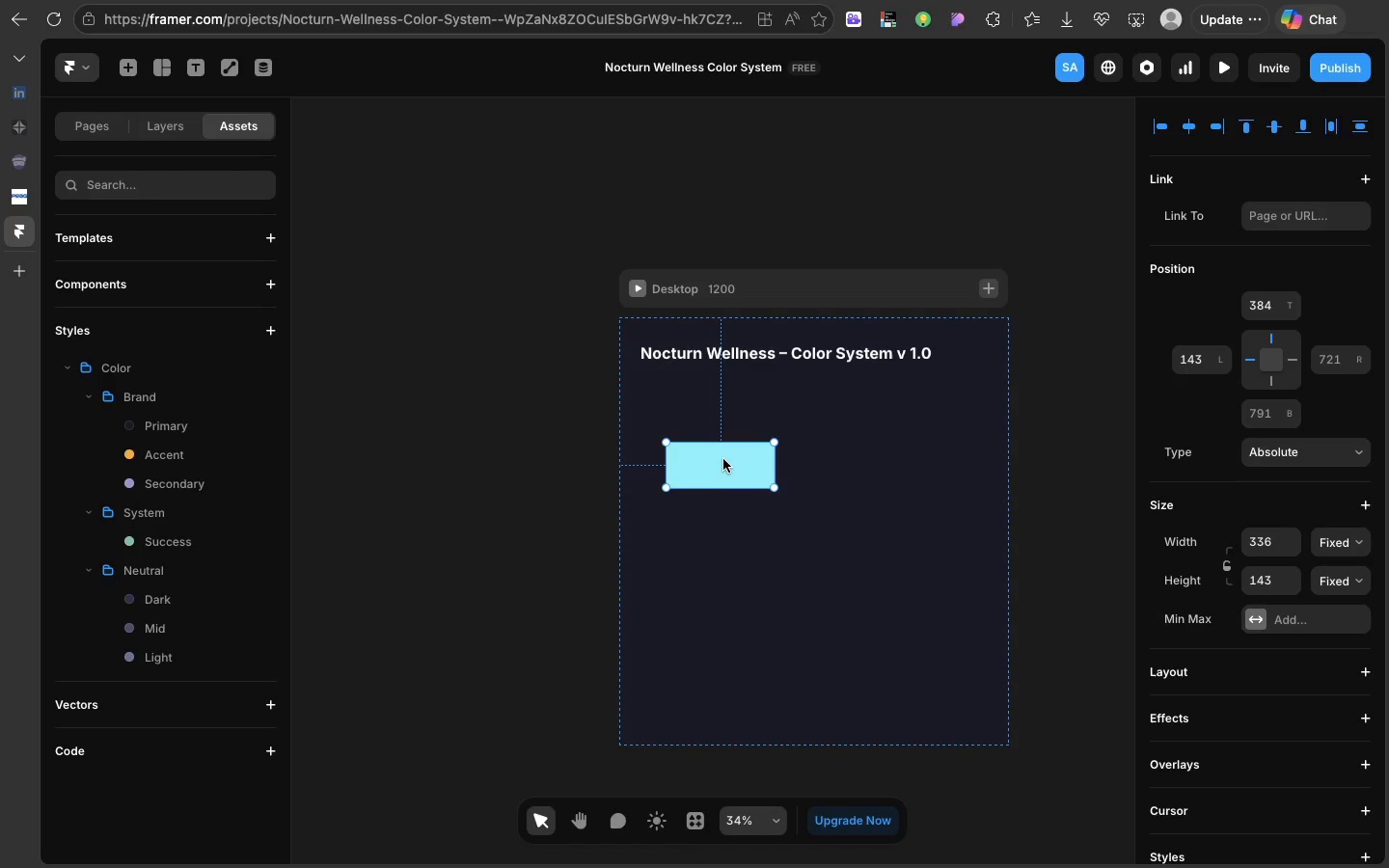 
left_click_drag(start_coordinate=[723, 458], to_coordinate=[701, 411])
 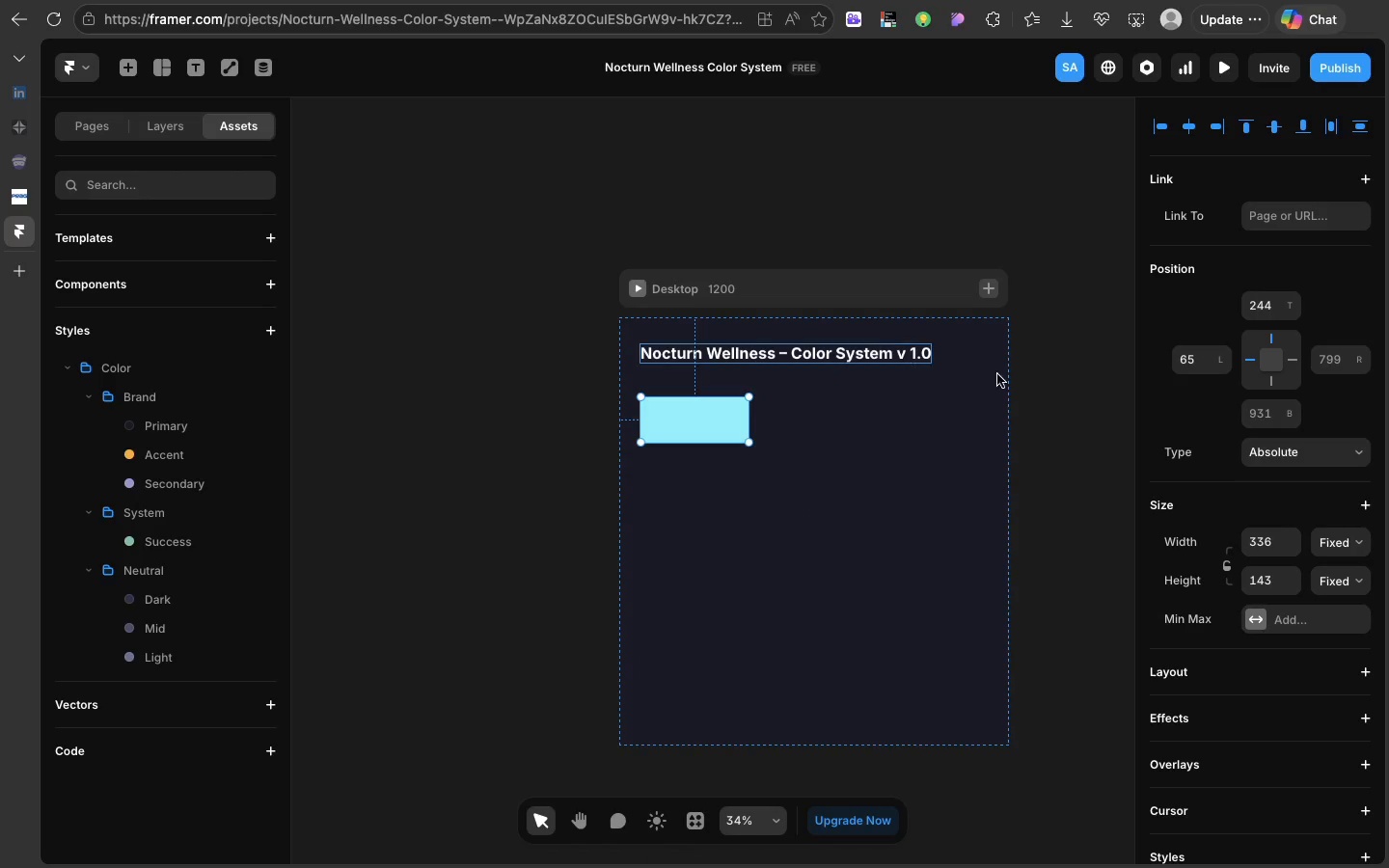 
wait(5.67)
 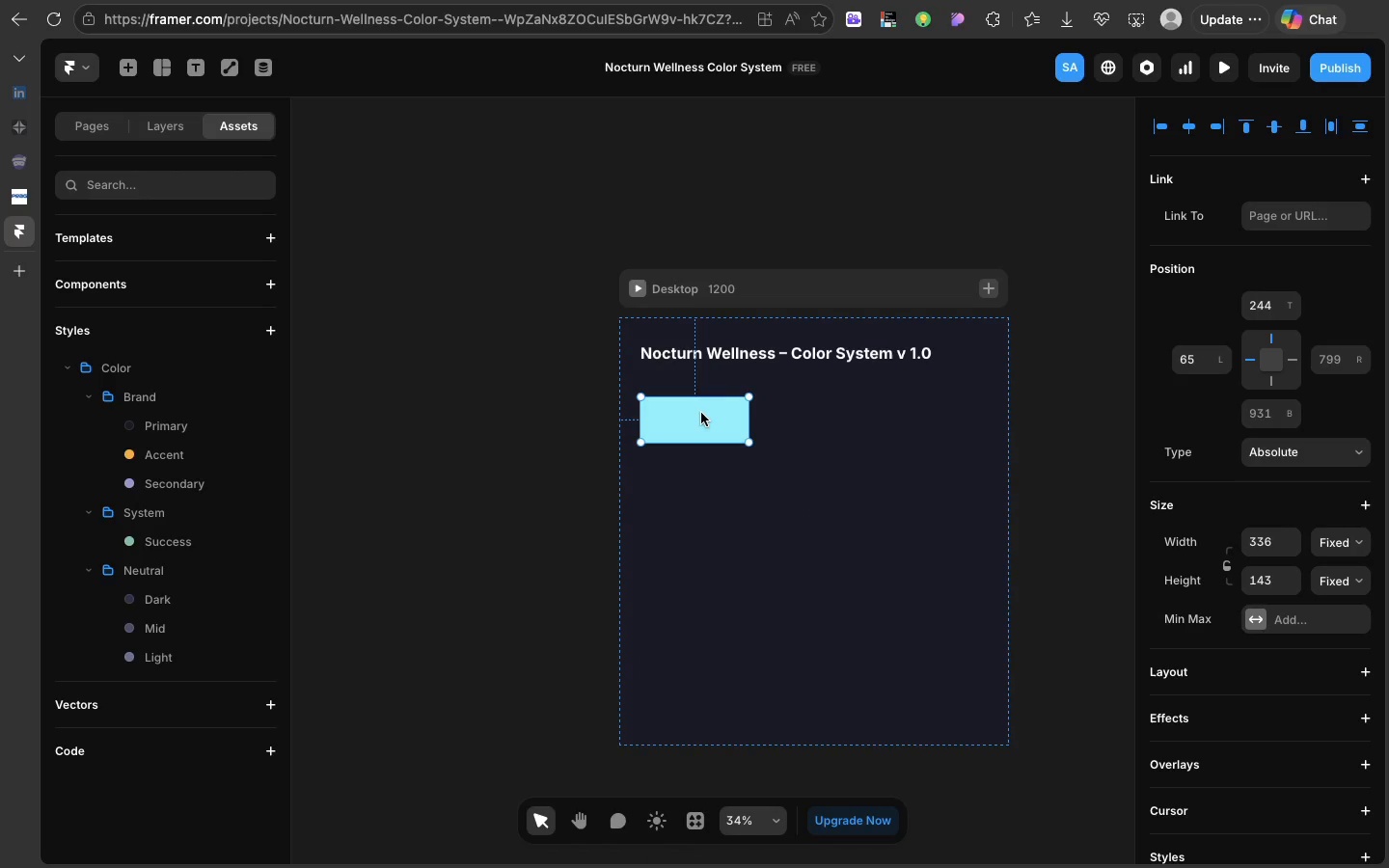 
left_click([1255, 530])
 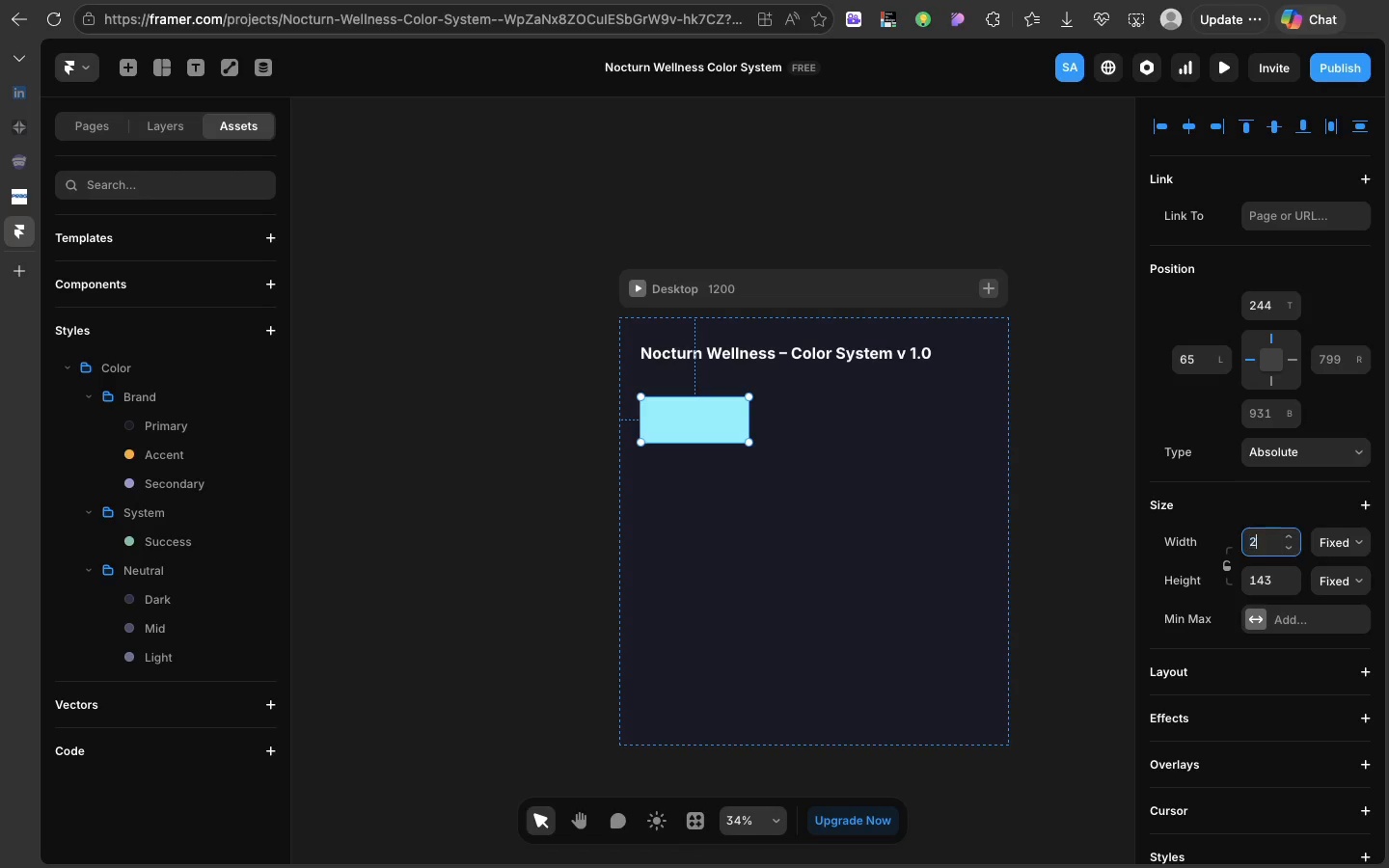 
type(200)
 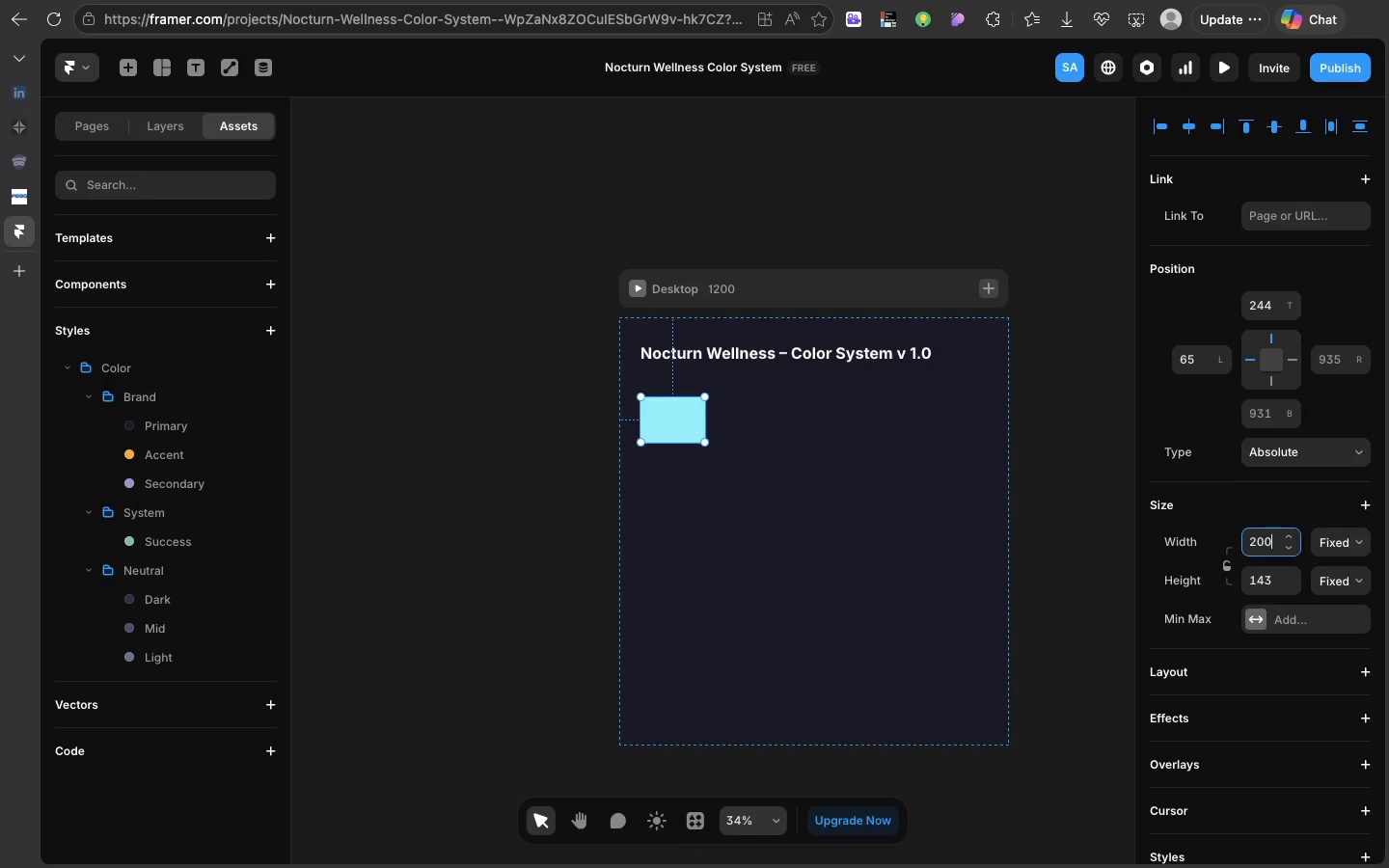 
key(Enter)
 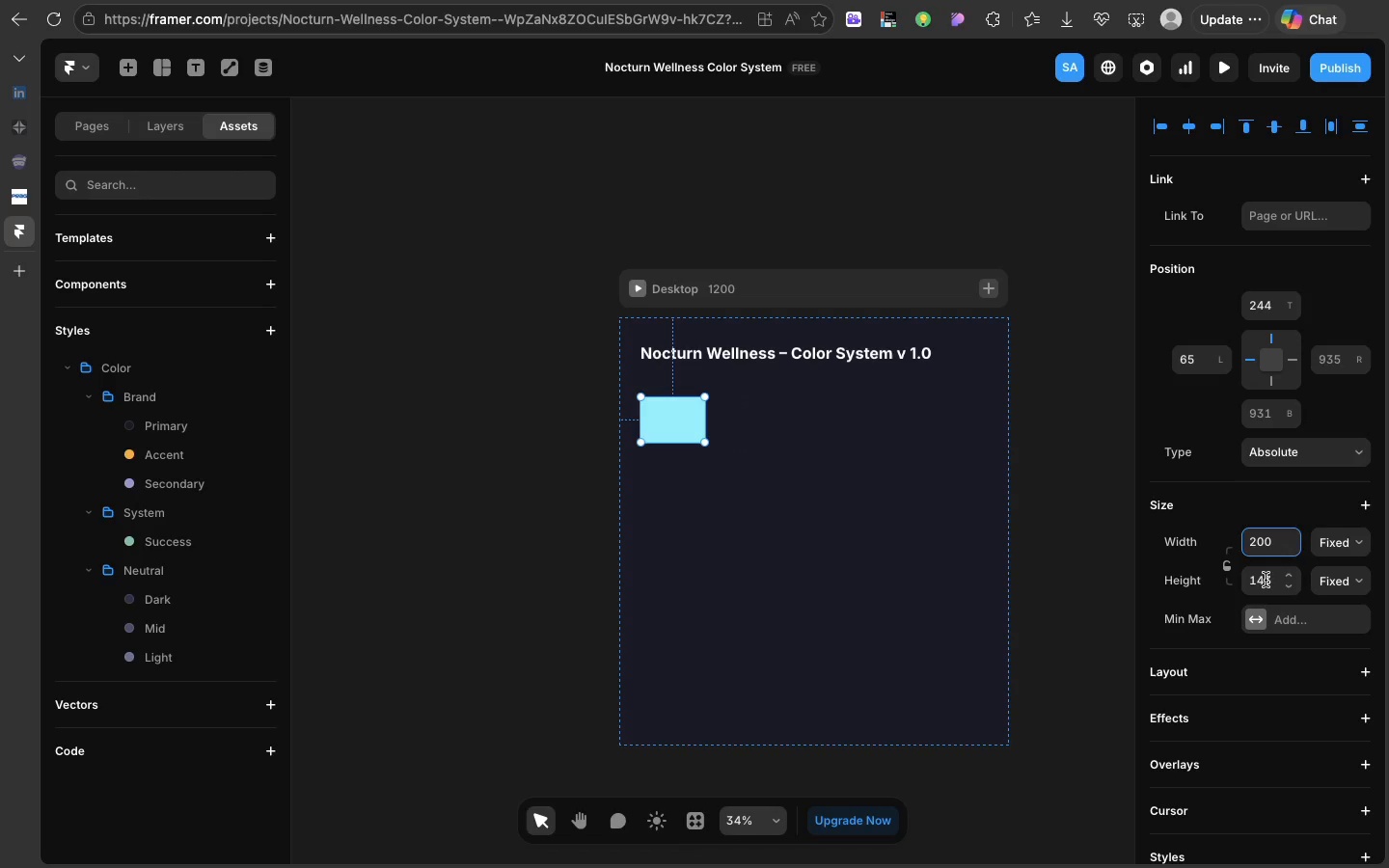 
left_click([1266, 580])
 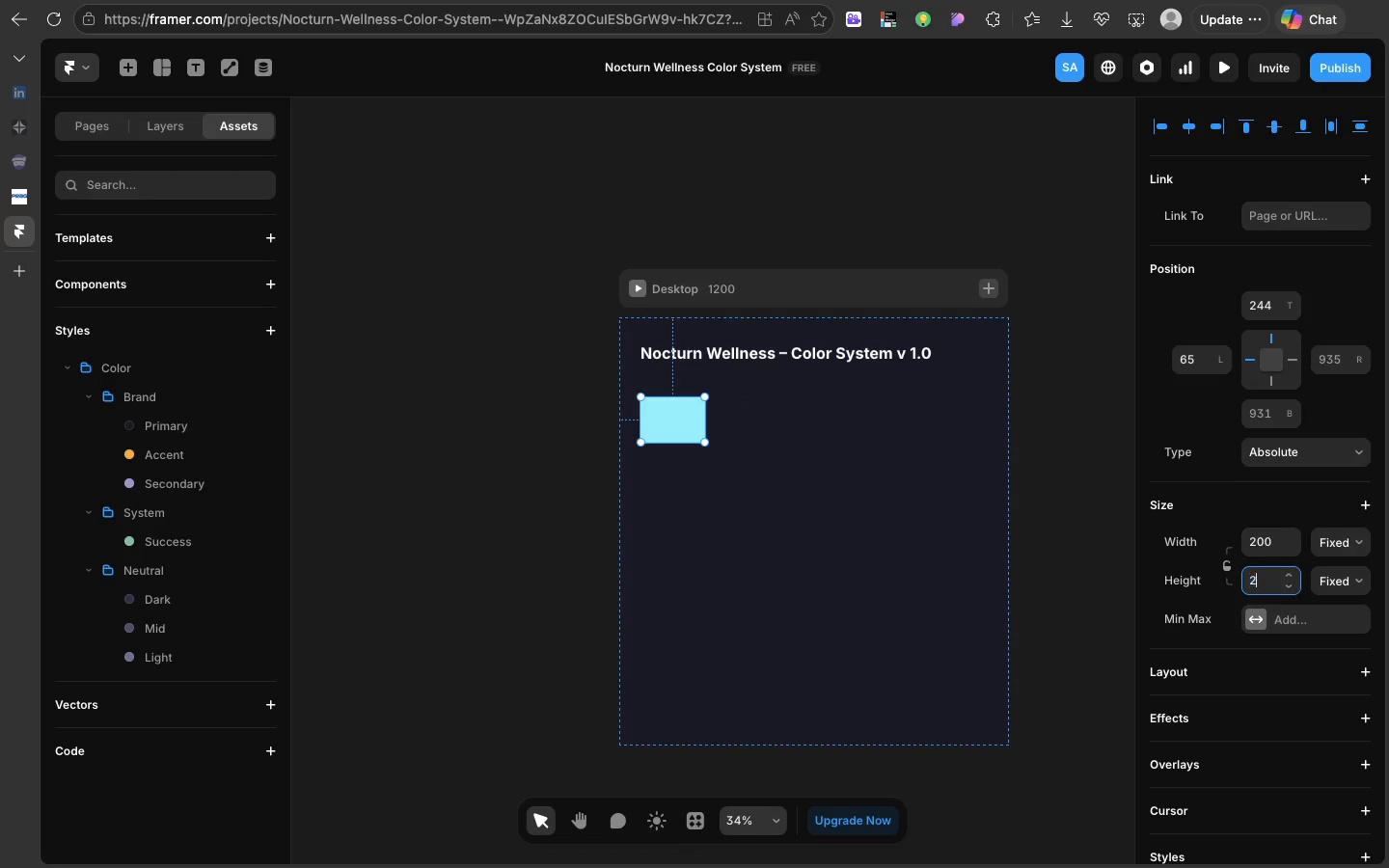 
type(220)
 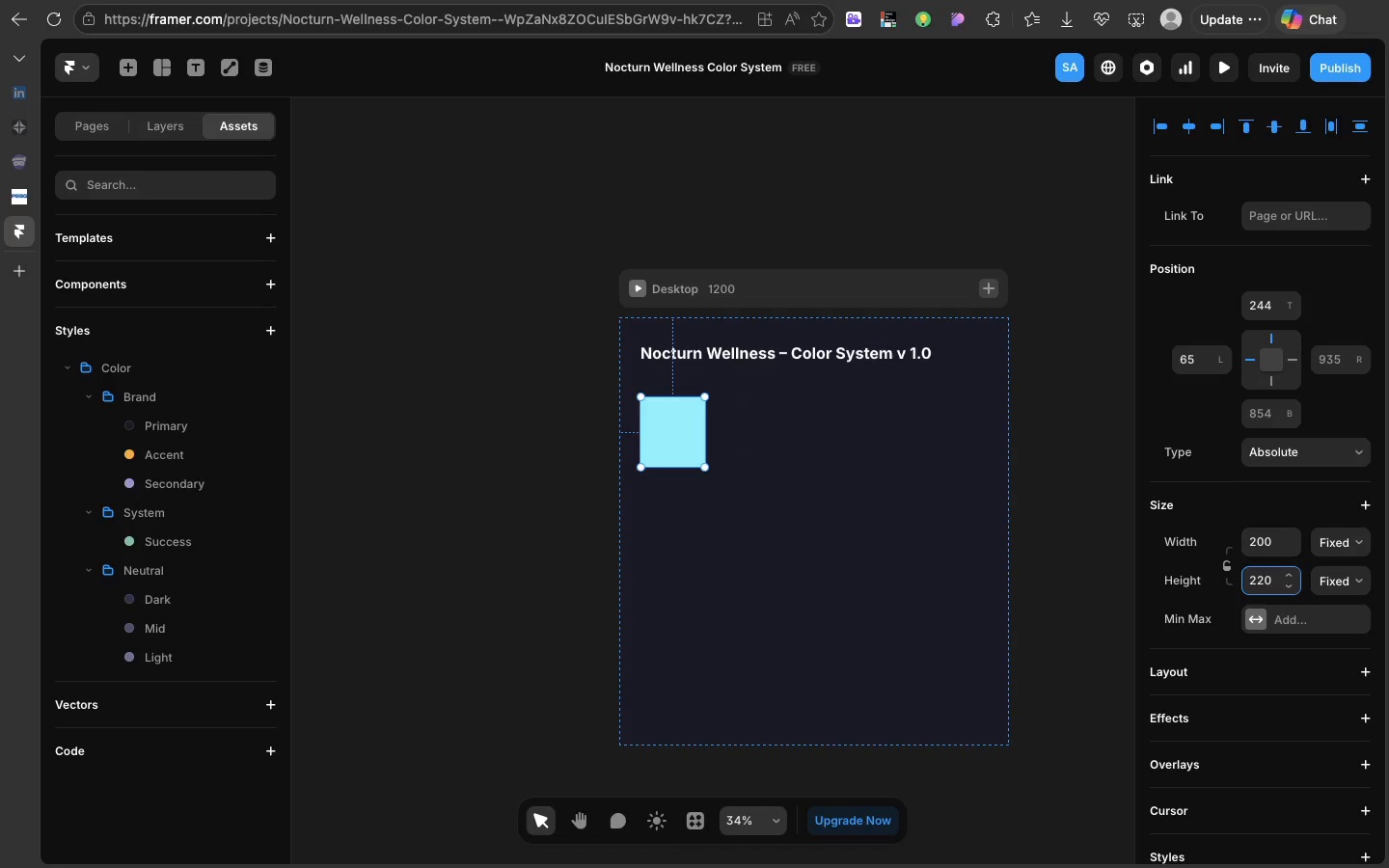 
key(Enter)
 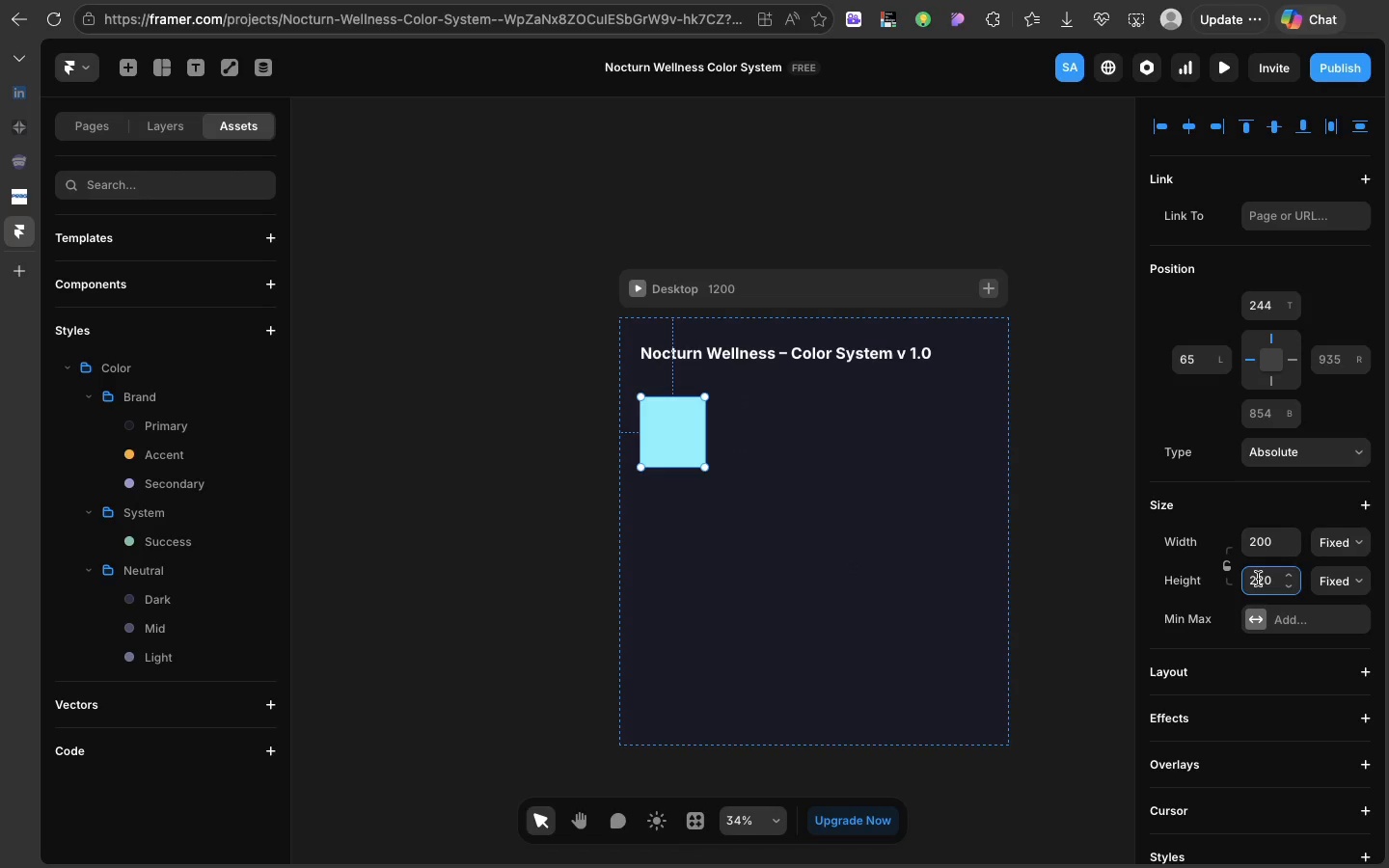 
left_click([1258, 579])
 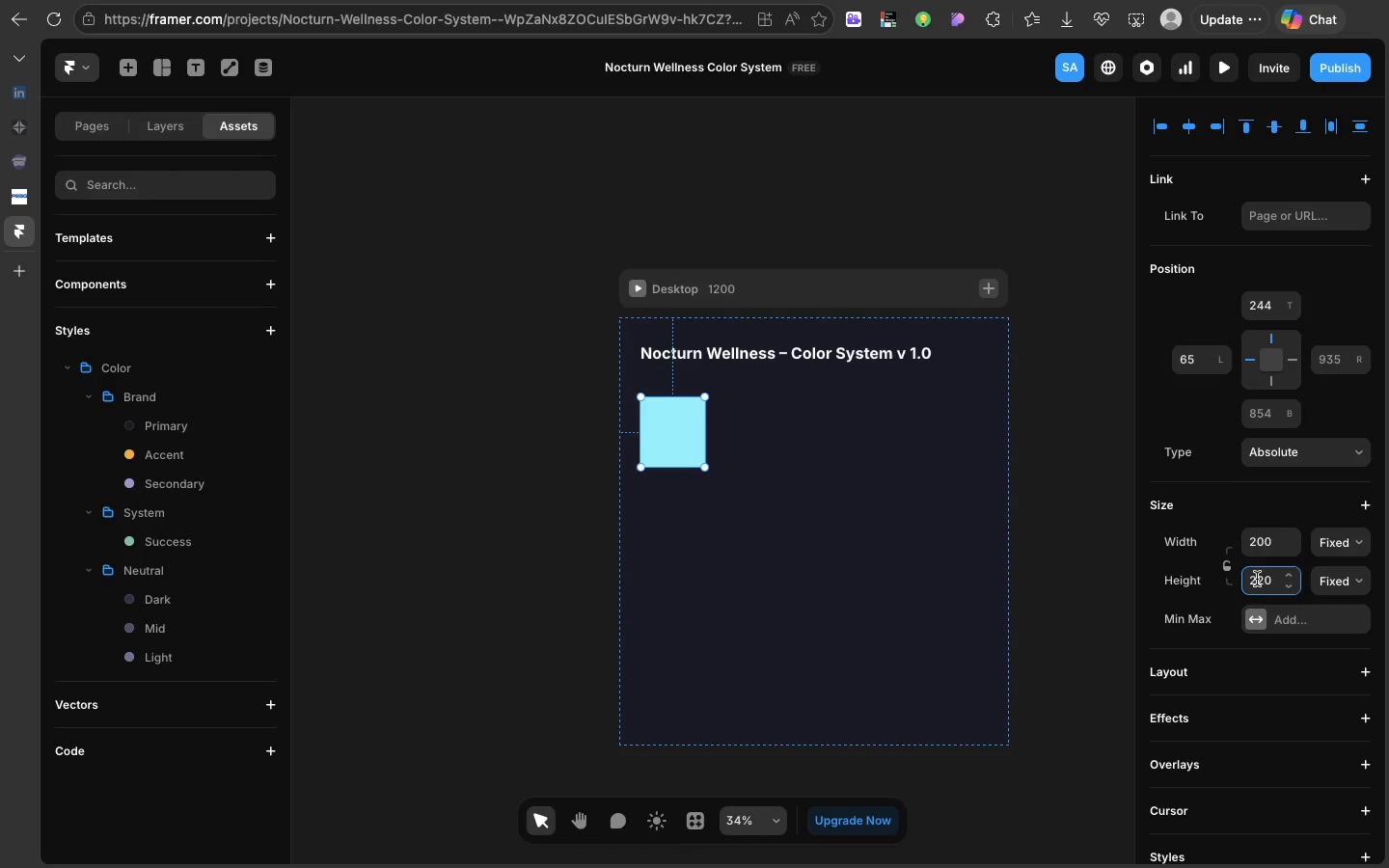 
key(Backspace)
 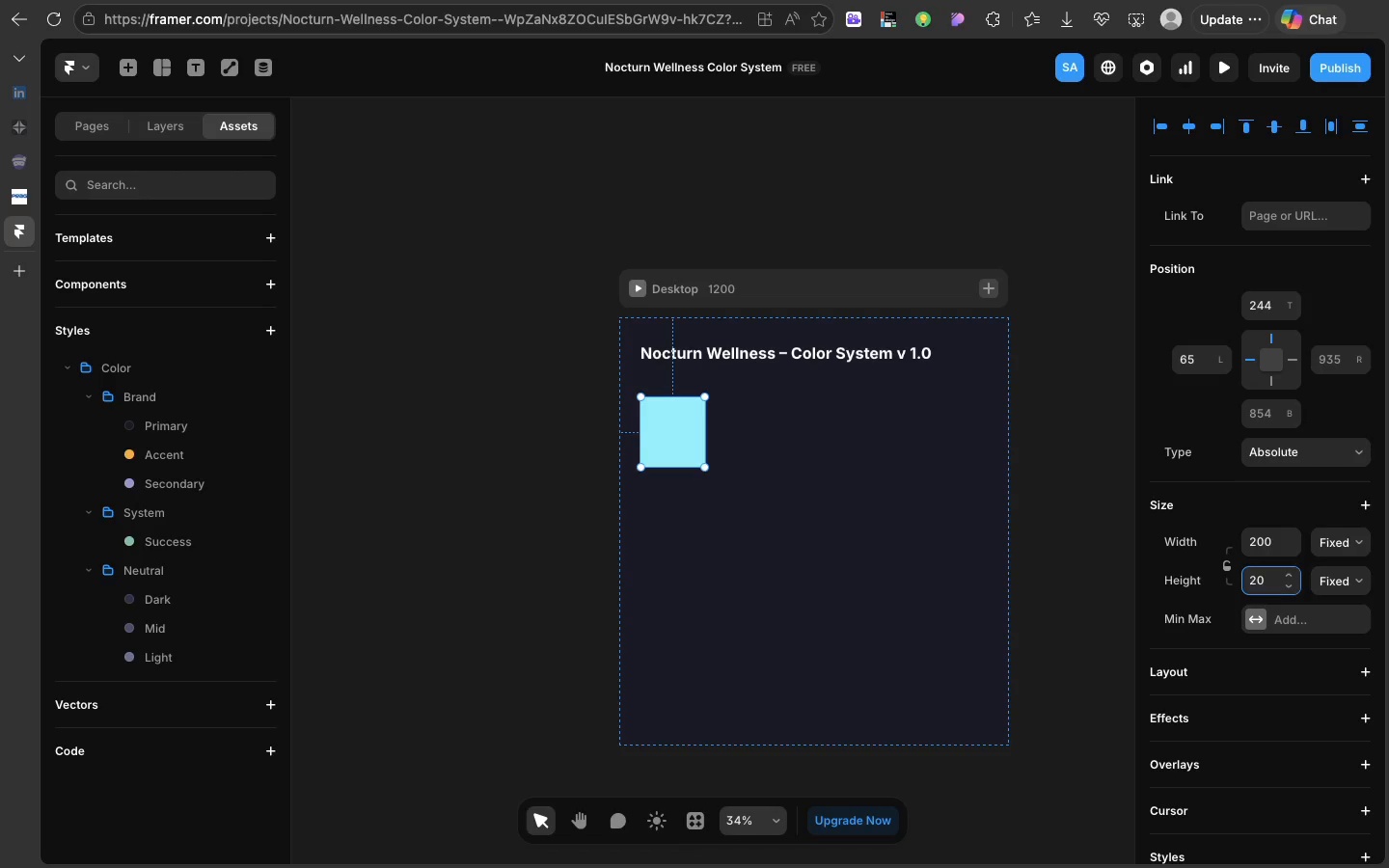 
key(1)
 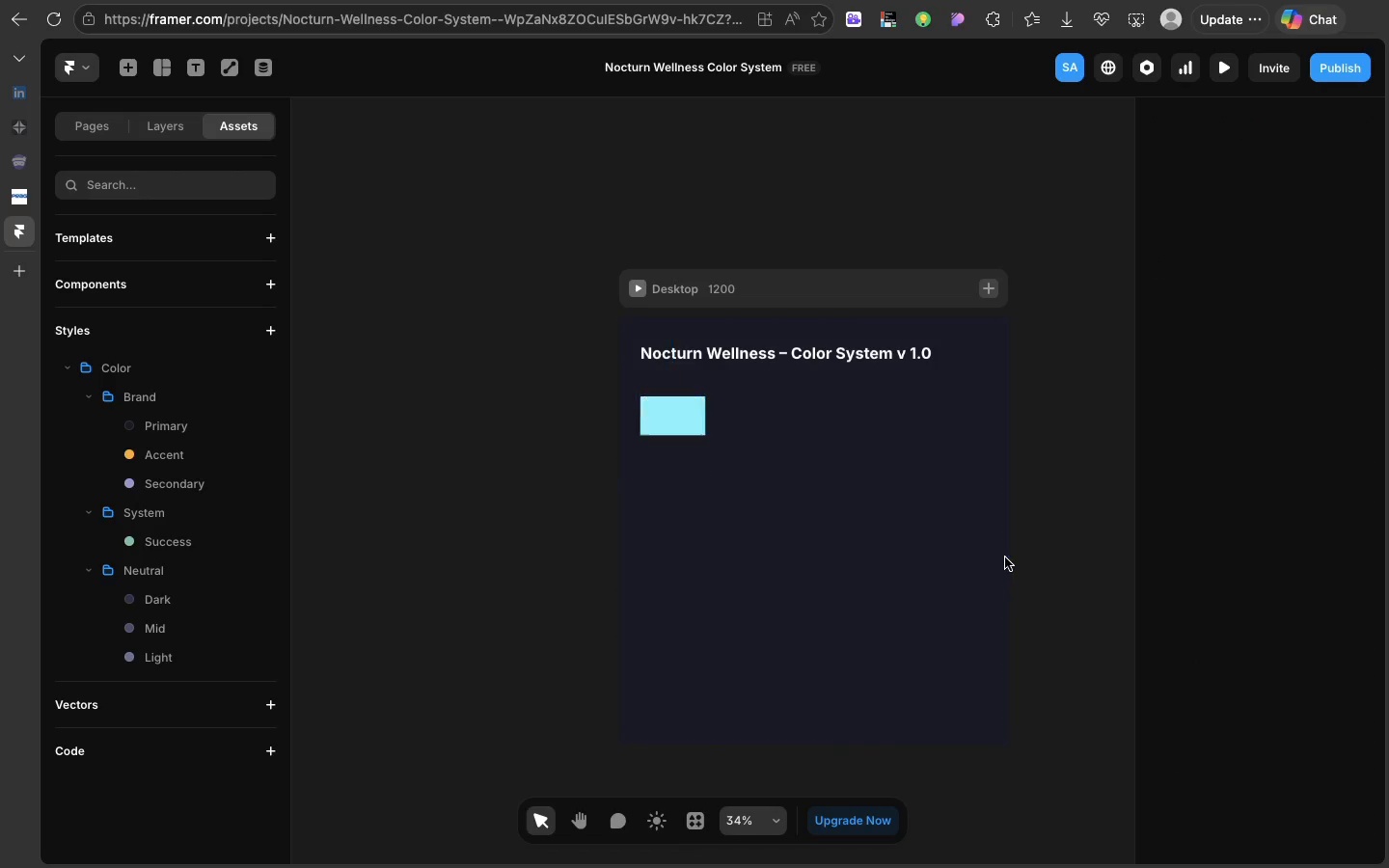 
left_click([1005, 557])
 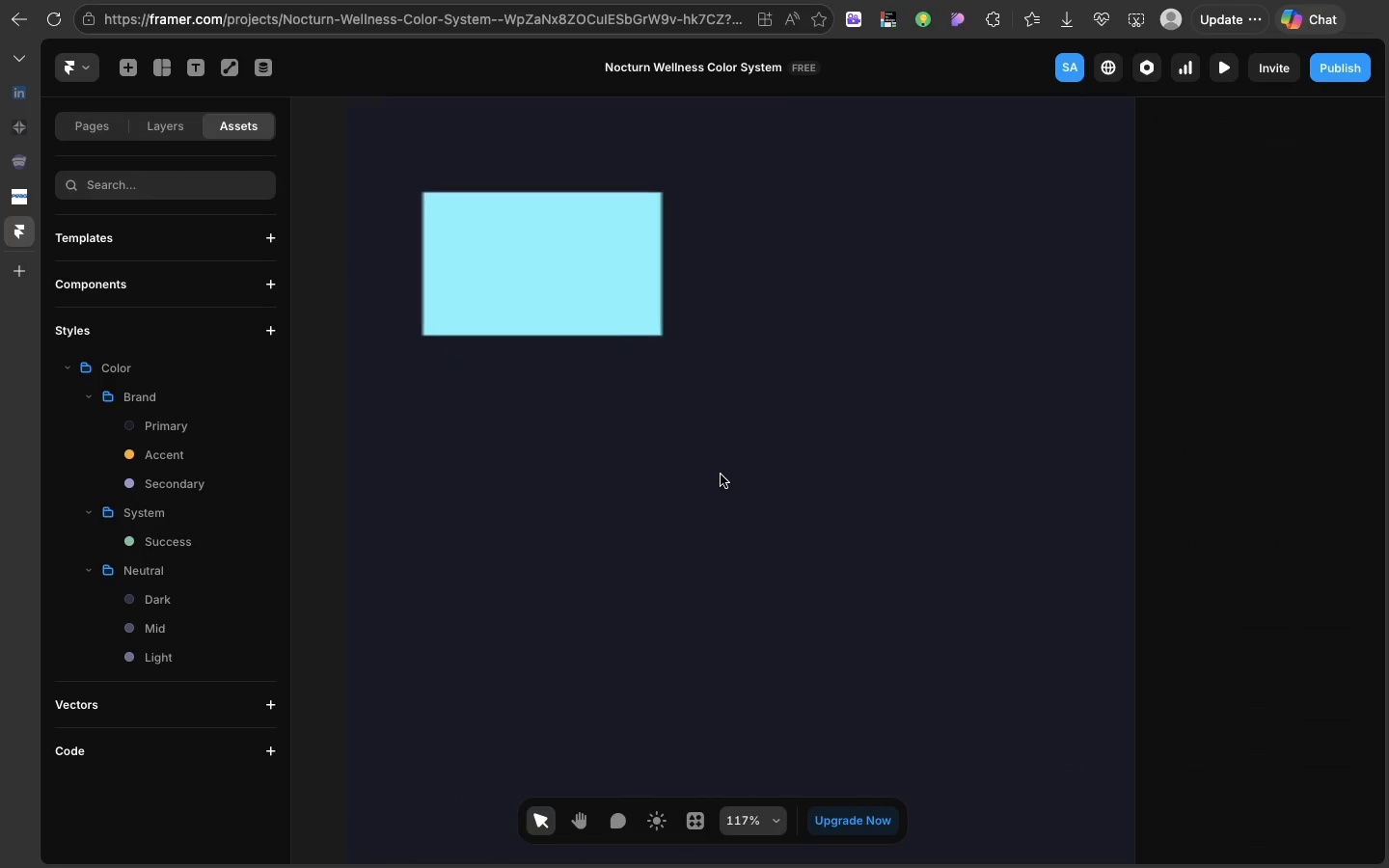 
scroll: coordinate [720, 475], scroll_direction: up, amount: 18.0
 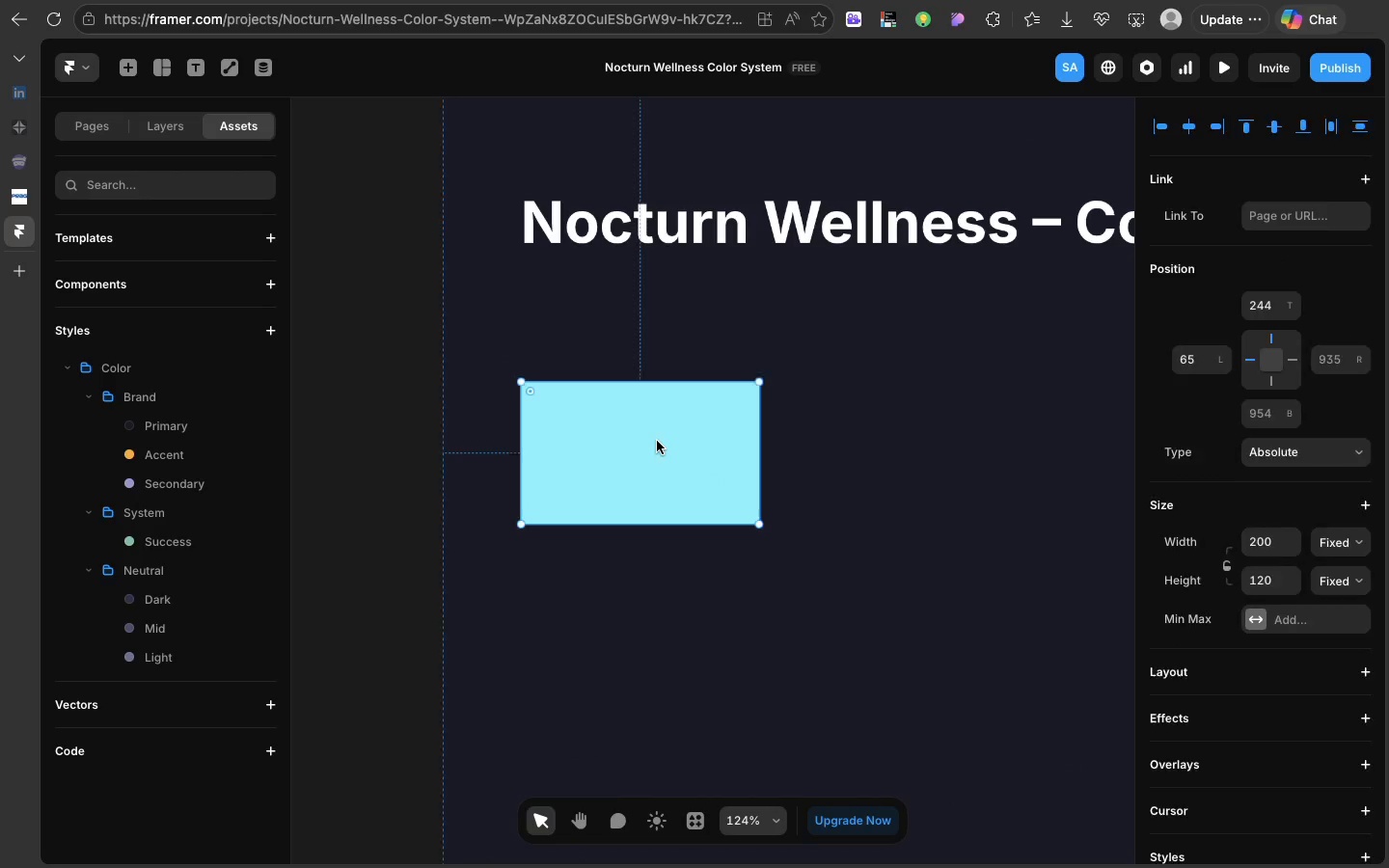 
left_click([657, 441])
 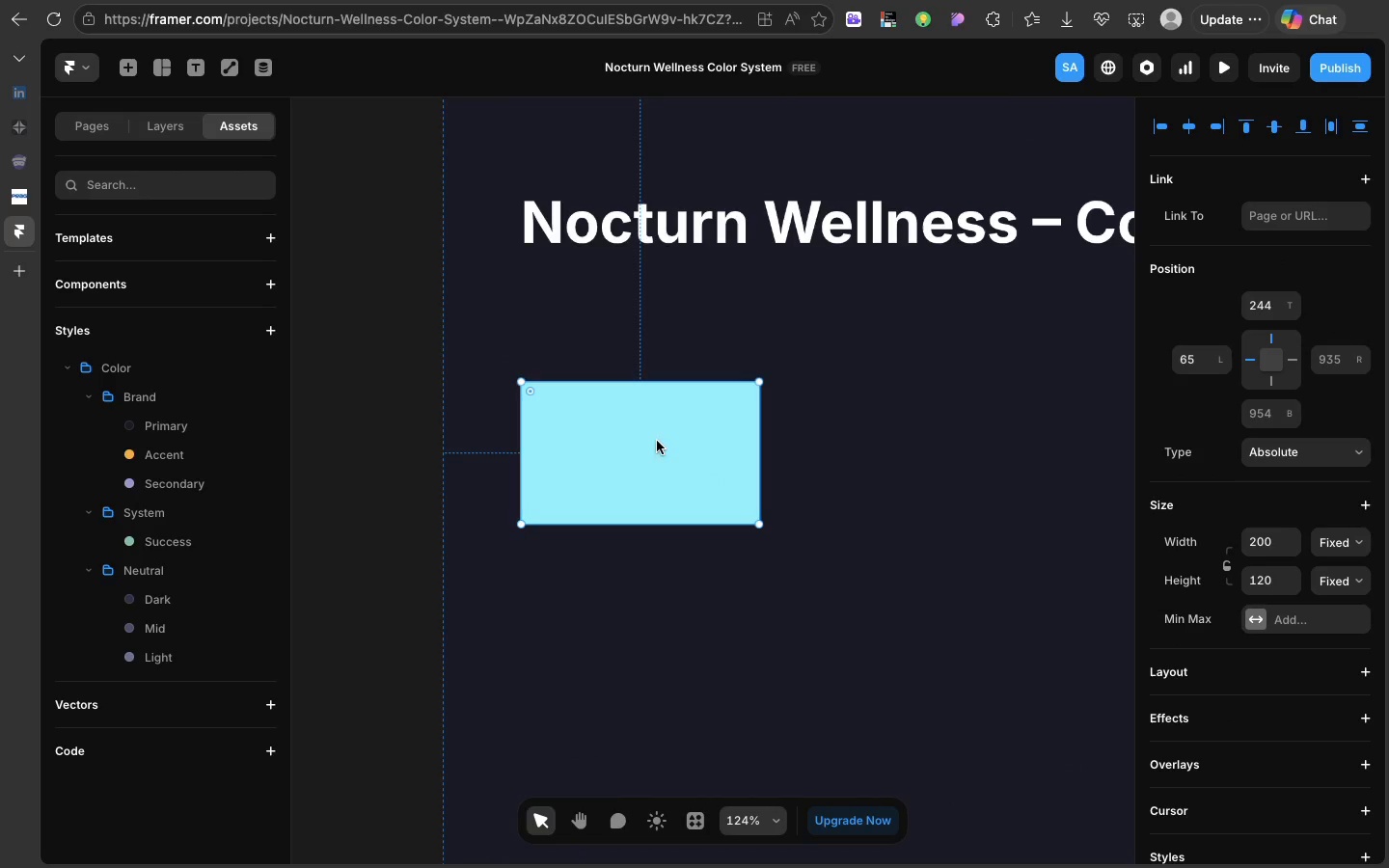 
left_click_drag(start_coordinate=[657, 441], to_coordinate=[663, 396])
 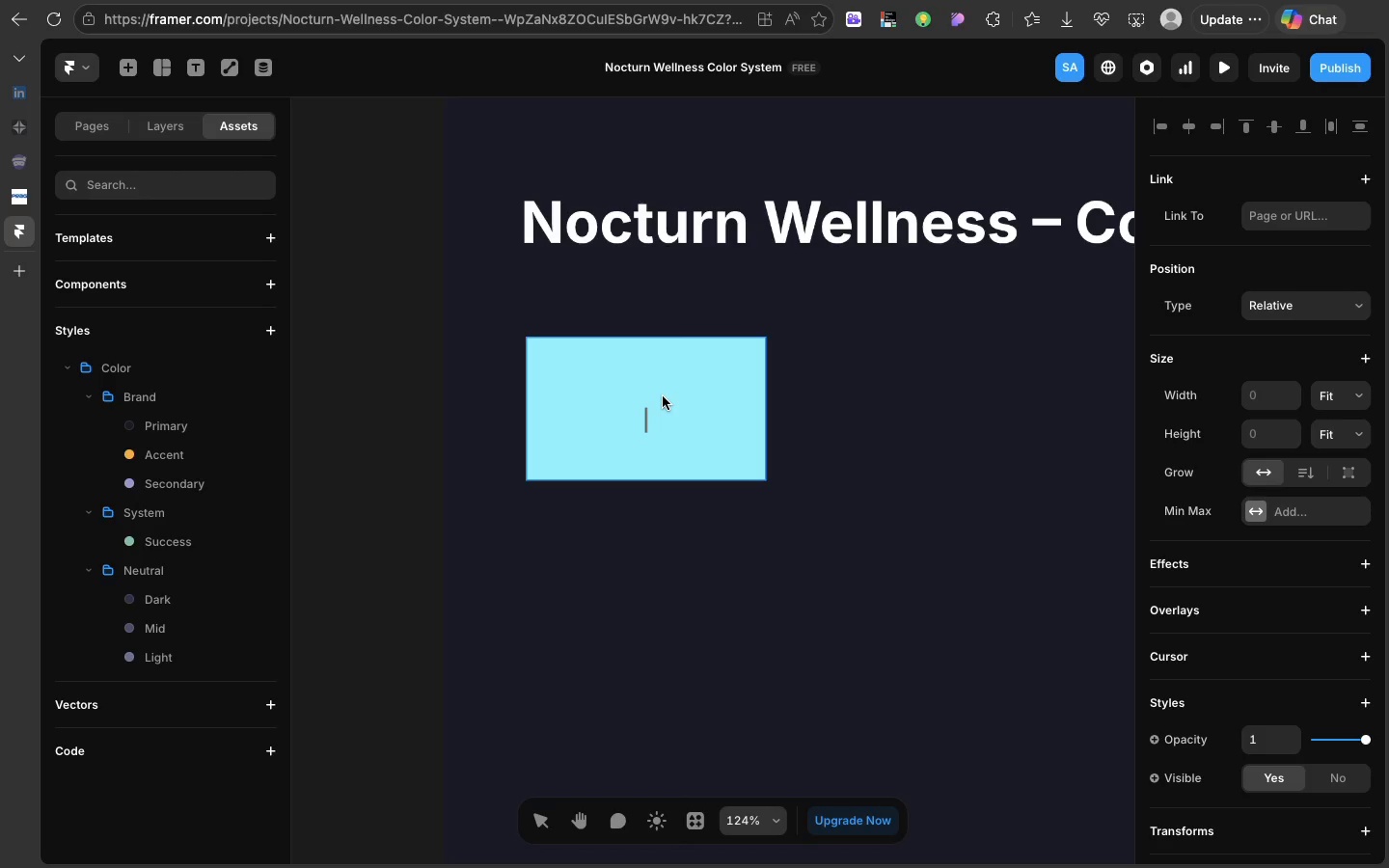 
wait(9.72)
 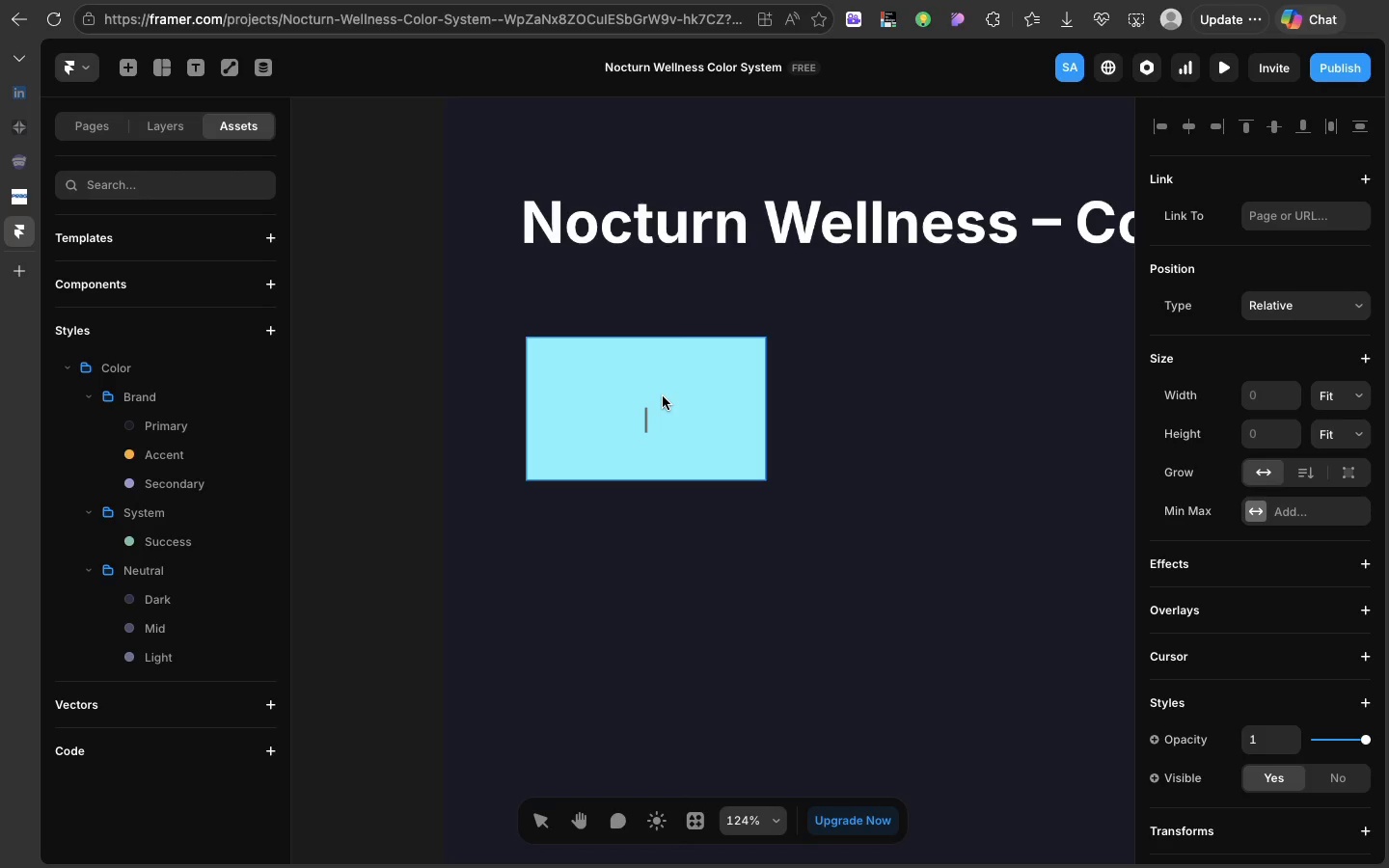 
scroll: coordinate [663, 396], scroll_direction: down, amount: 5.0
 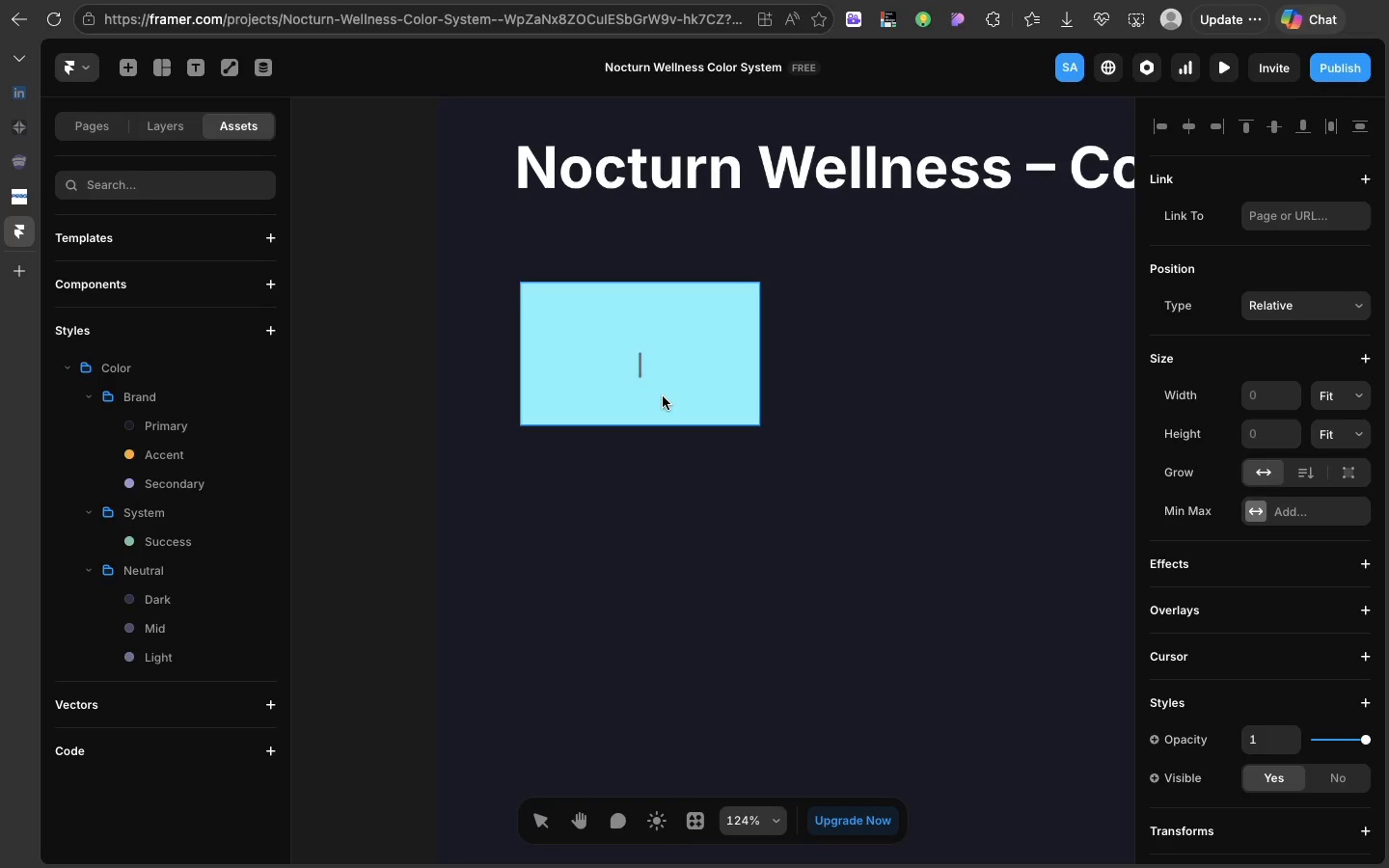 
wait(21.65)
 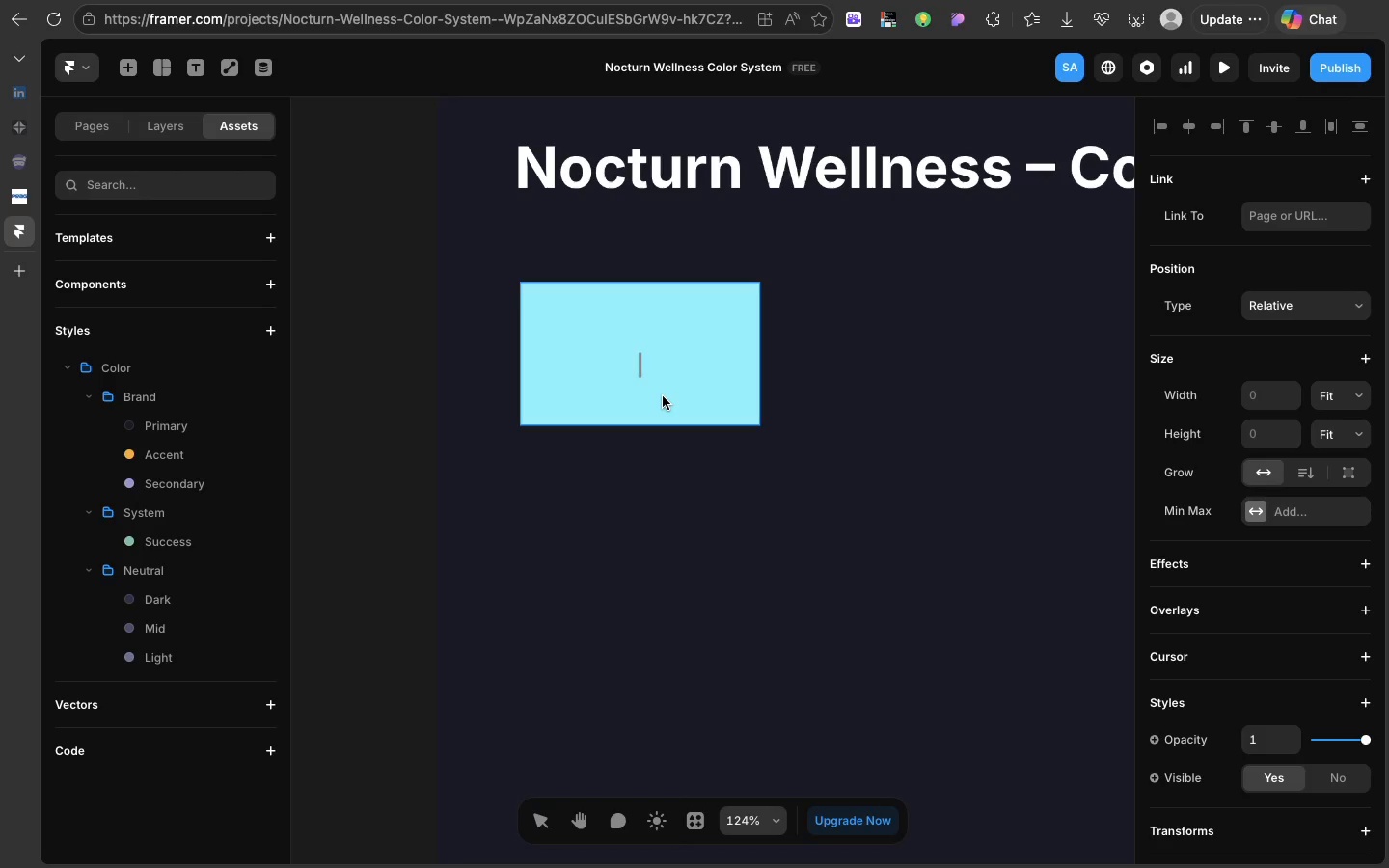 
left_click([1366, 702])
 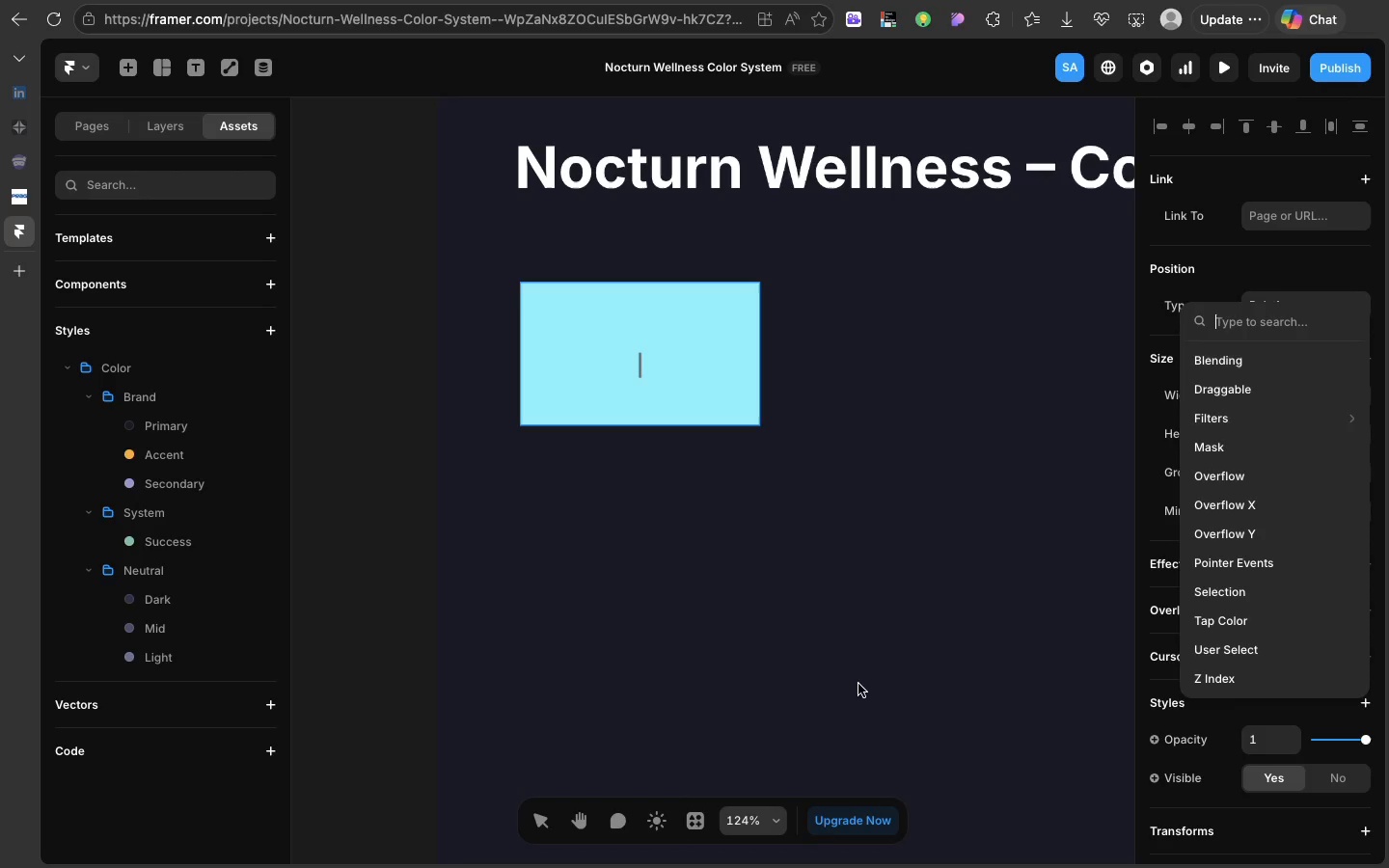 
left_click([855, 678])
 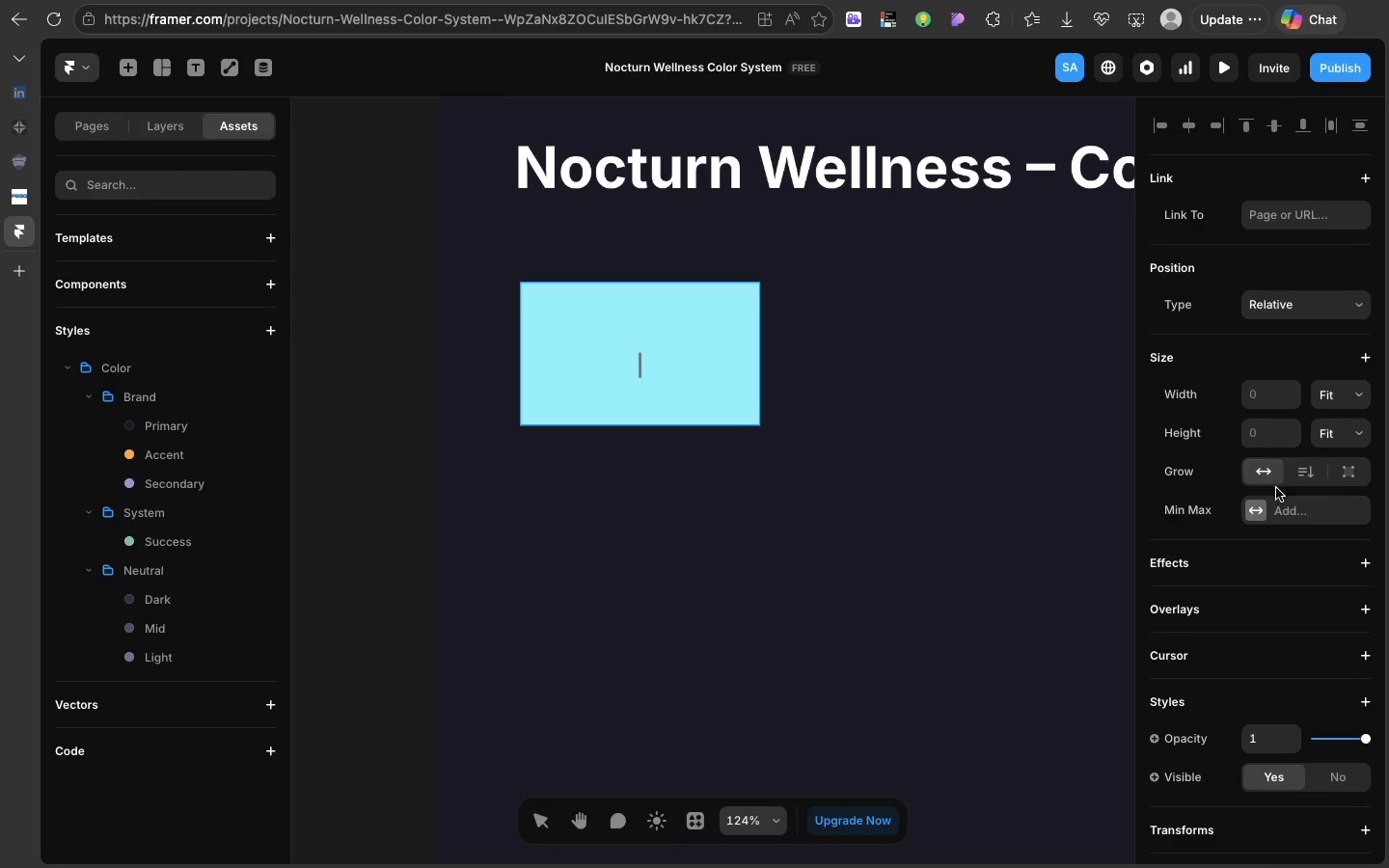 
scroll: coordinate [1276, 488], scroll_direction: down, amount: 32.0
 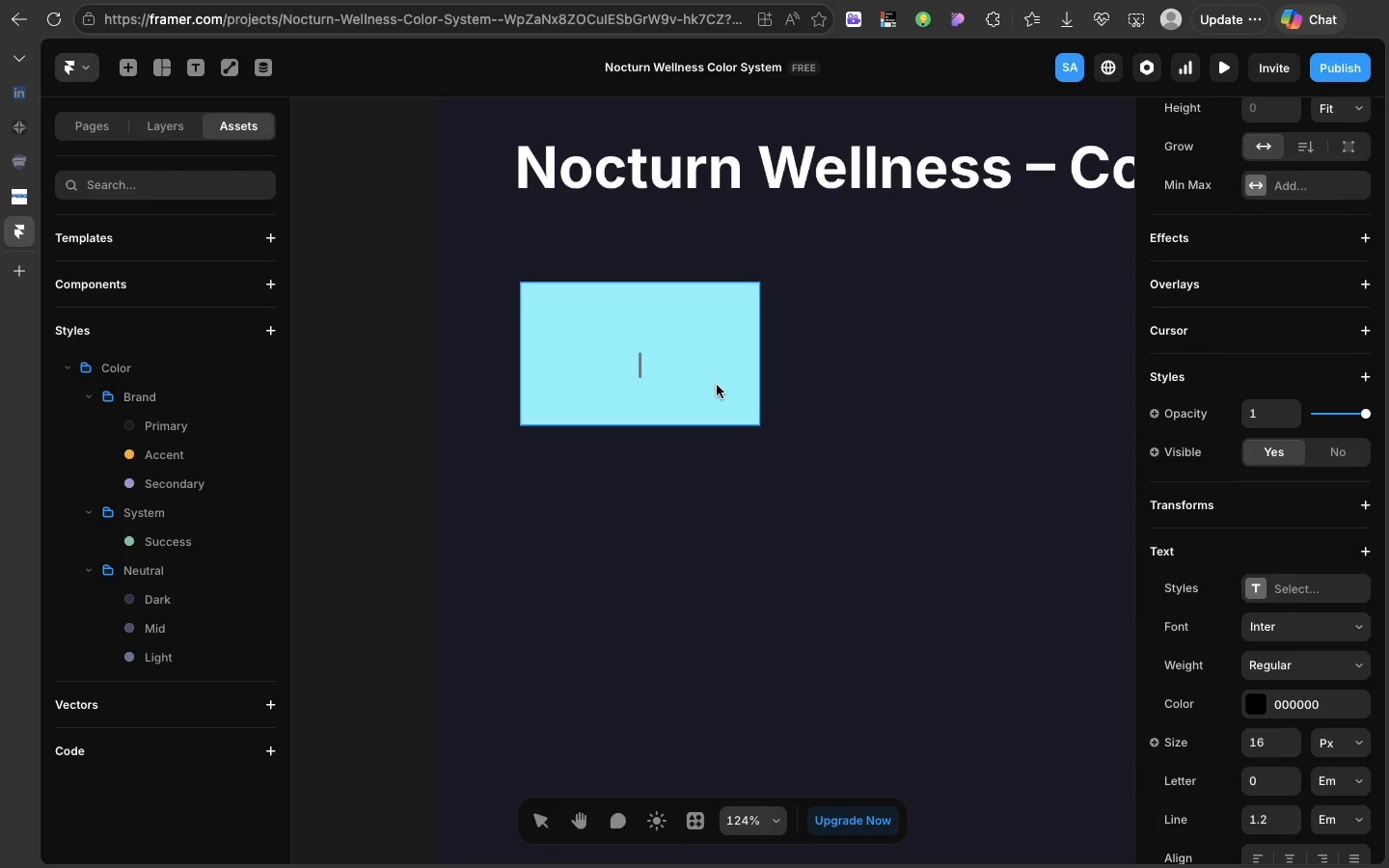 
left_click([717, 385])
 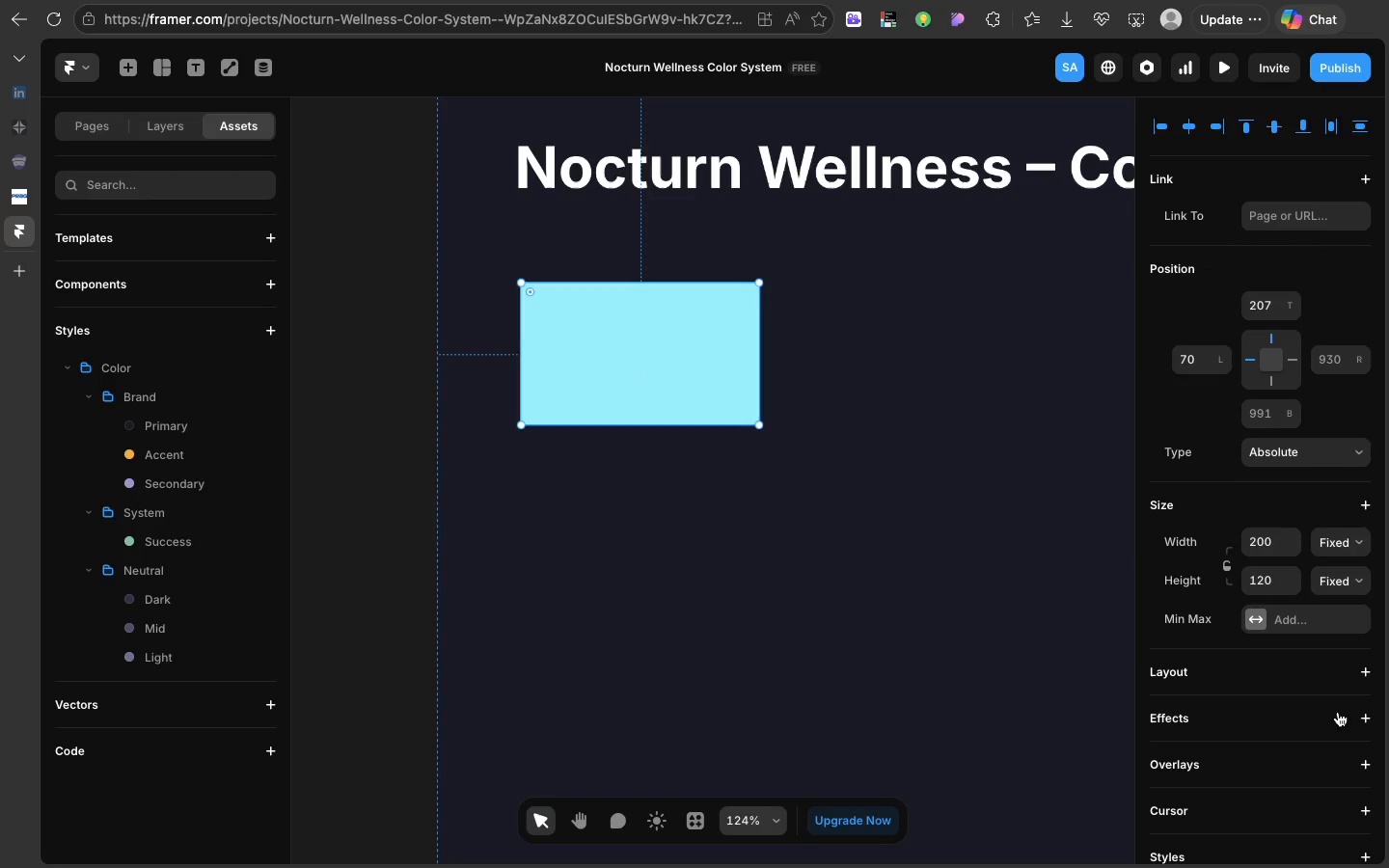 
scroll: coordinate [1340, 744], scroll_direction: down, amount: 27.0
 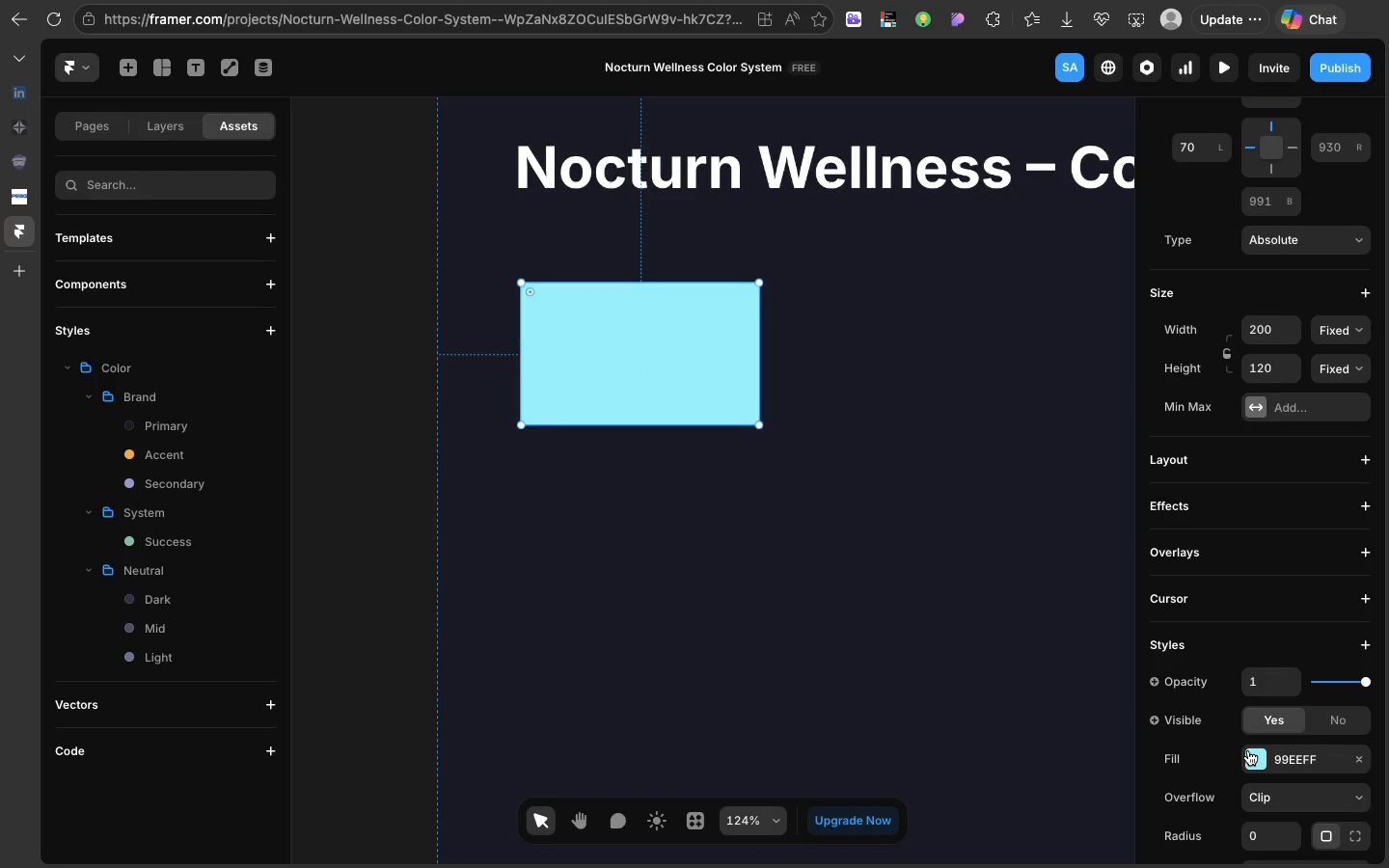 
left_click([1248, 750])
 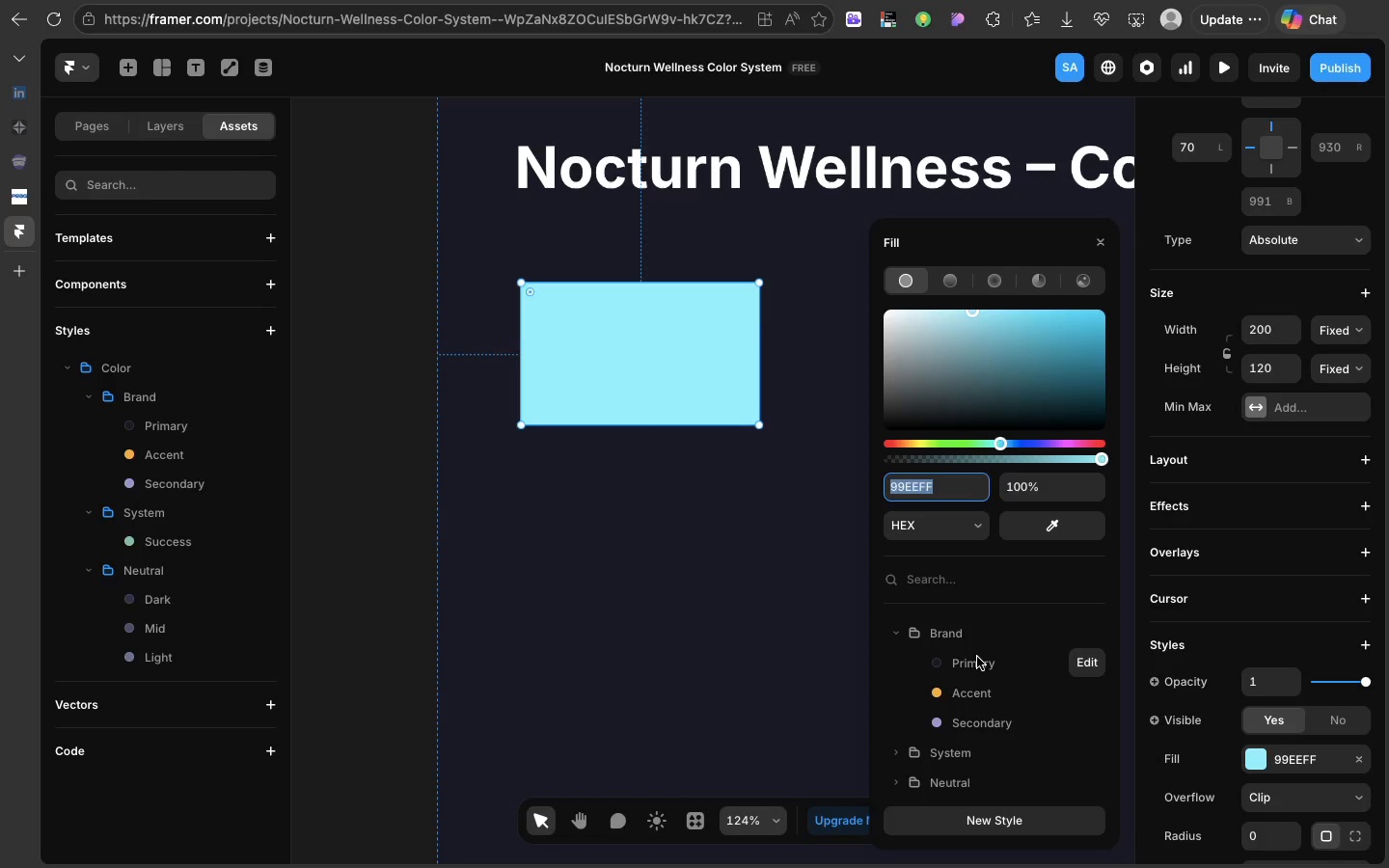 
left_click([977, 657])
 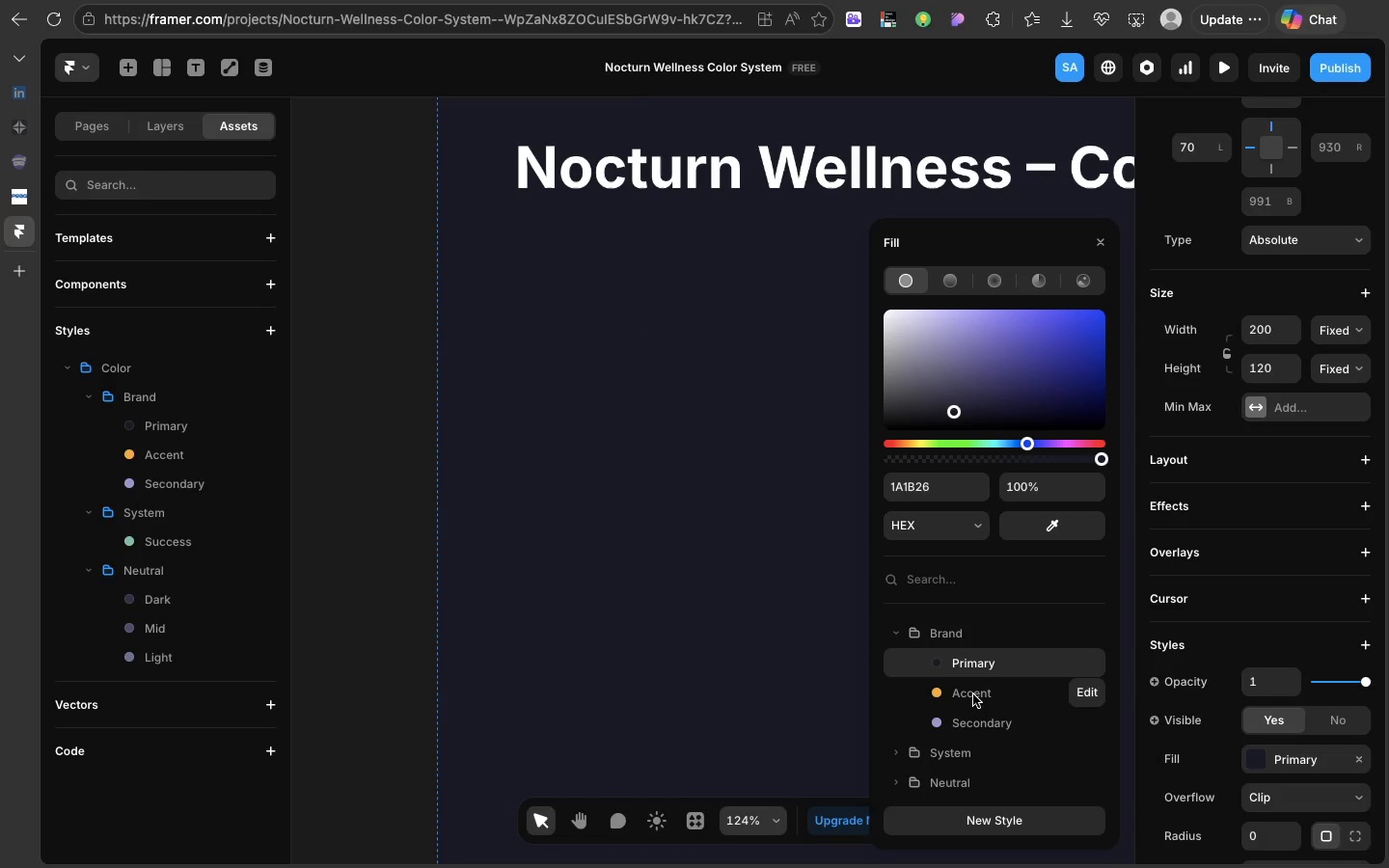 
left_click([973, 694])
 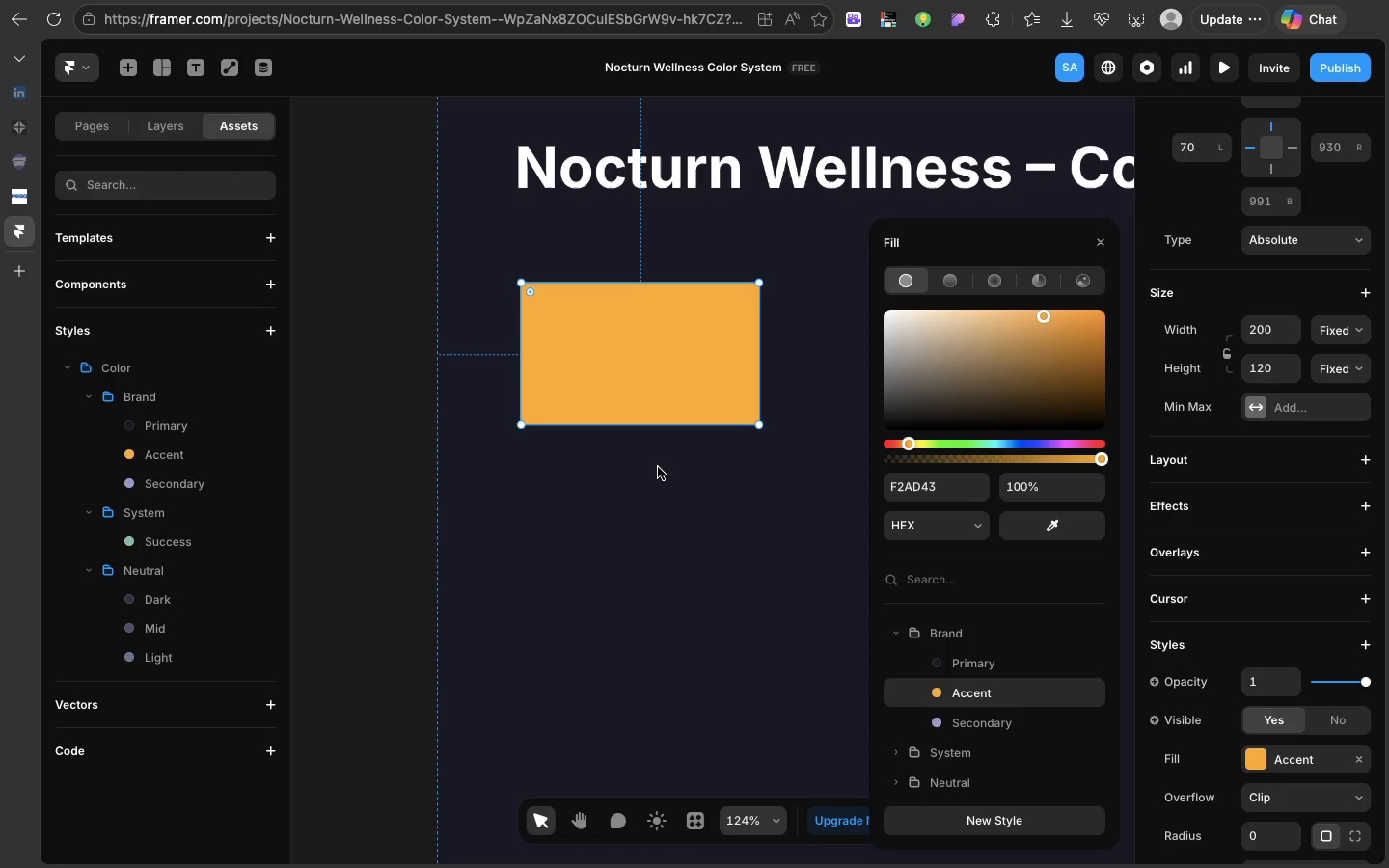 
wait(21.15)
 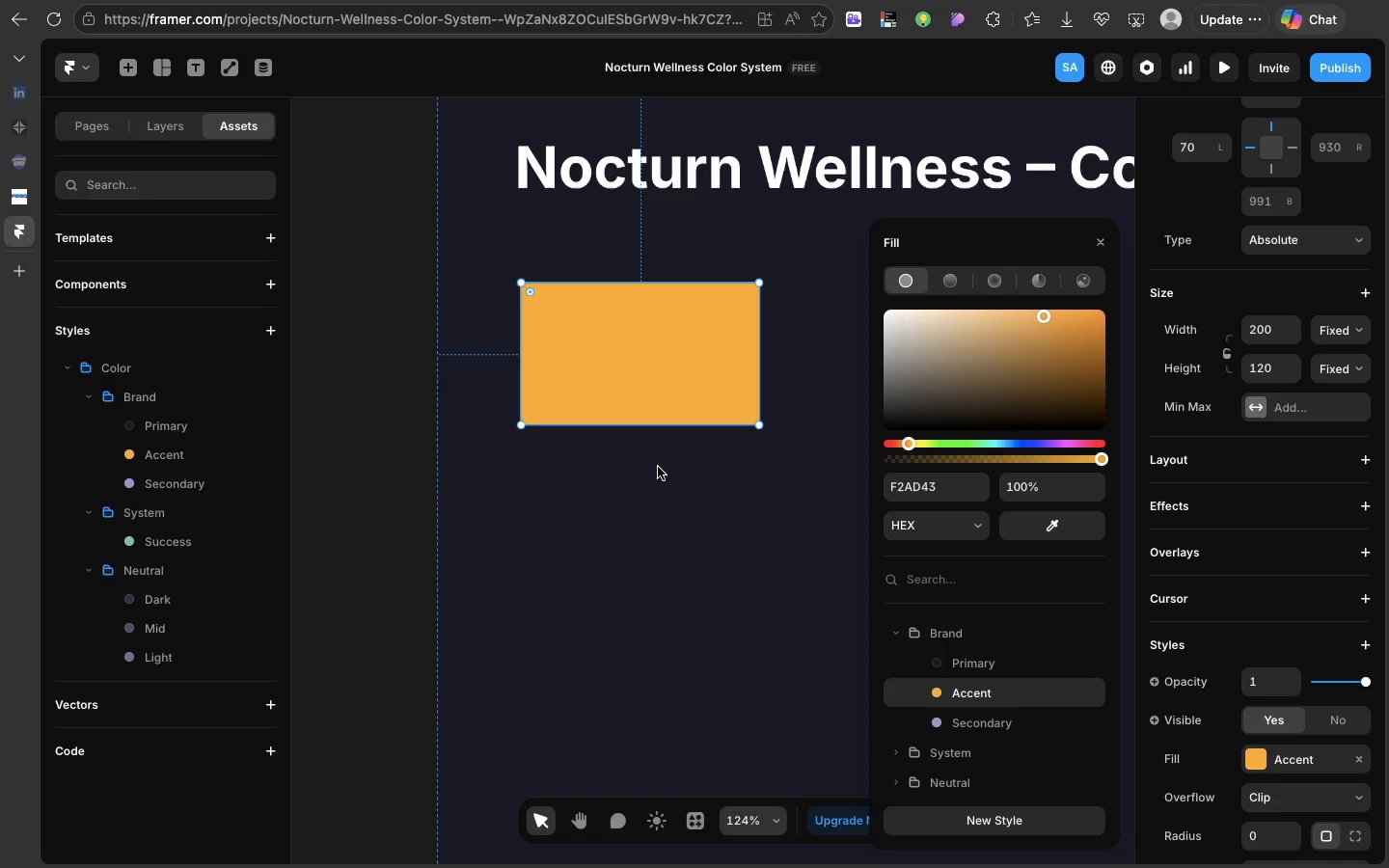 
scroll: coordinate [761, 362], scroll_direction: down, amount: 15.0
 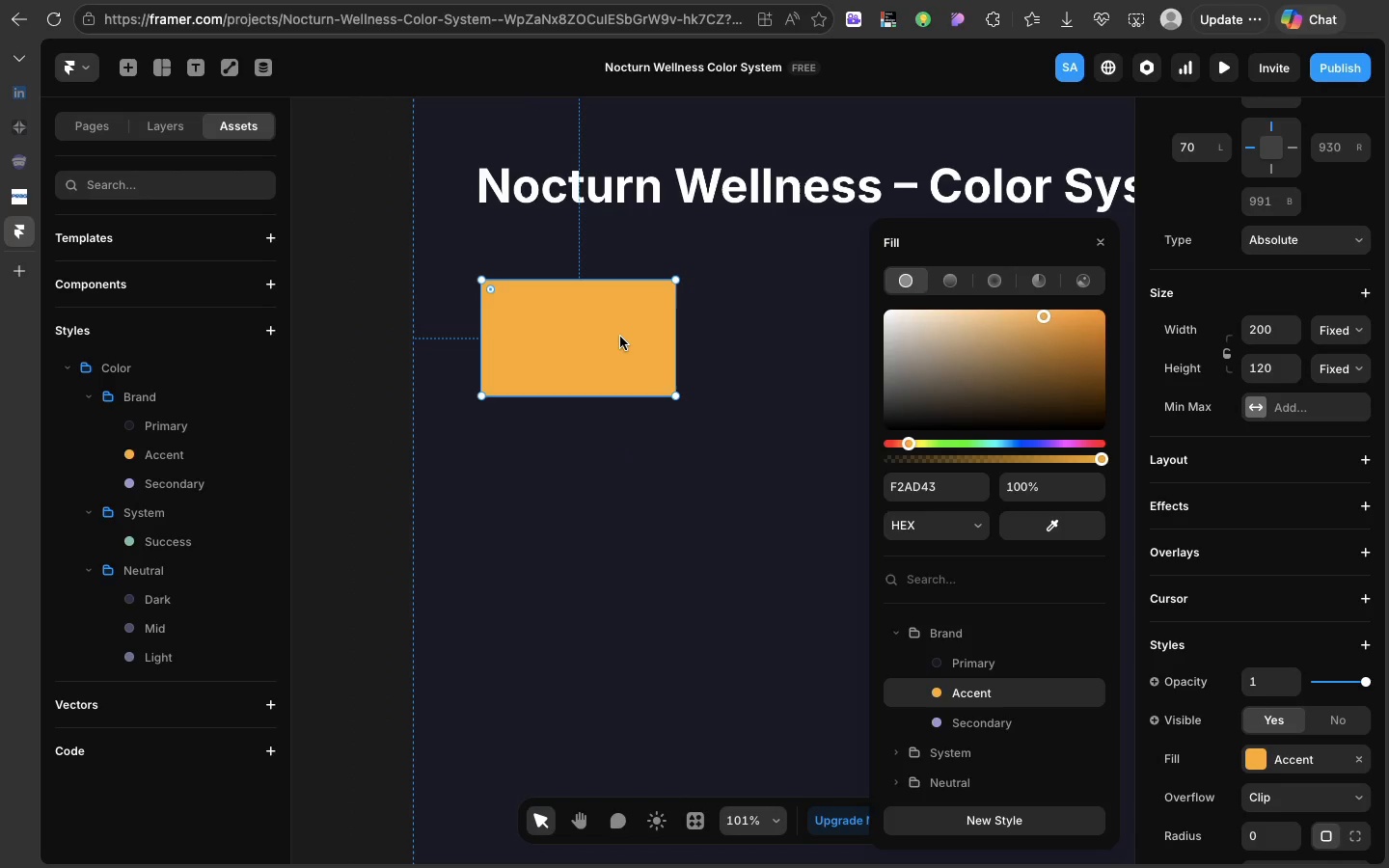 
left_click([620, 337])
 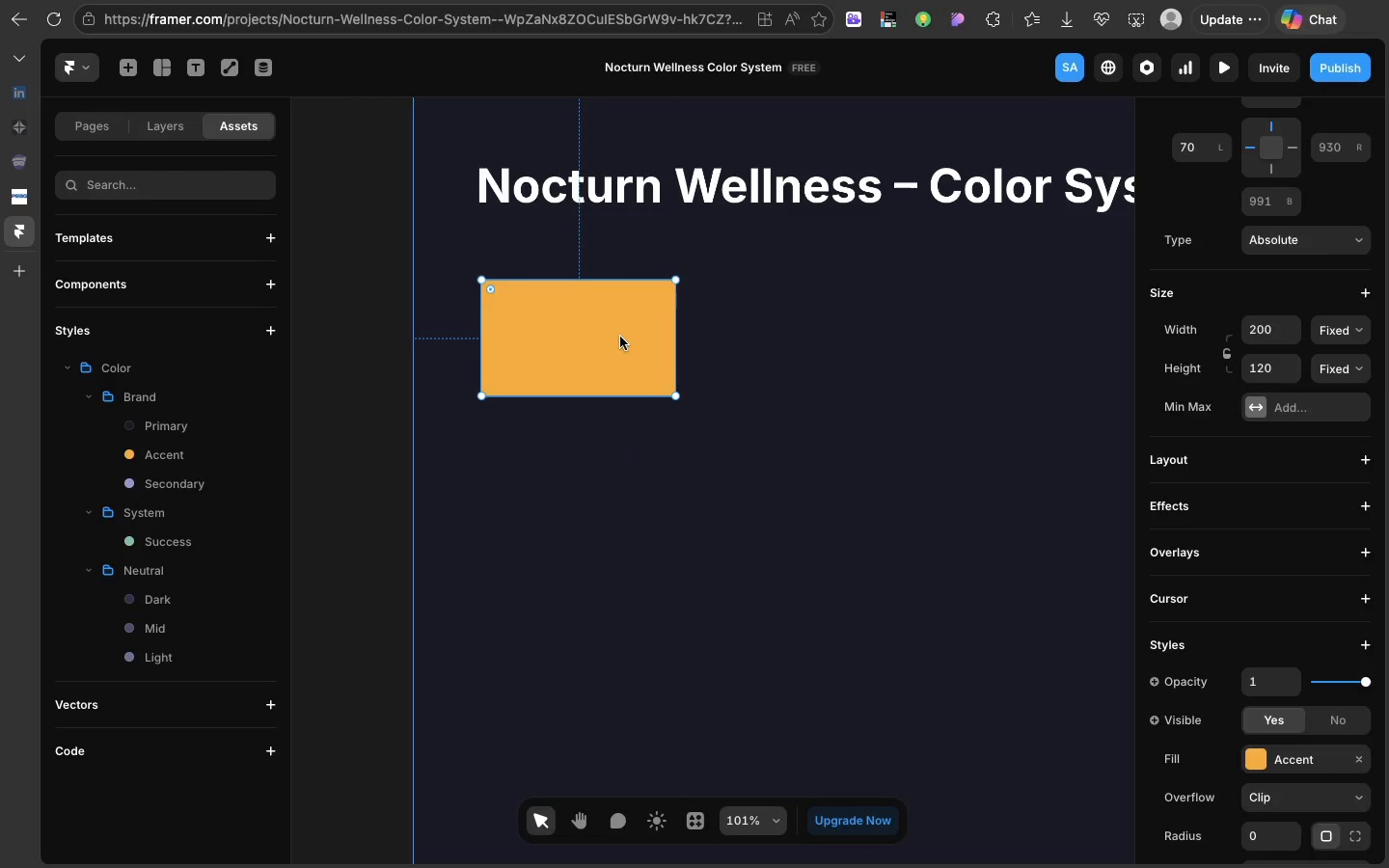 
key(Meta+CommandLeft)
 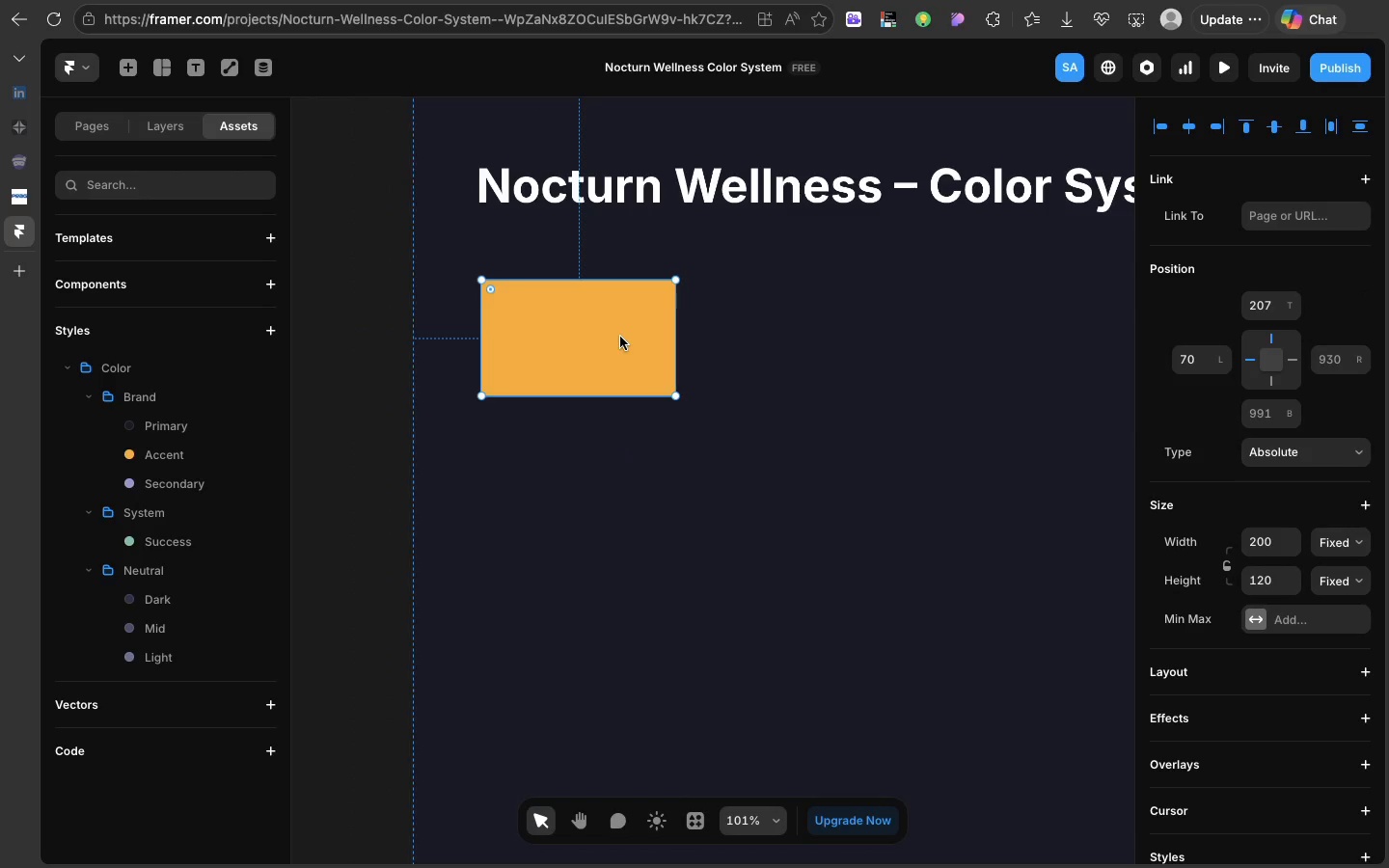 
key(Meta+D)
 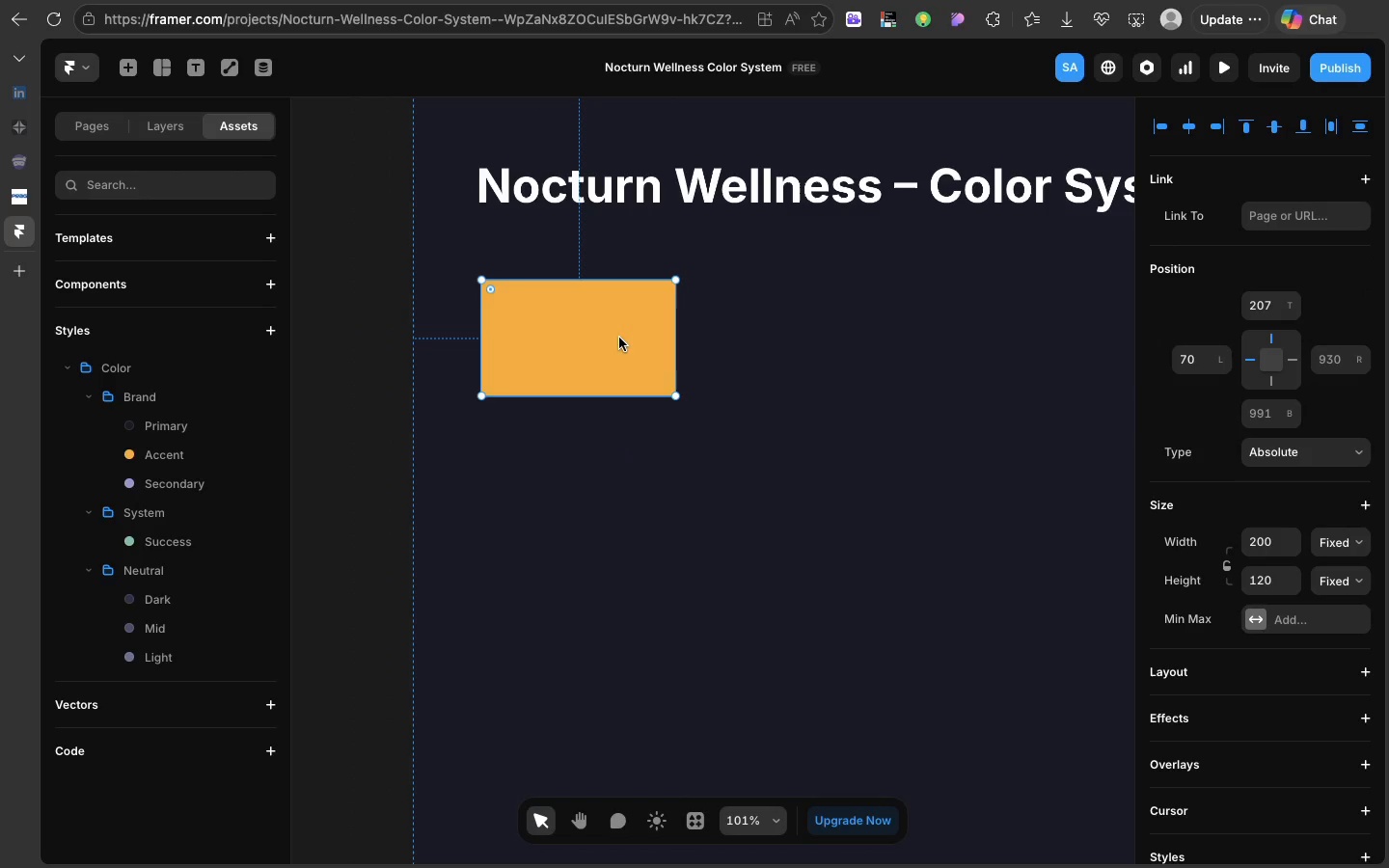 
left_click_drag(start_coordinate=[619, 339], to_coordinate=[842, 339])
 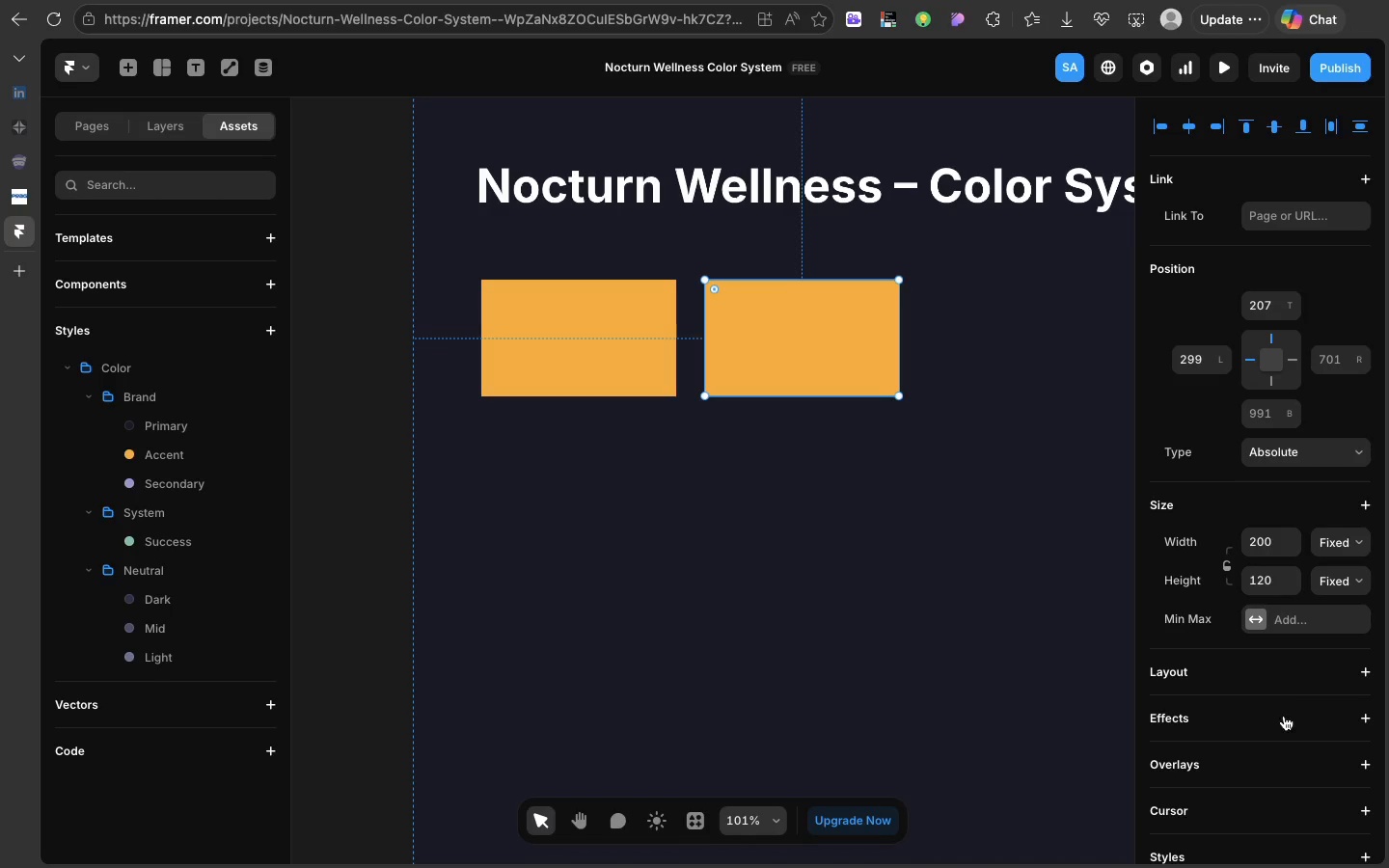 
scroll: coordinate [1250, 733], scroll_direction: down, amount: 23.0
 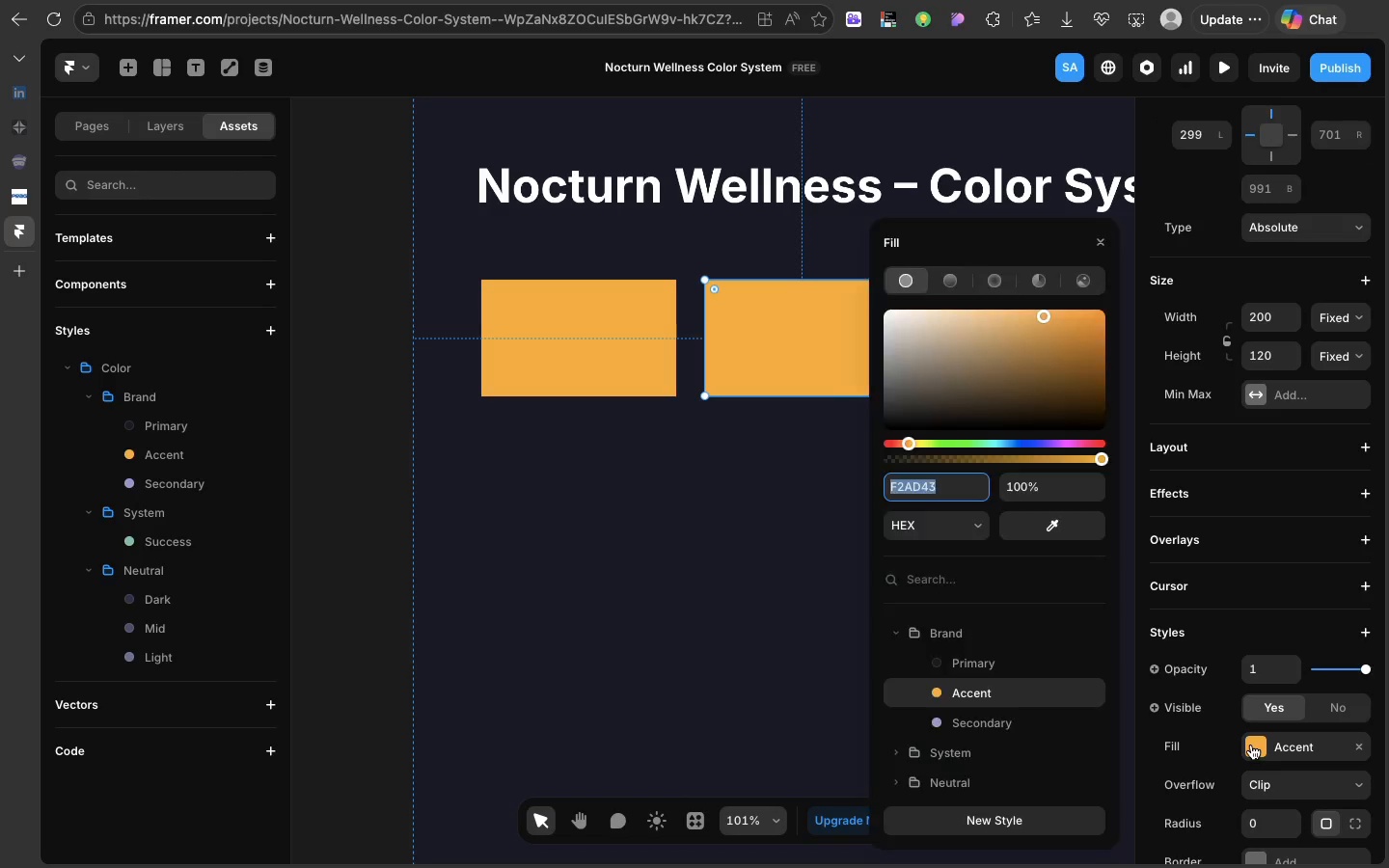 
left_click([1251, 745])
 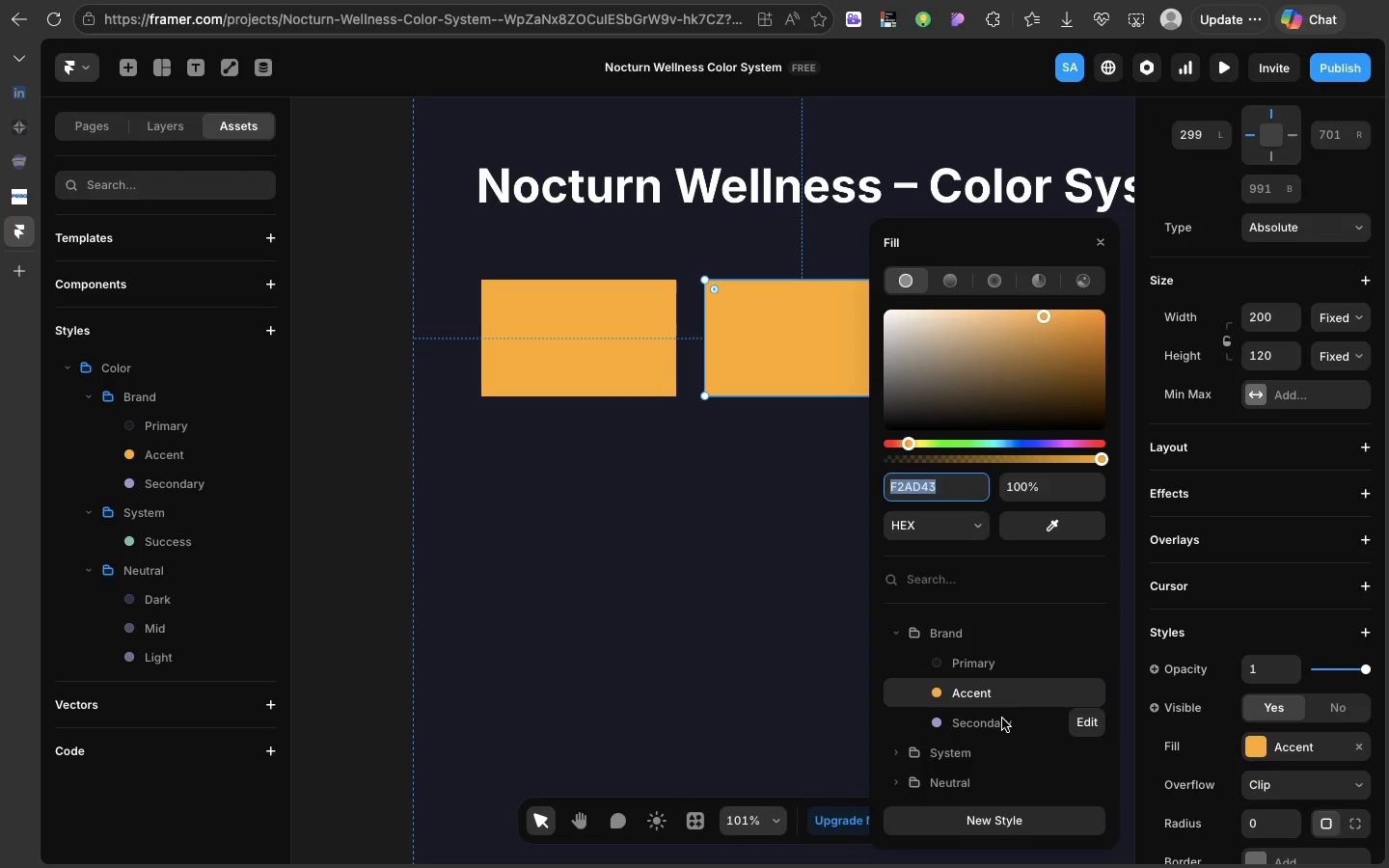 
left_click([1002, 719])
 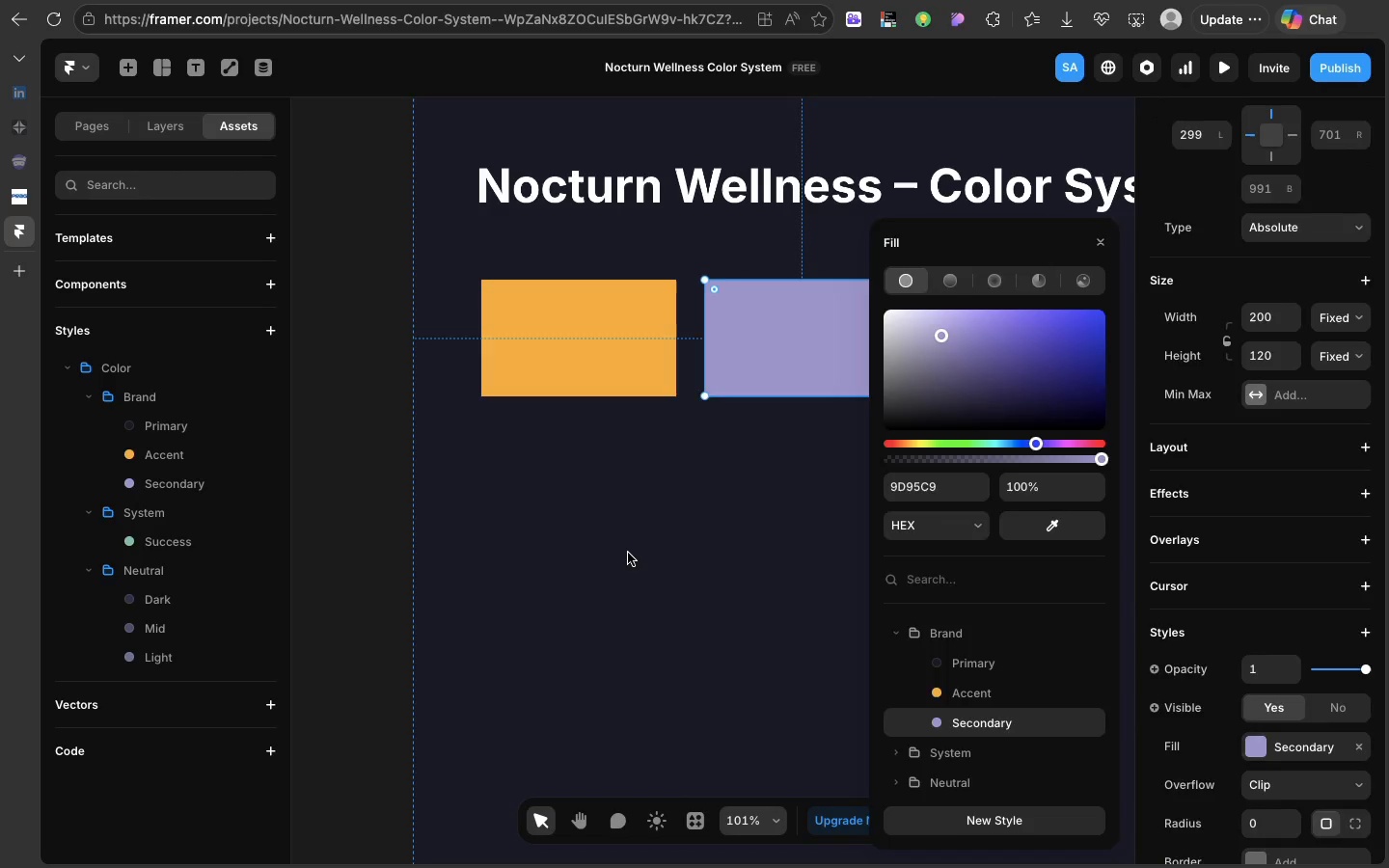 
left_click([628, 553])
 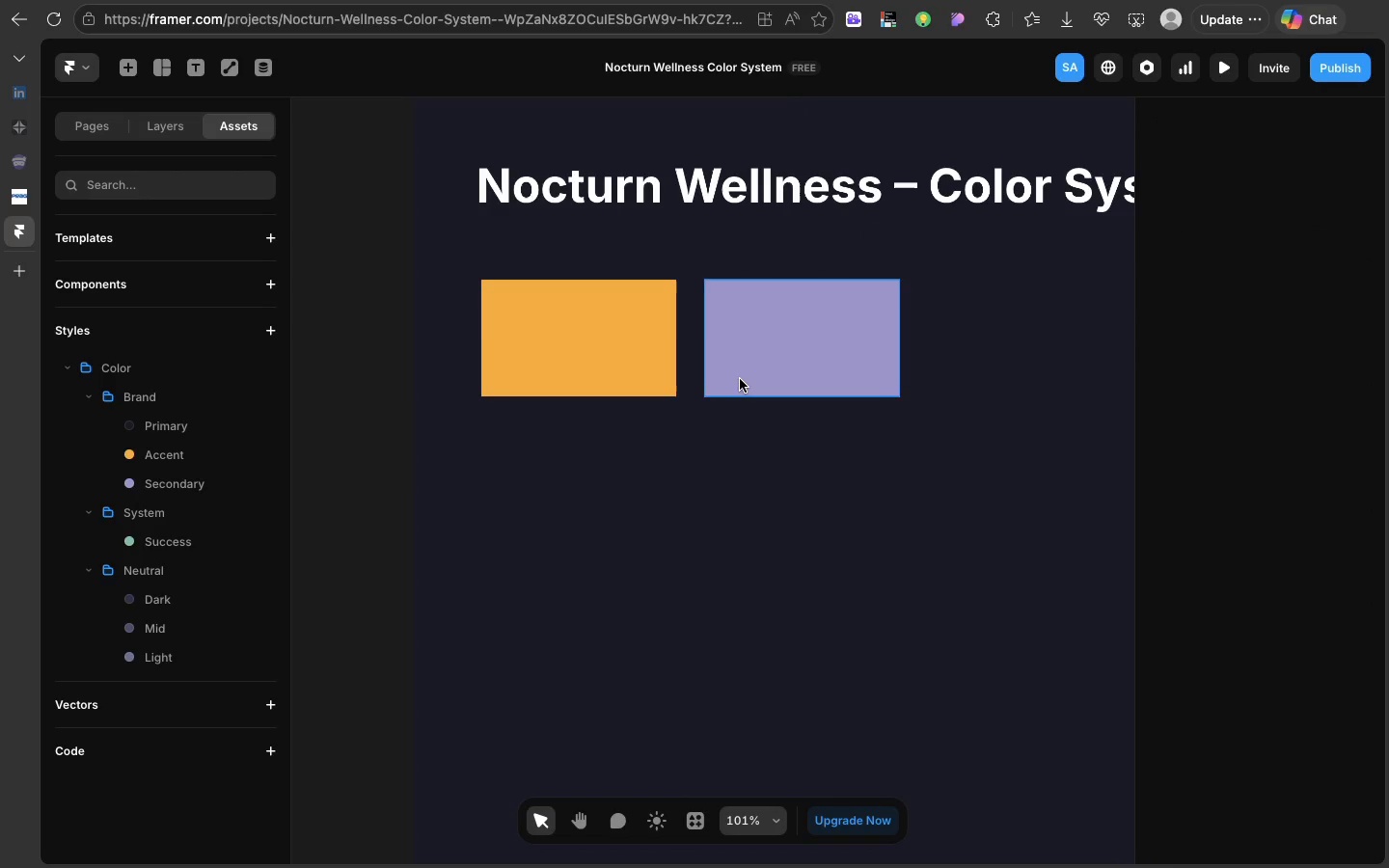 
left_click([740, 379])
 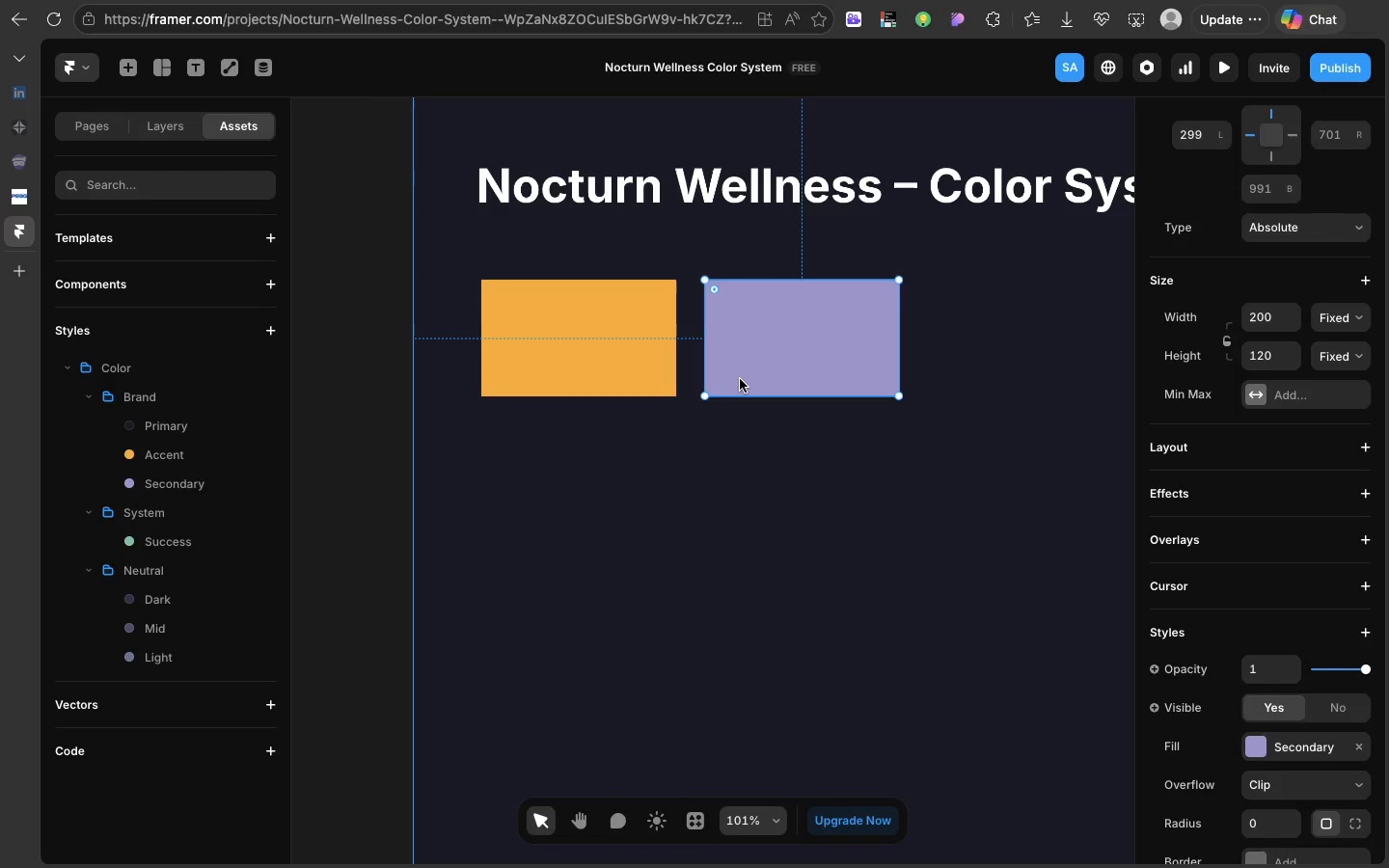 
key(Meta+D)
 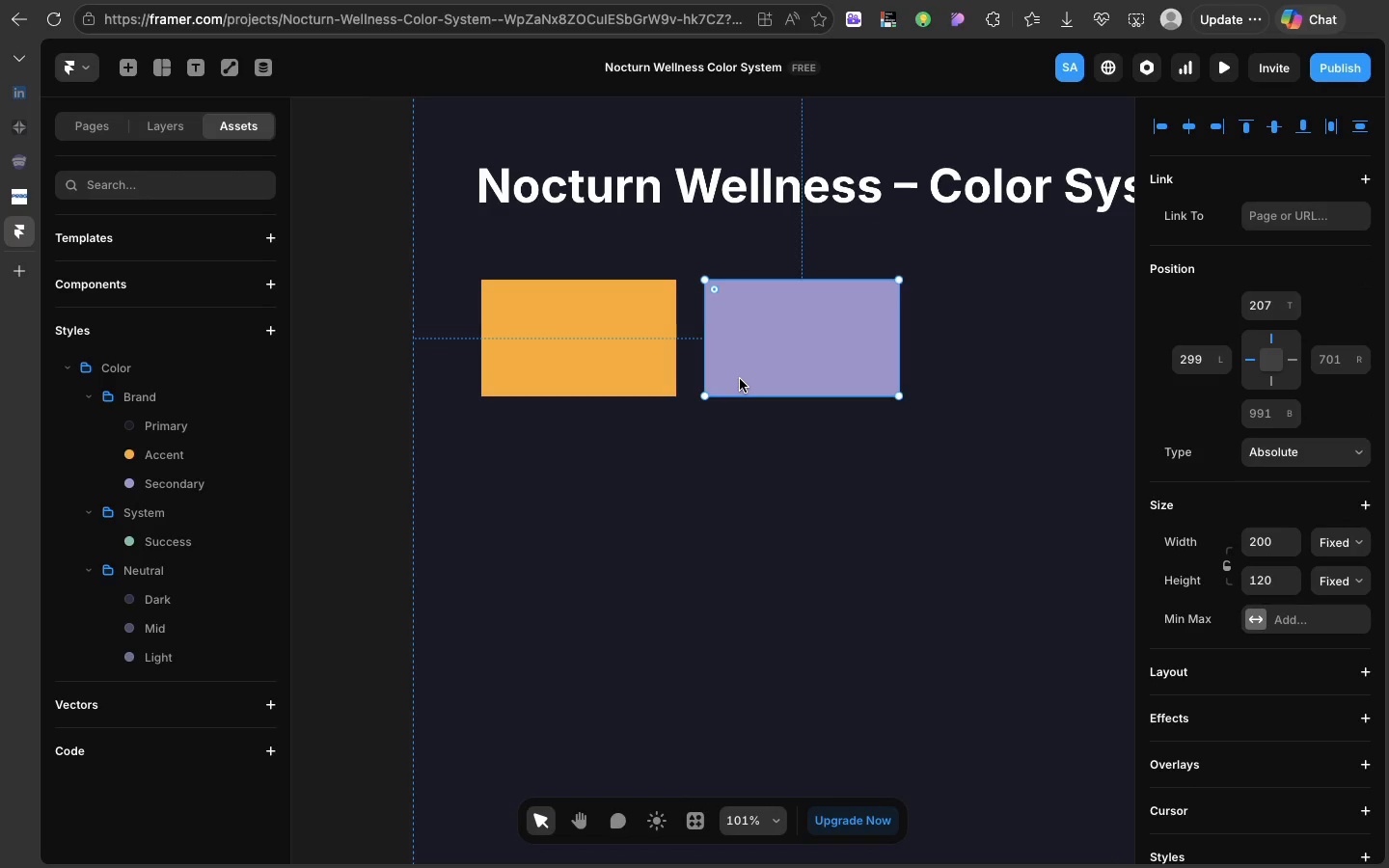 
left_click_drag(start_coordinate=[740, 379], to_coordinate=[997, 384])
 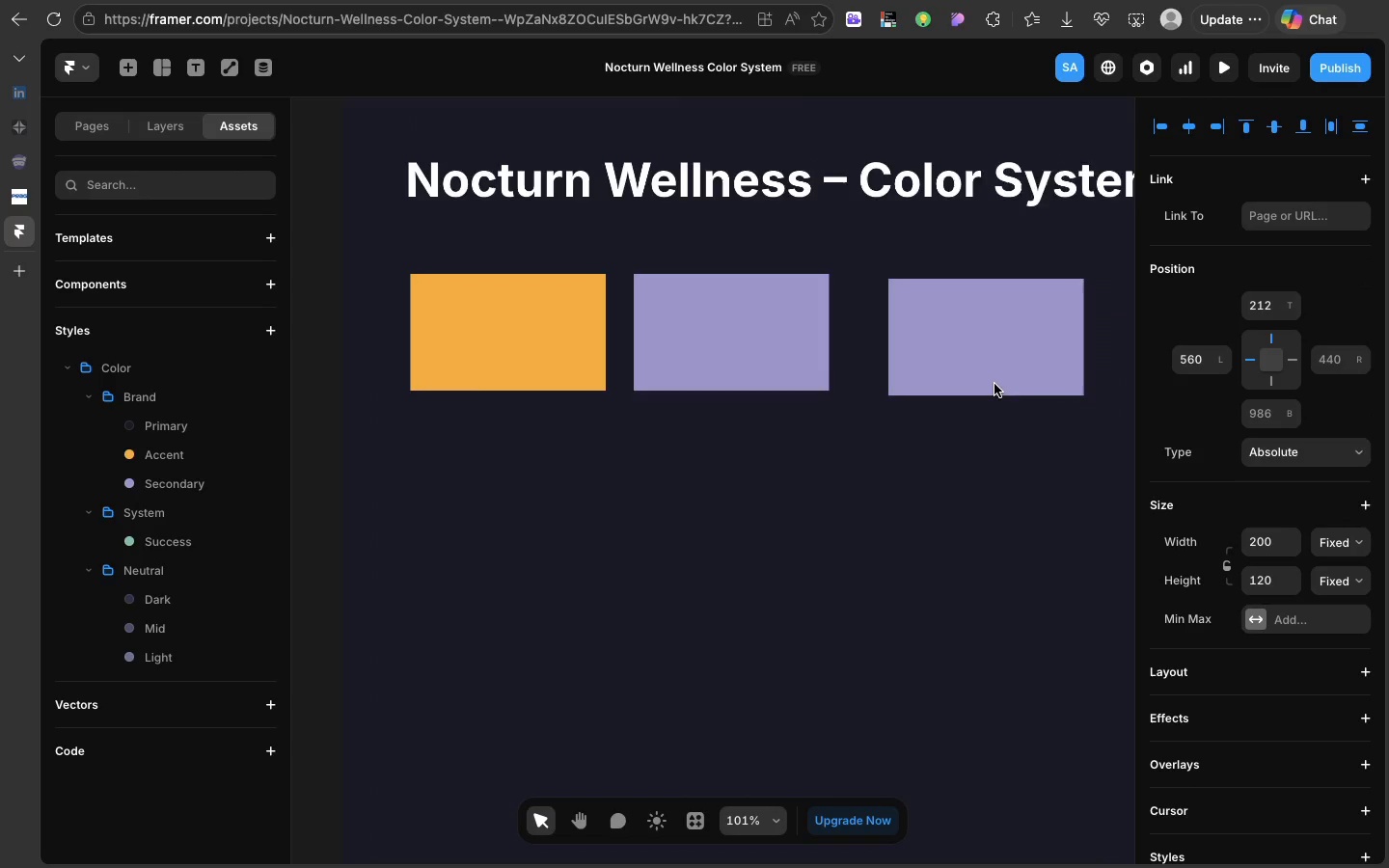 
scroll: coordinate [994, 384], scroll_direction: down, amount: 40.0
 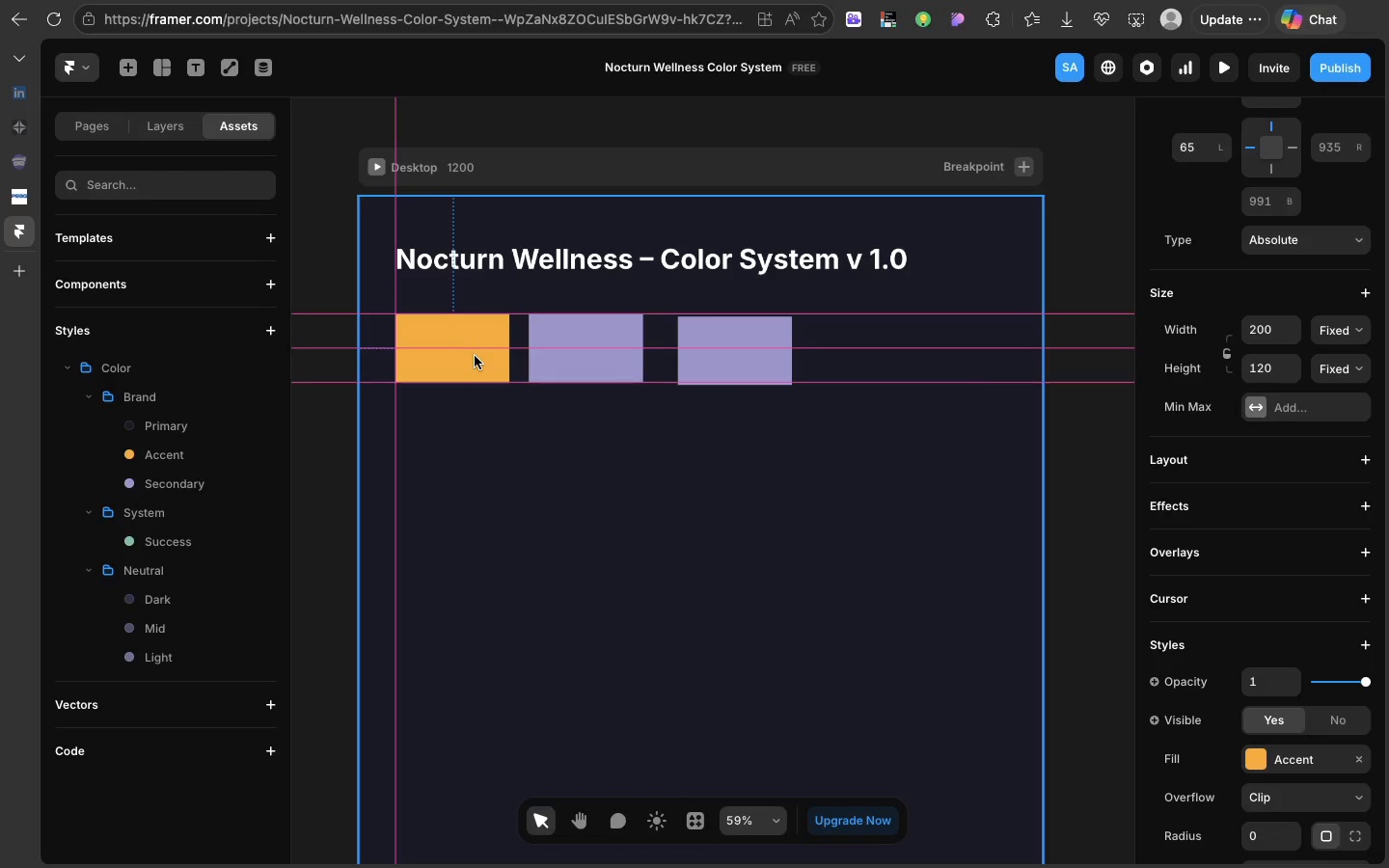 
wait(5.36)
 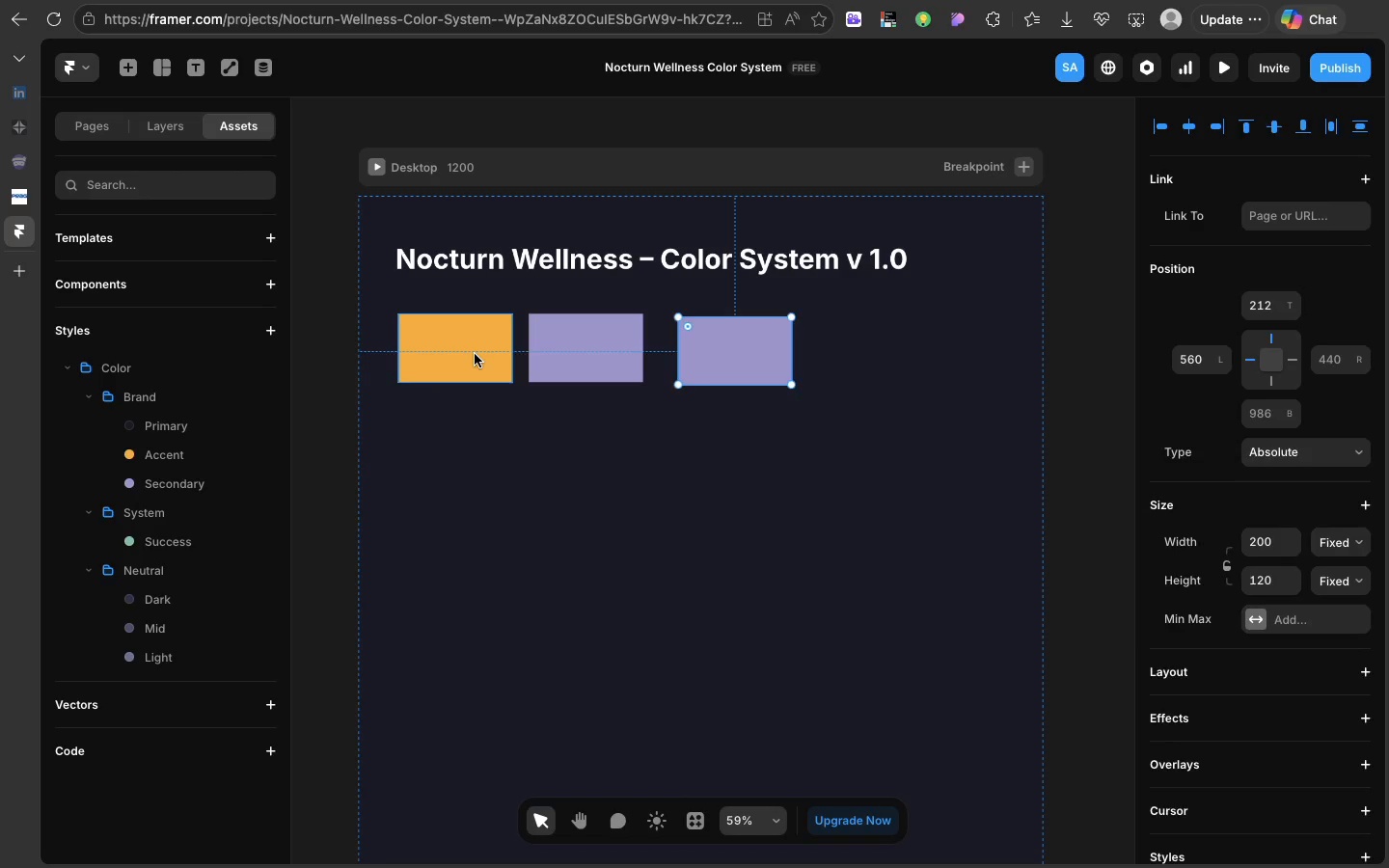 
left_click_drag(start_coordinate=[705, 338], to_coordinate=[687, 334])
 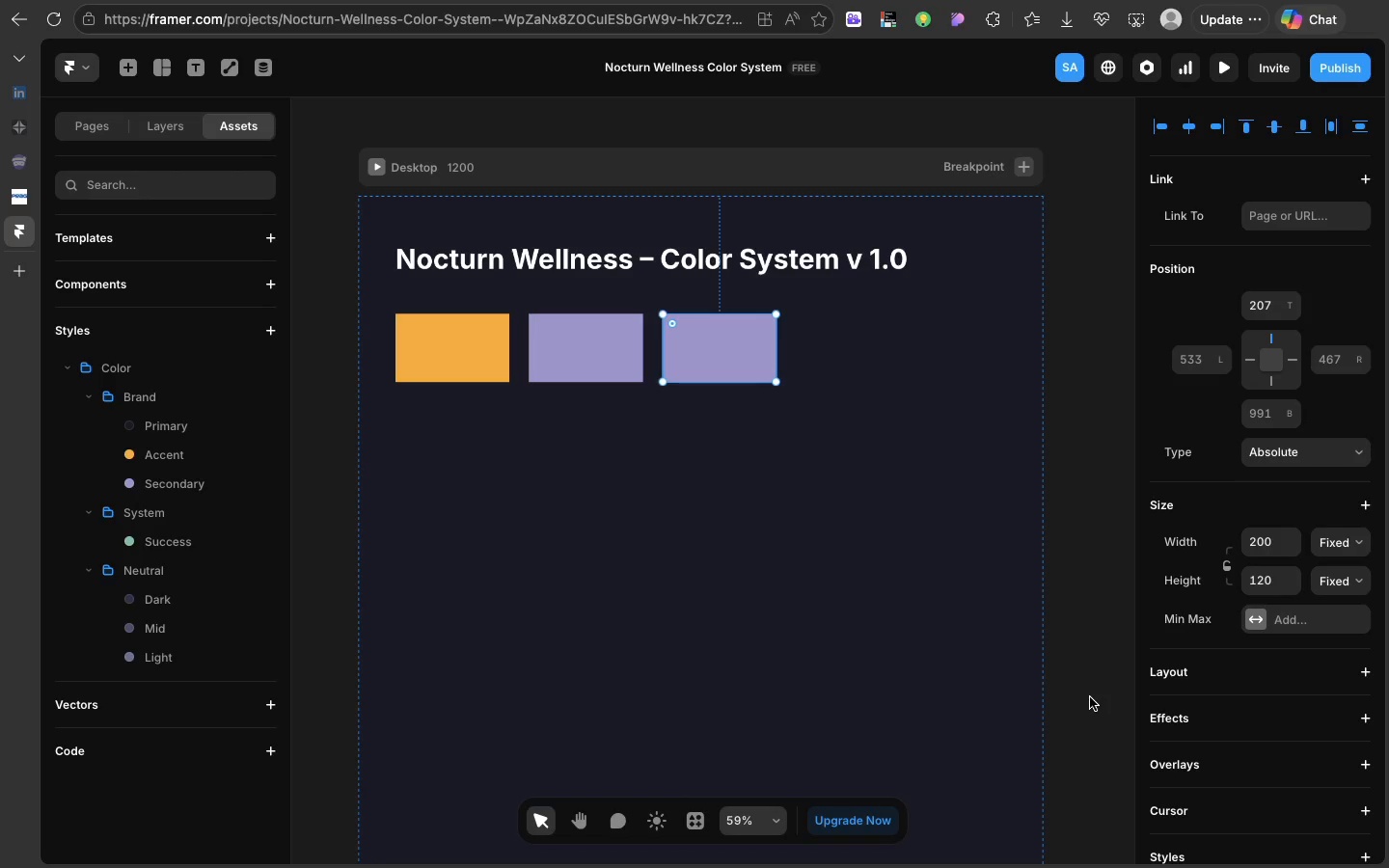 
wait(19.43)
 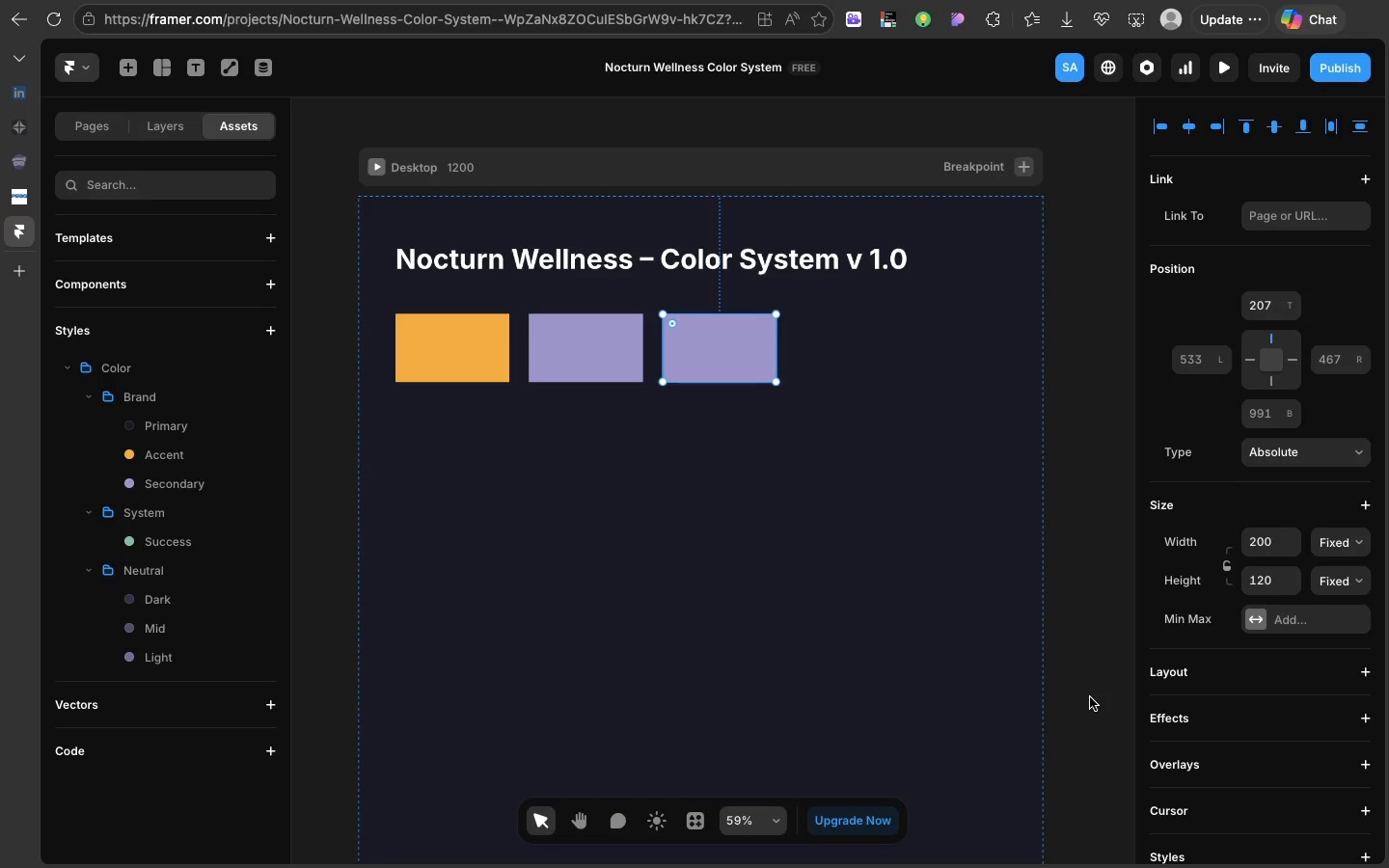 
scroll: coordinate [1254, 835], scroll_direction: down, amount: 12.0
 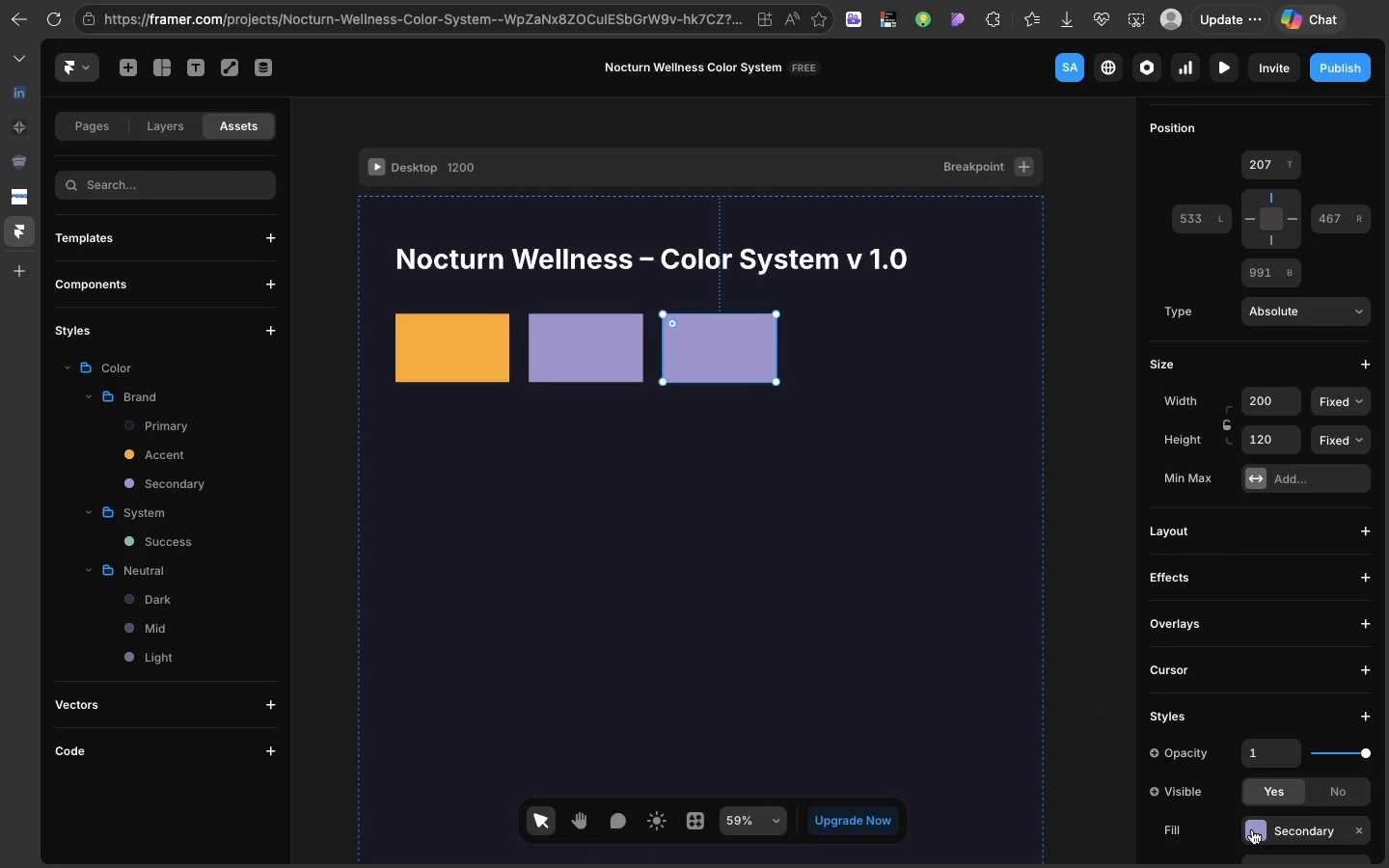 
left_click([1252, 829])
 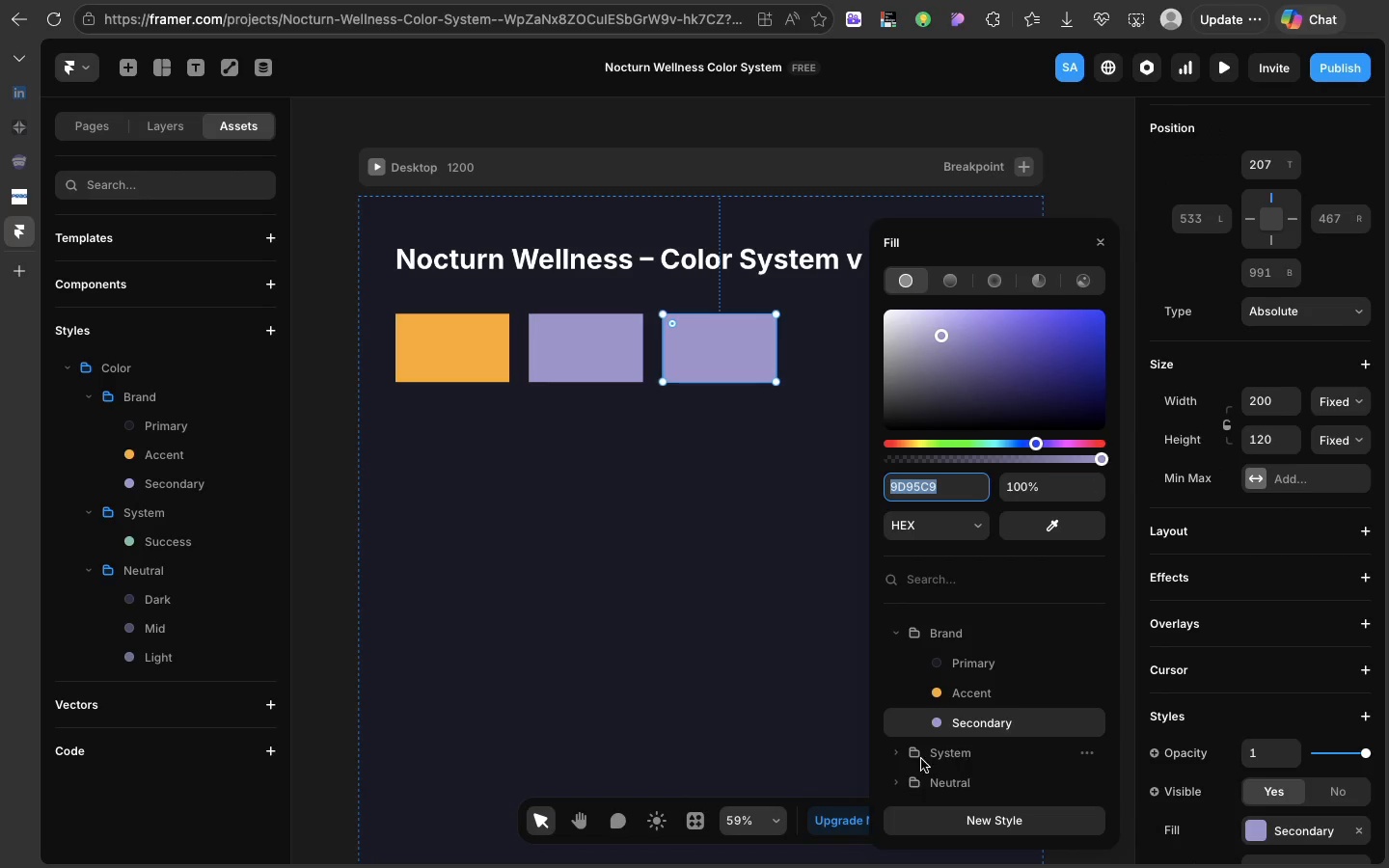 
left_click([898, 756])
 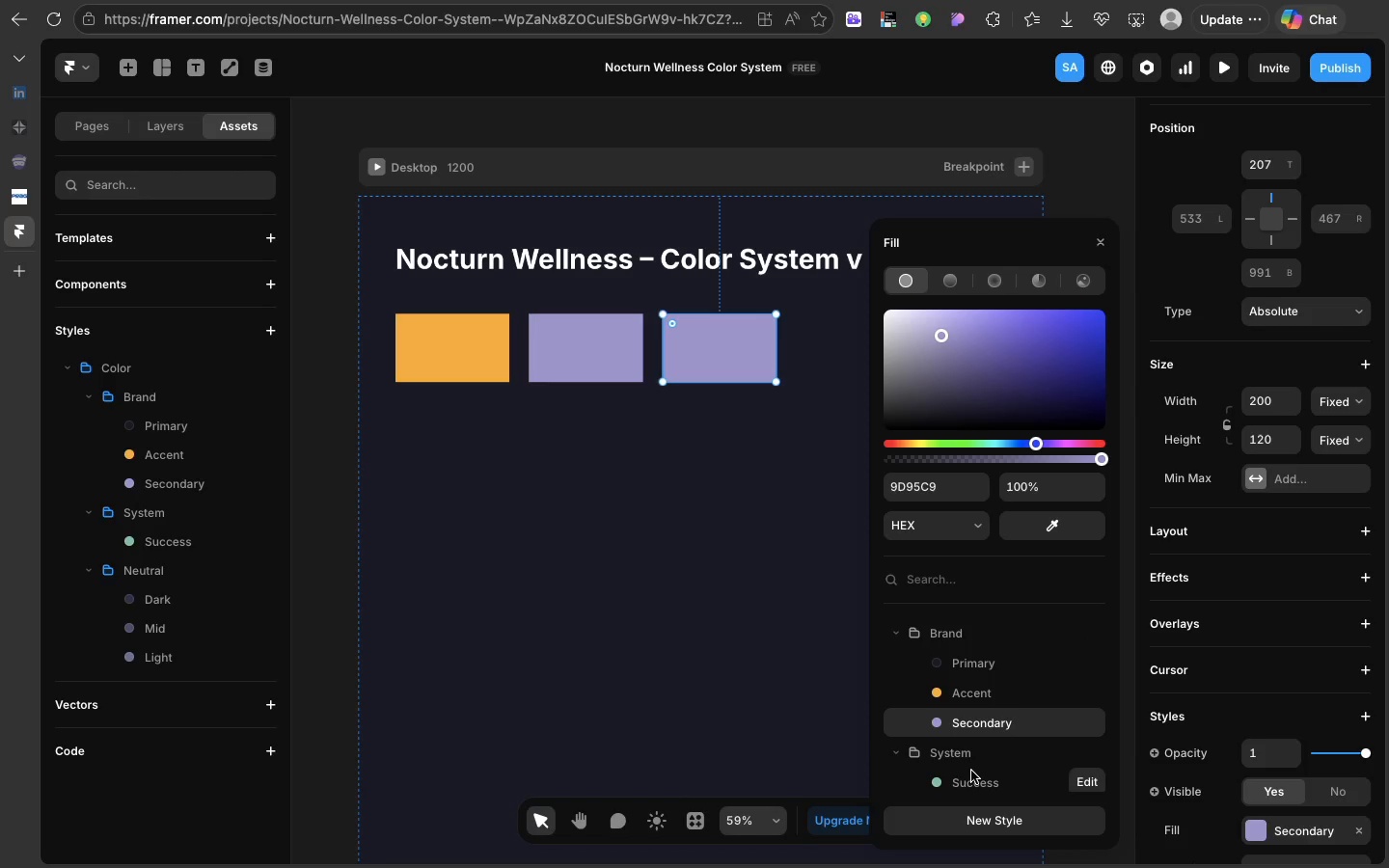 
left_click([970, 781])
 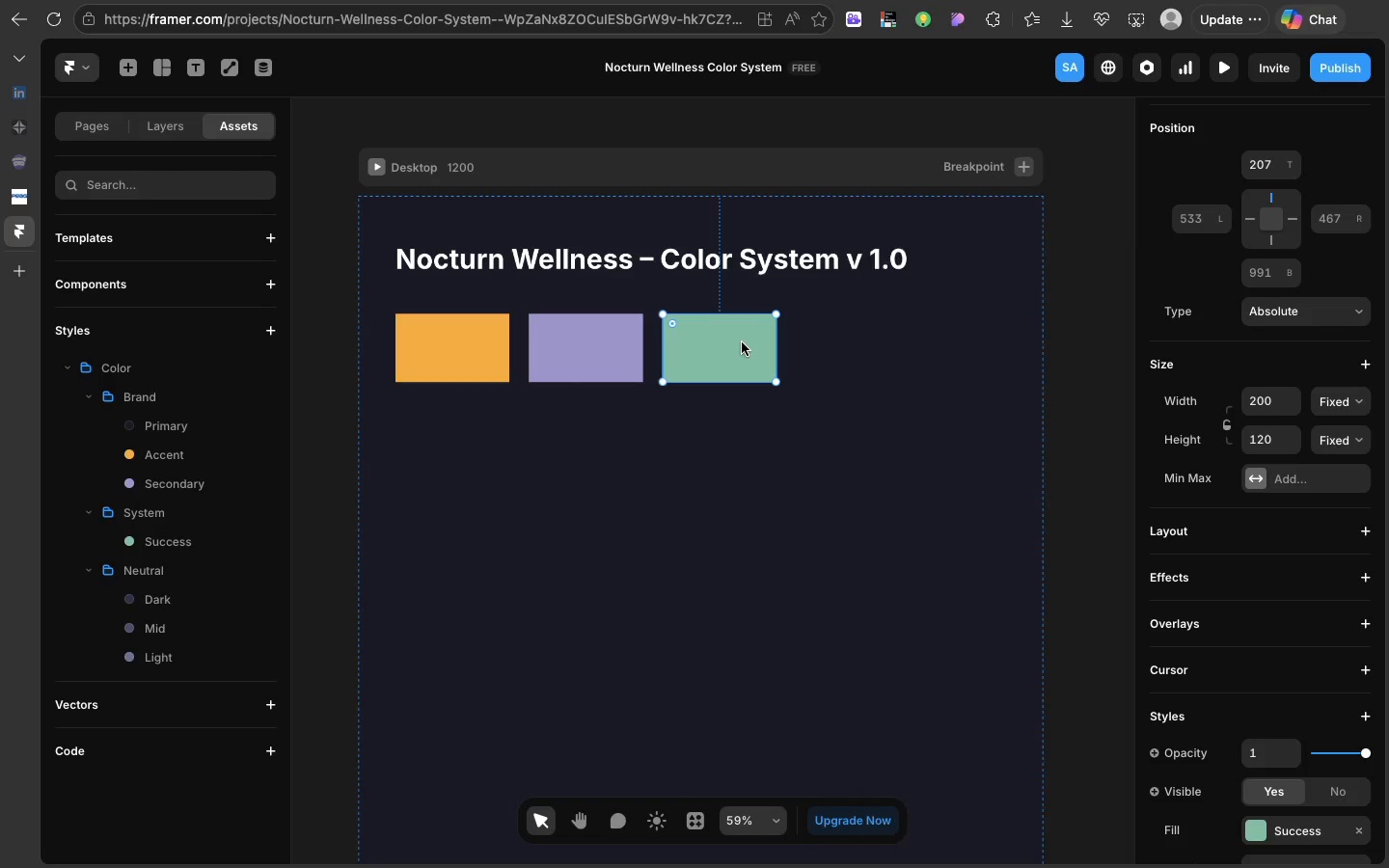 
left_click([742, 342])
 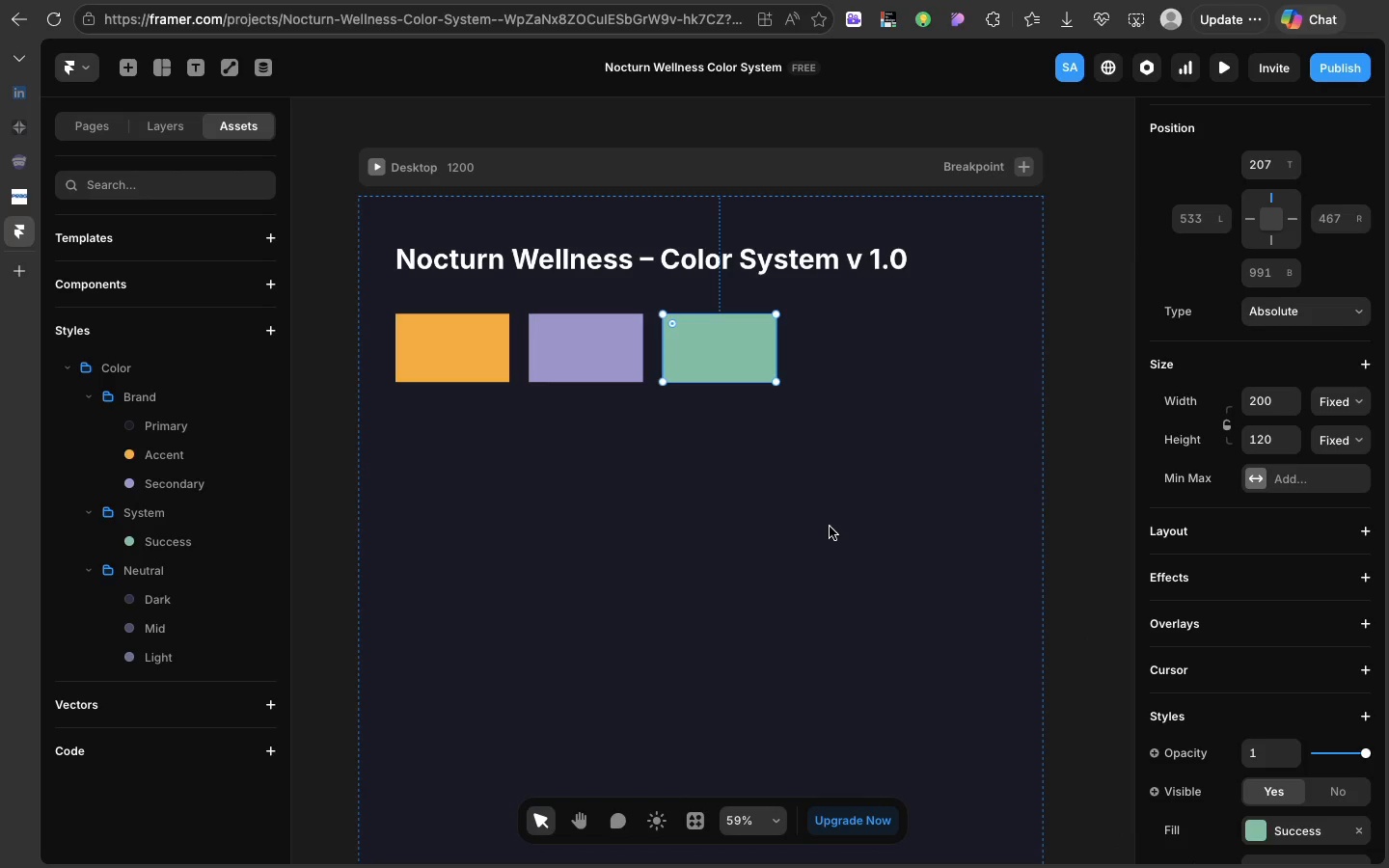 
key(Meta+D)
 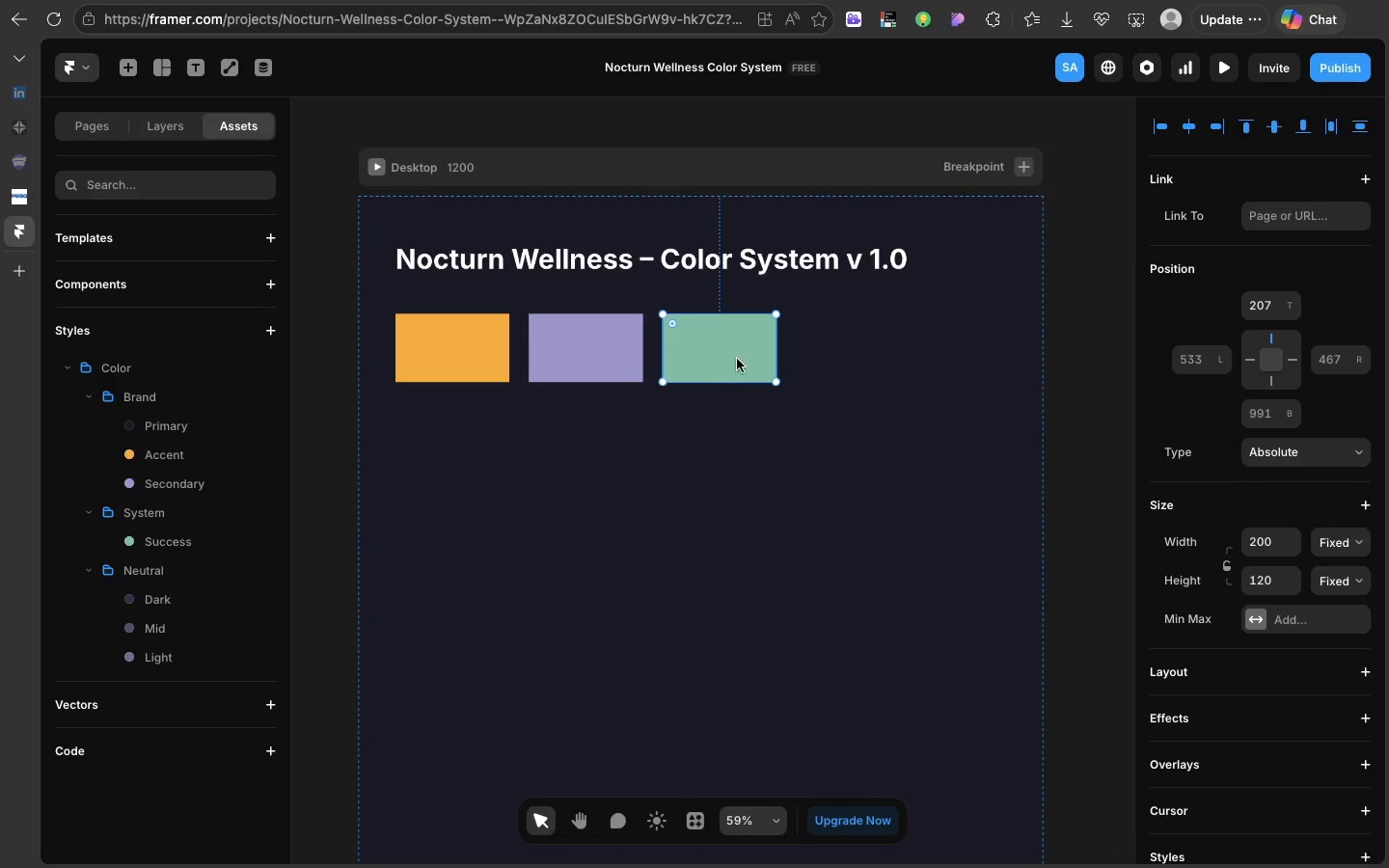 
left_click_drag(start_coordinate=[737, 359], to_coordinate=[872, 357])
 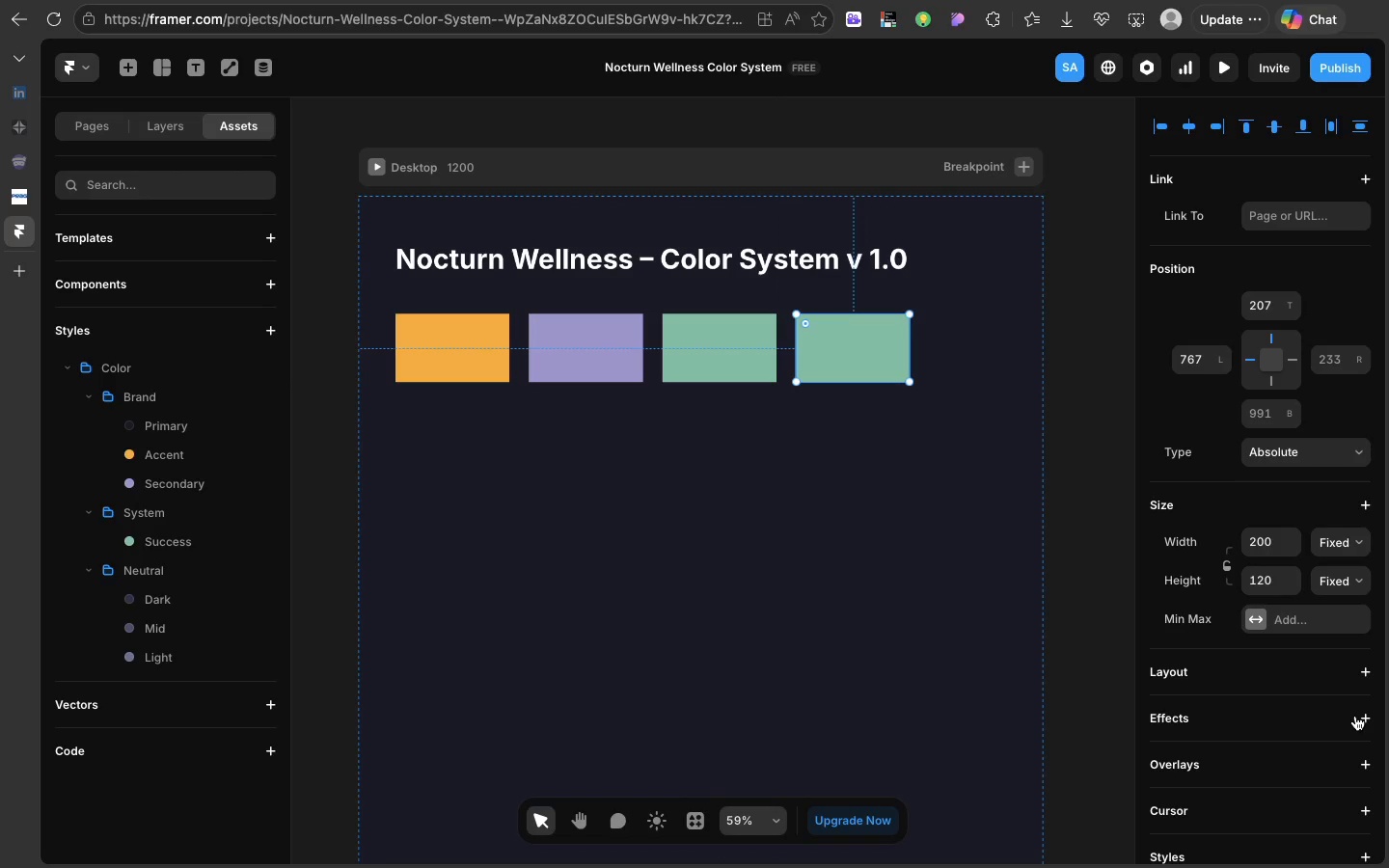 
wait(11.0)
 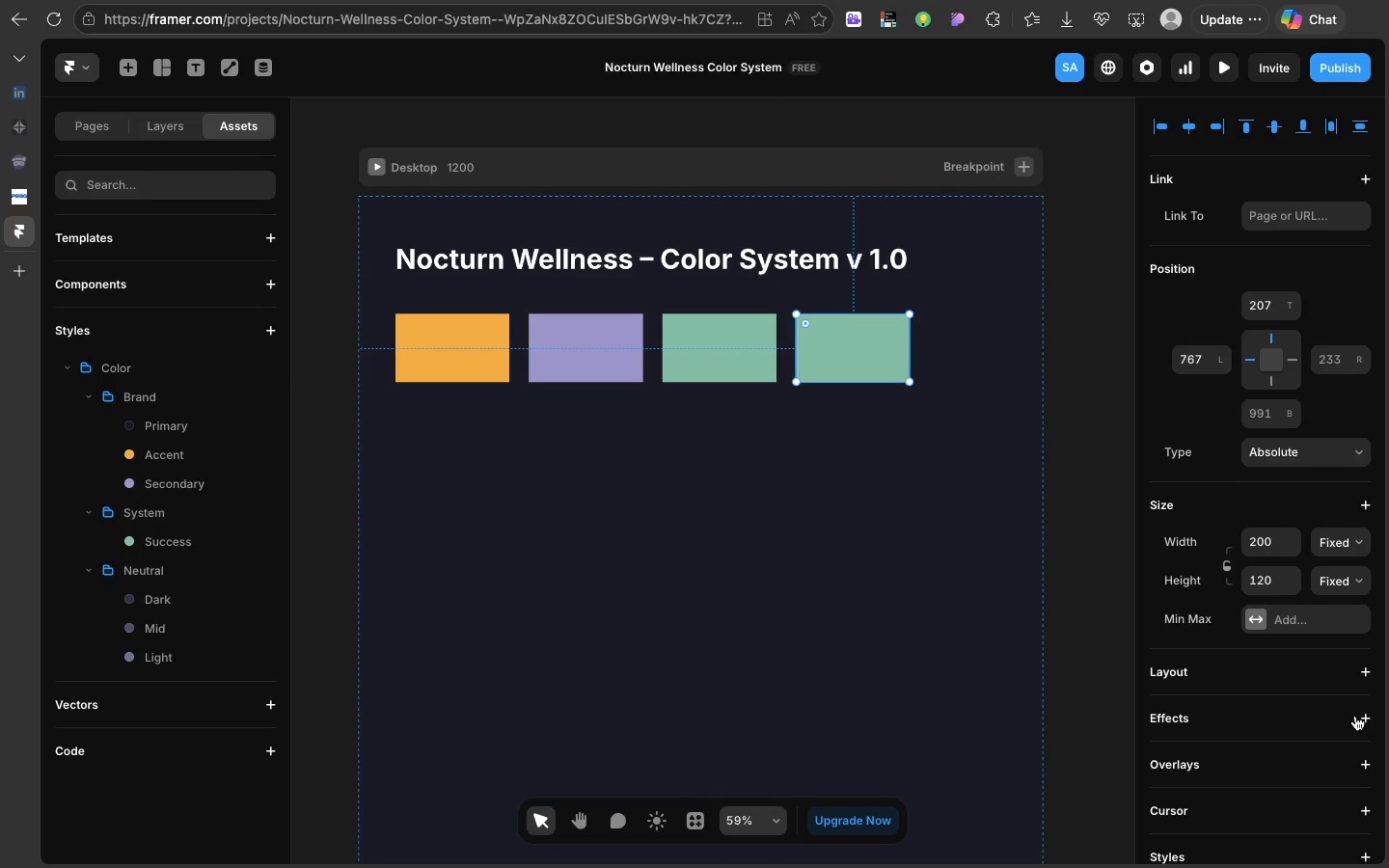 
scroll: coordinate [1259, 704], scroll_direction: down, amount: 17.0
 